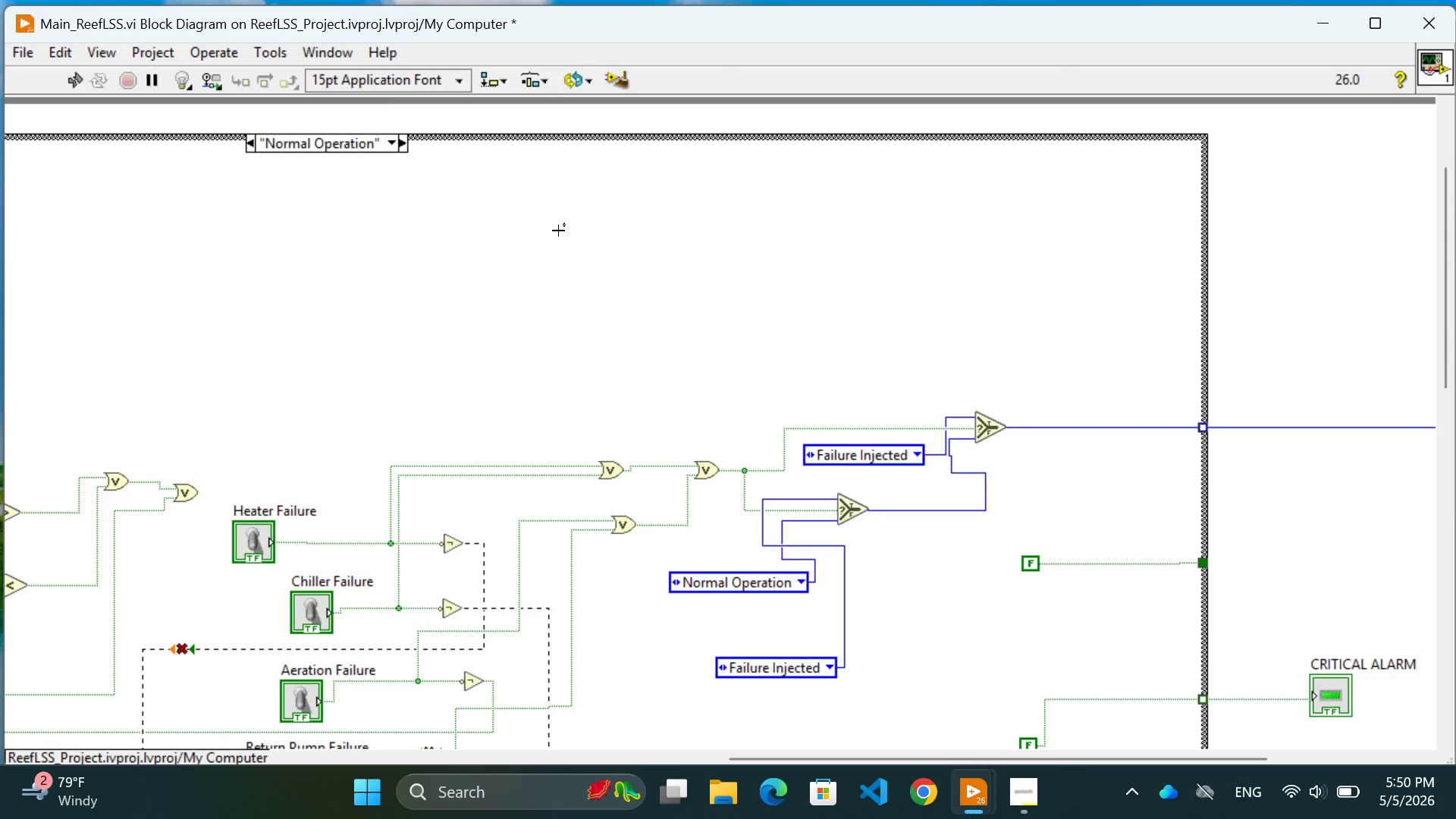 
wait(5.84)
 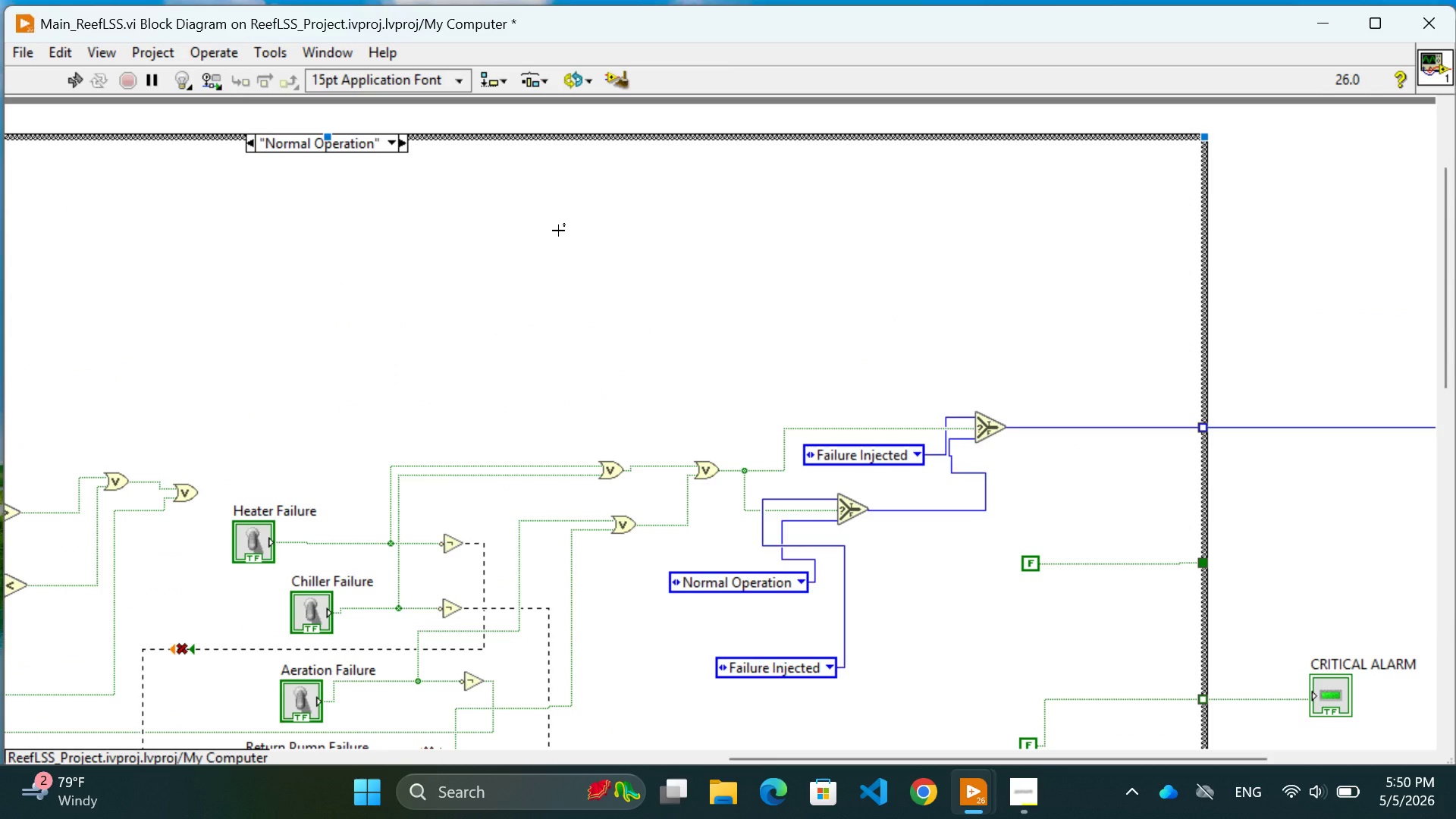 
scroll: coordinate [560, 231], scroll_direction: down, amount: 12.0
 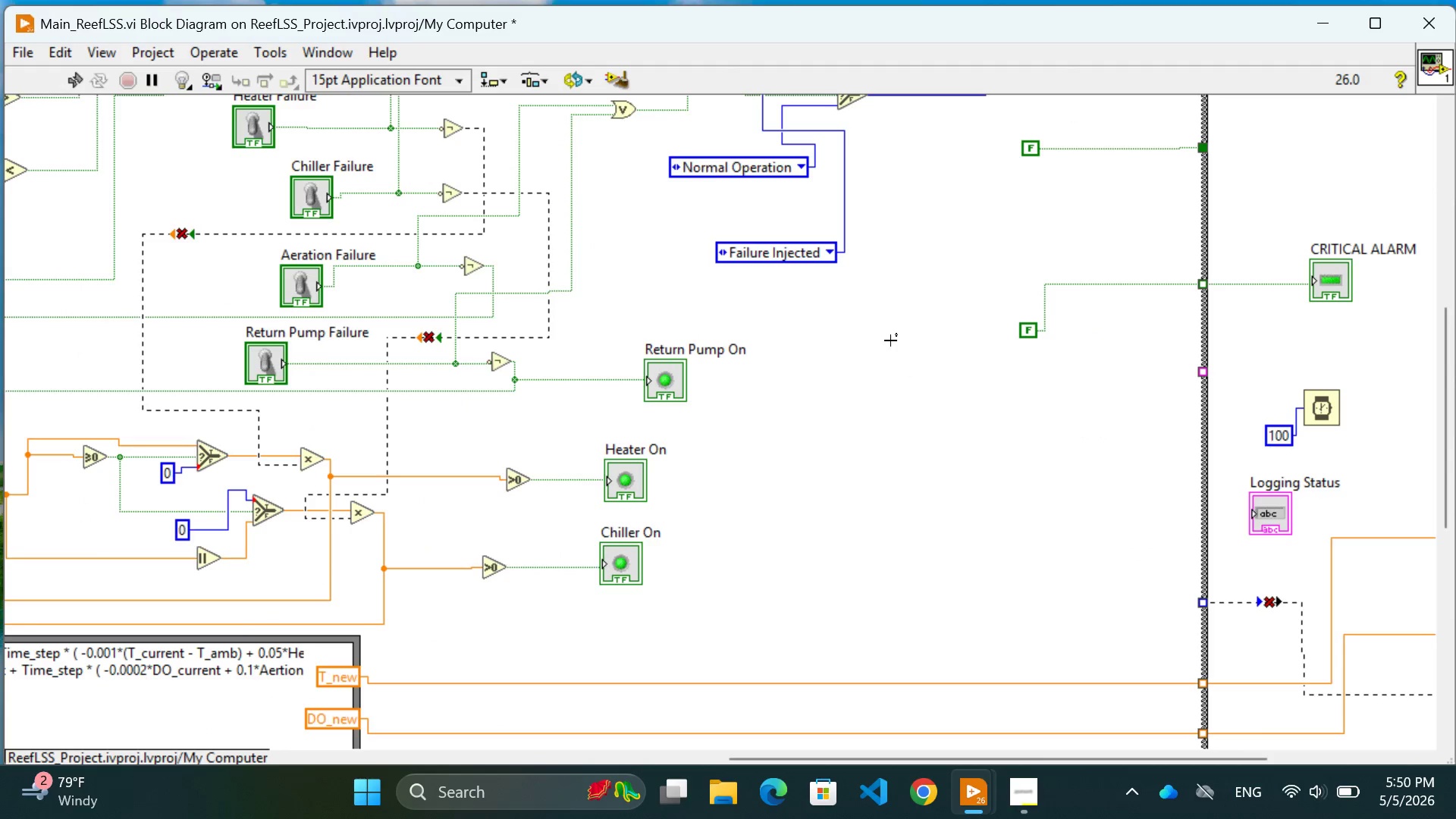 
right_click([890, 340])
 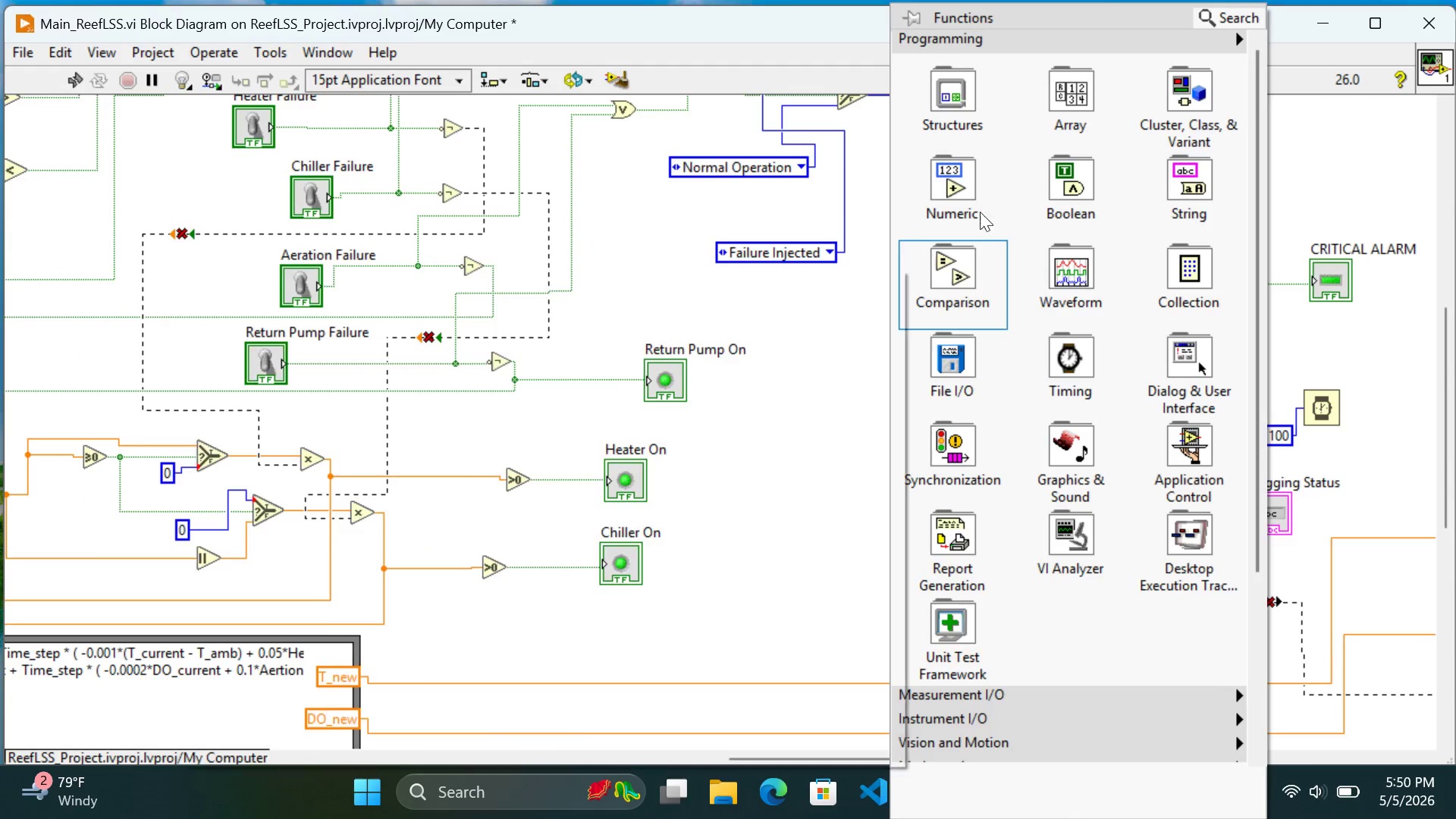 
mouse_move([1170, 184])
 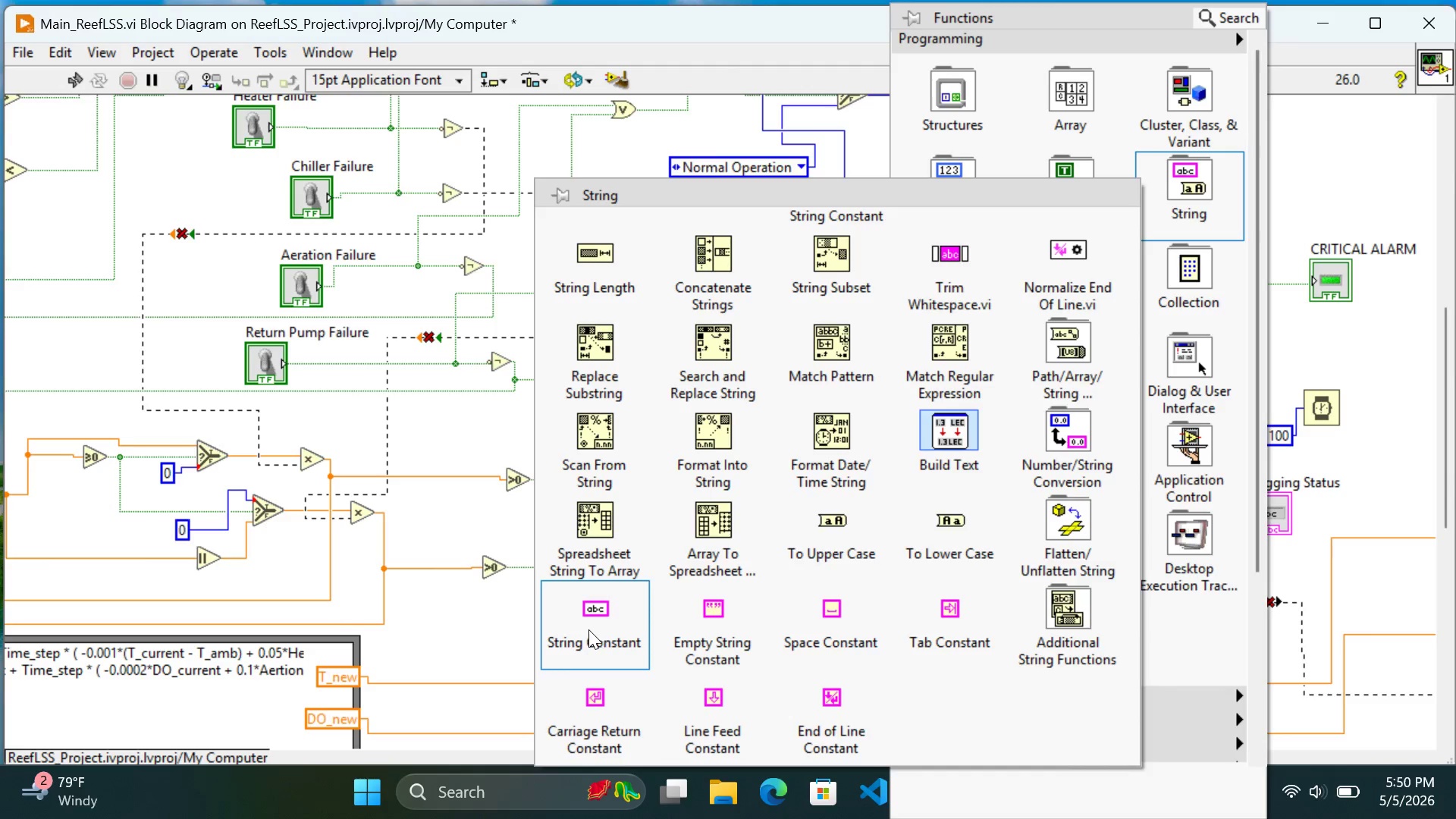 
left_click([584, 632])
 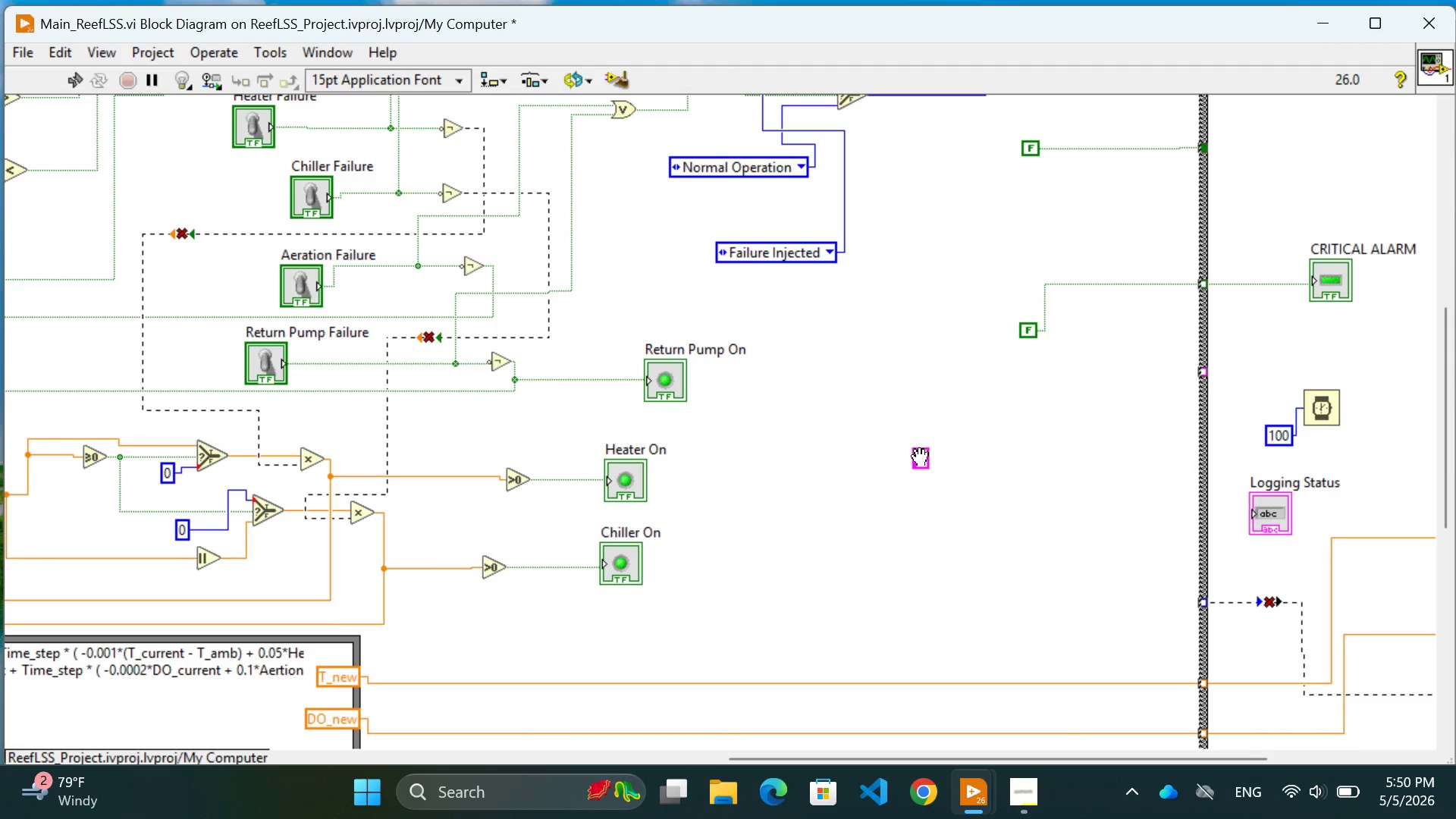 
left_click([918, 458])
 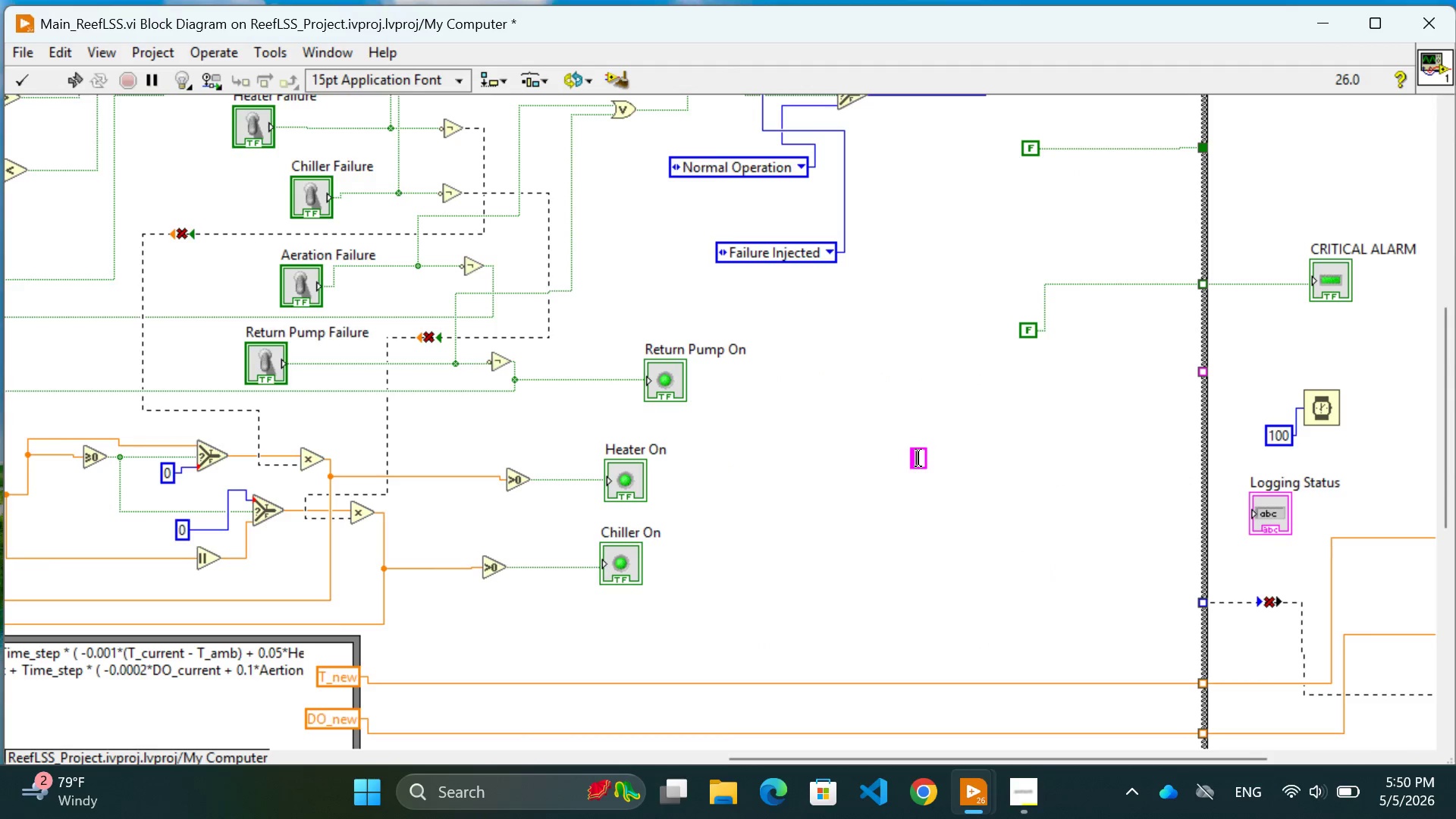 
type(System Status: Normal)
 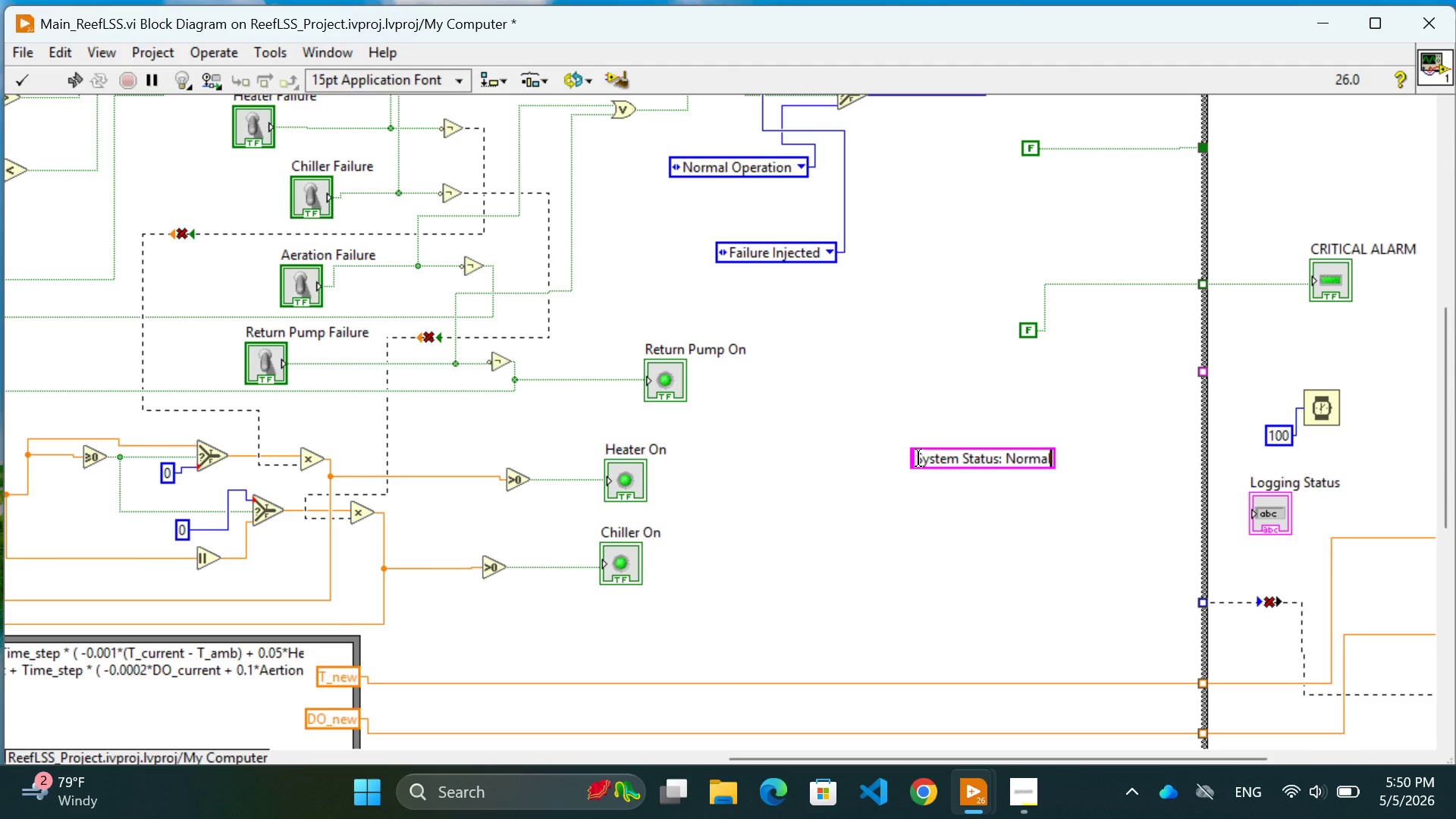 
wait(15.67)
 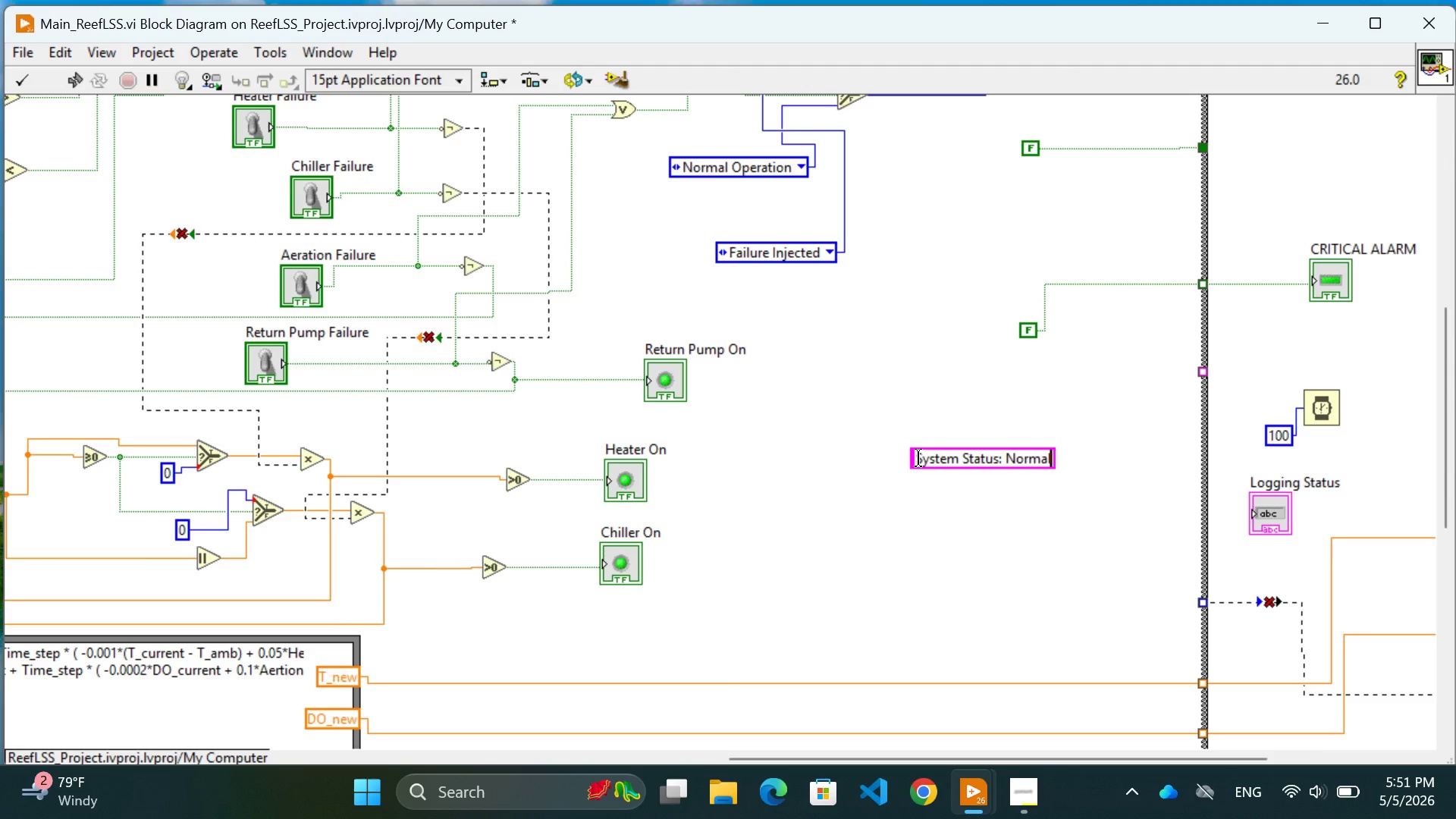 
left_click([1009, 566])
 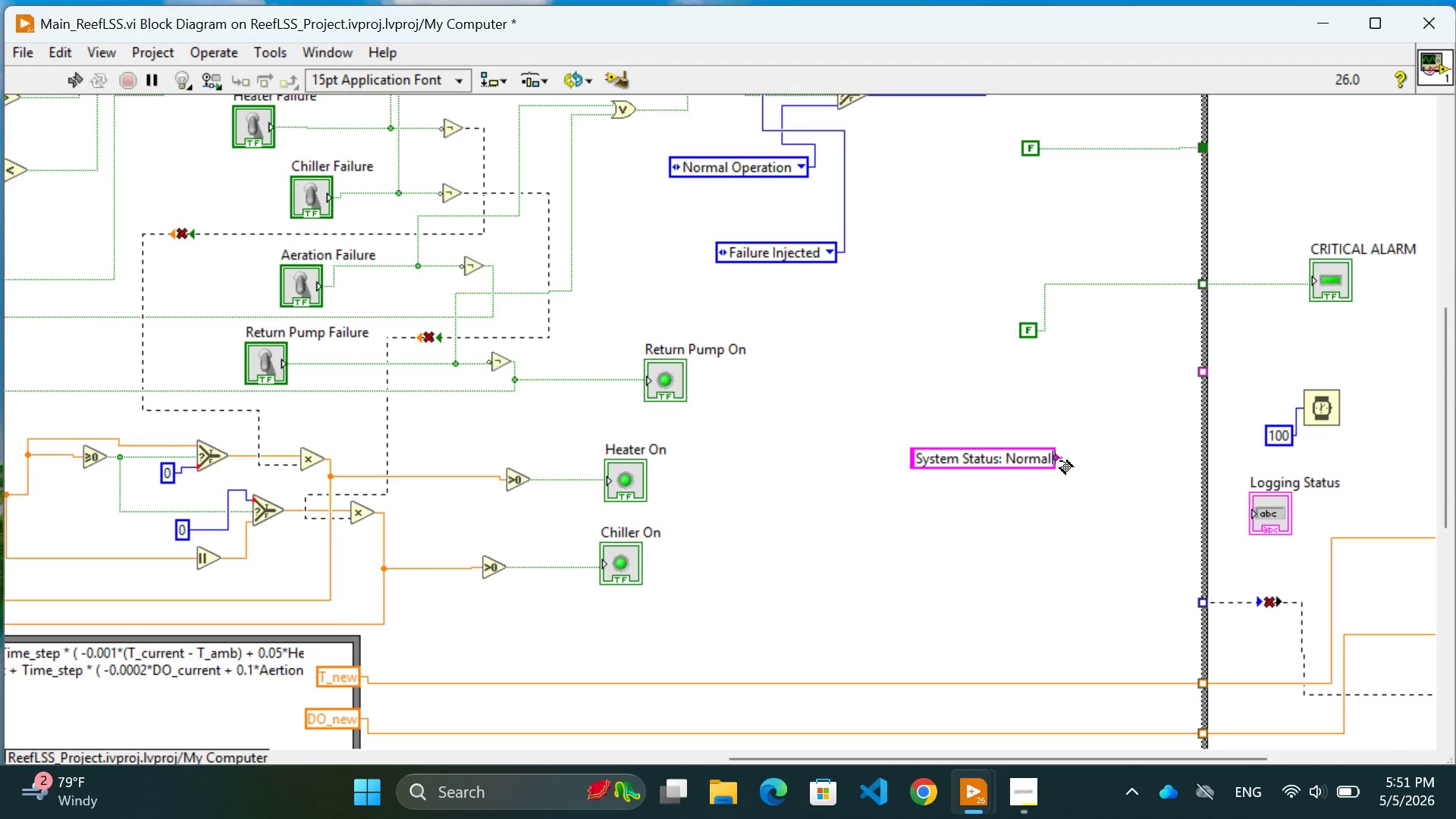 
left_click([1056, 460])
 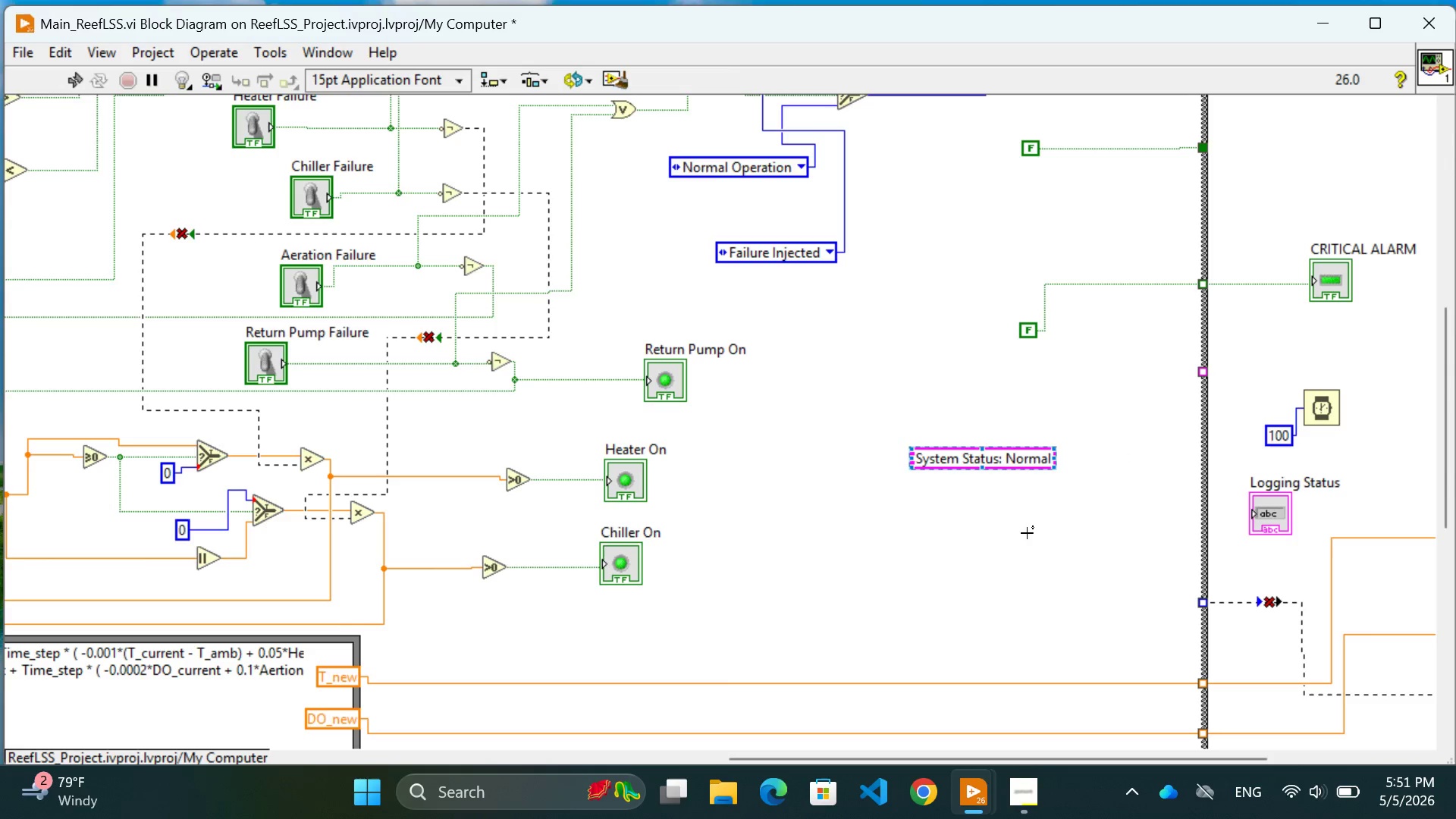 
left_click([1015, 538])
 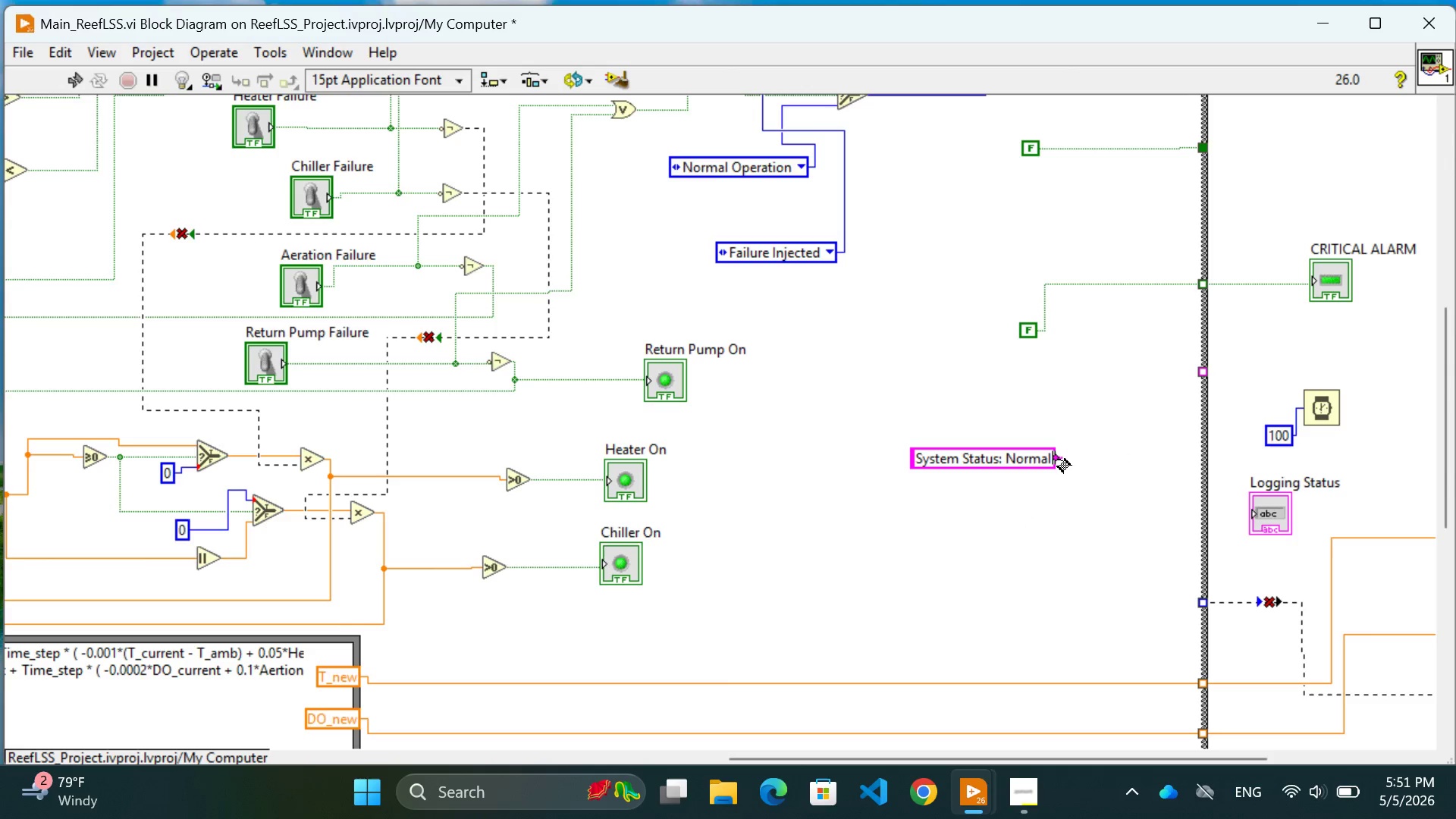 
left_click([1058, 460])
 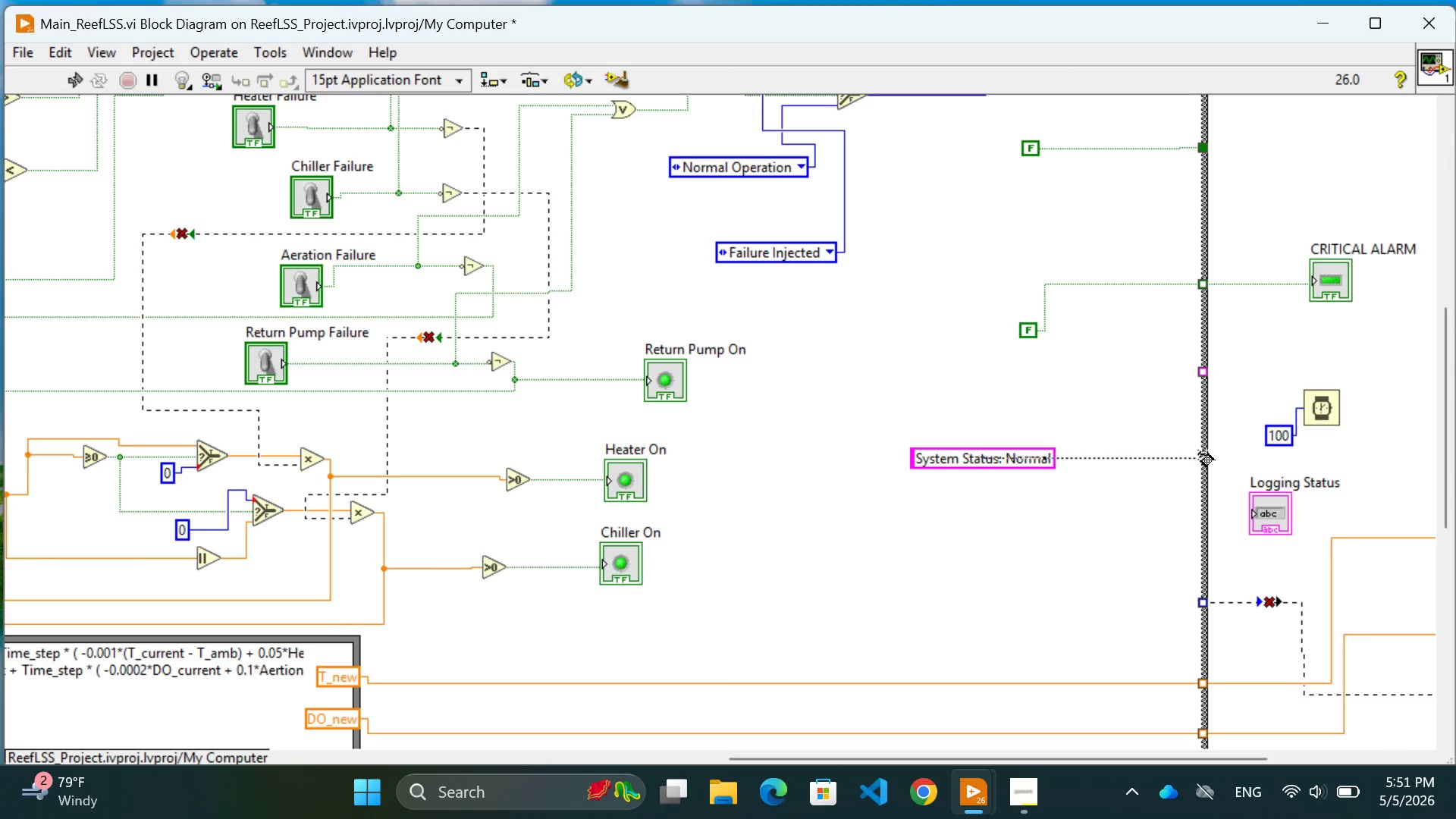 
left_click([1203, 454])
 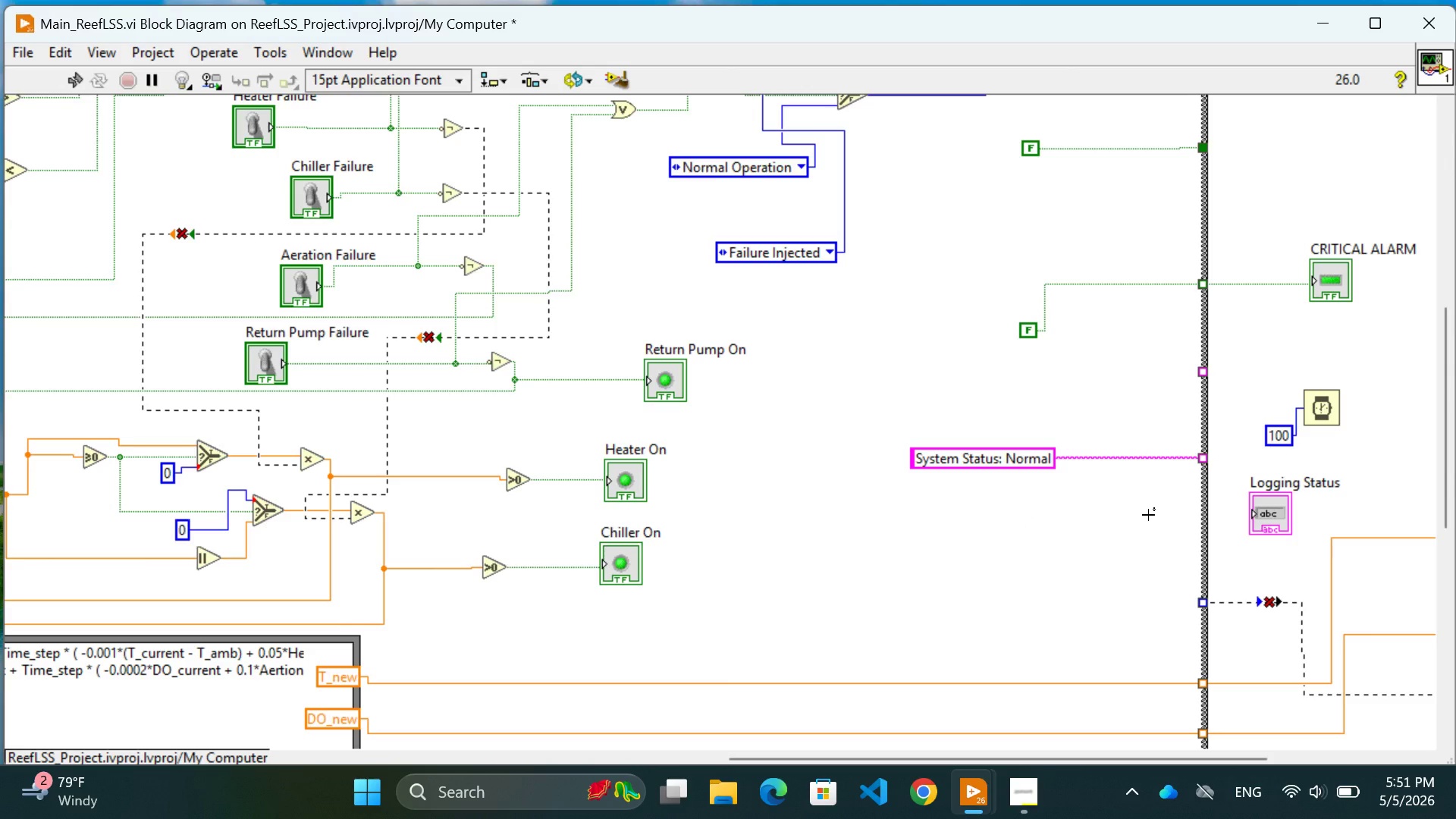 
key(Control+Z)
 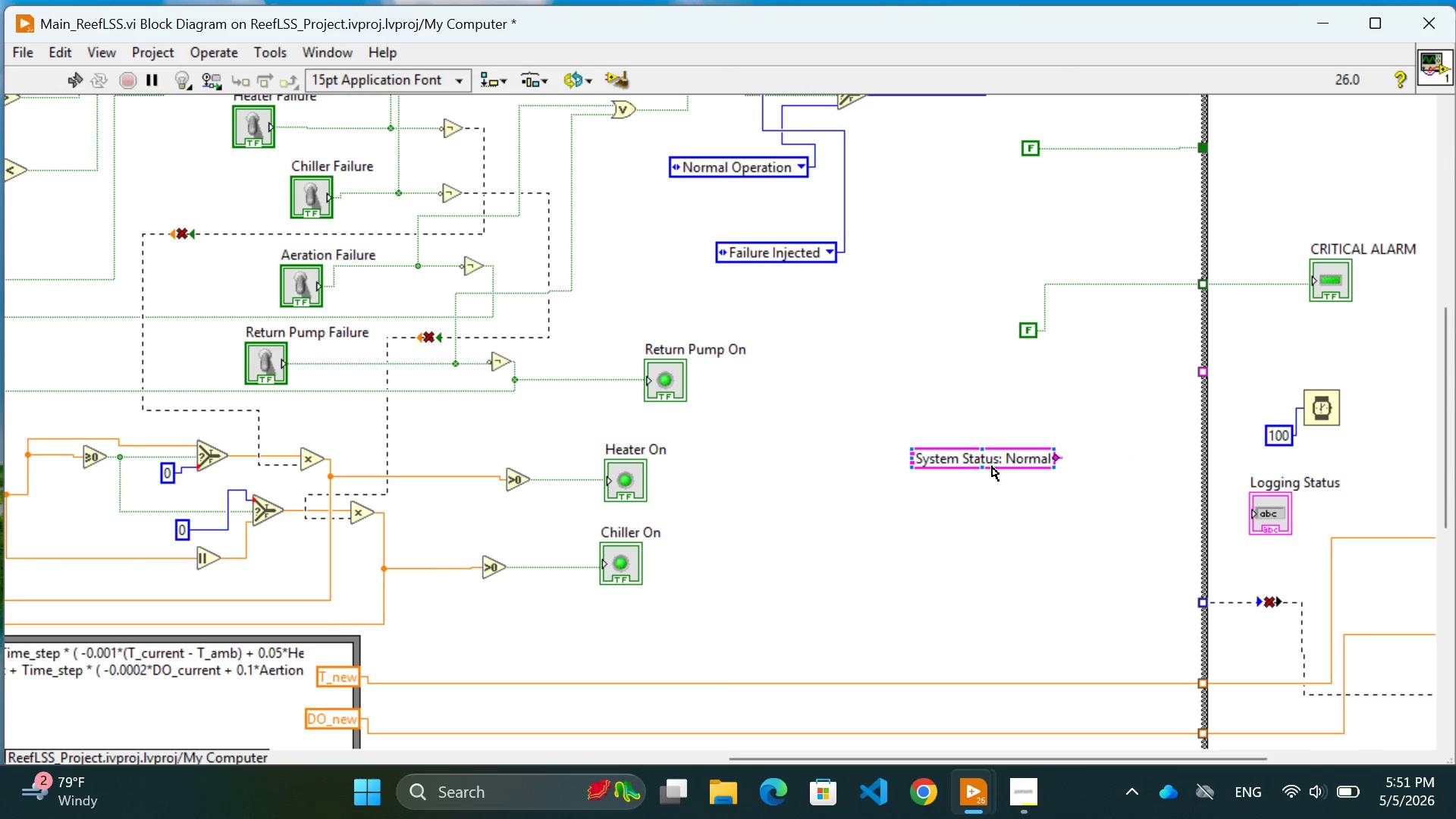 
left_click_drag(start_coordinate=[988, 465], to_coordinate=[971, 388])
 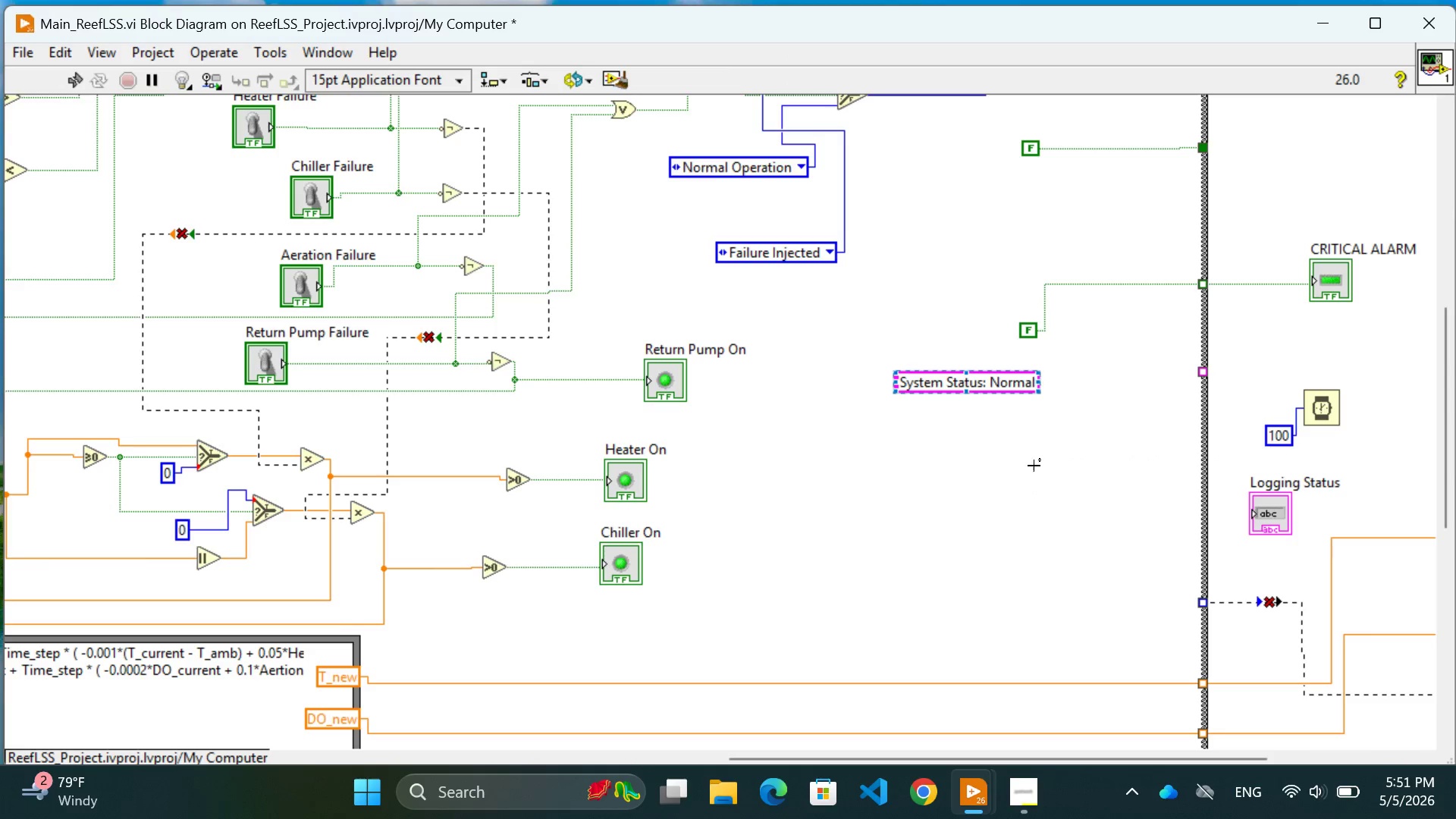 
left_click([1035, 467])
 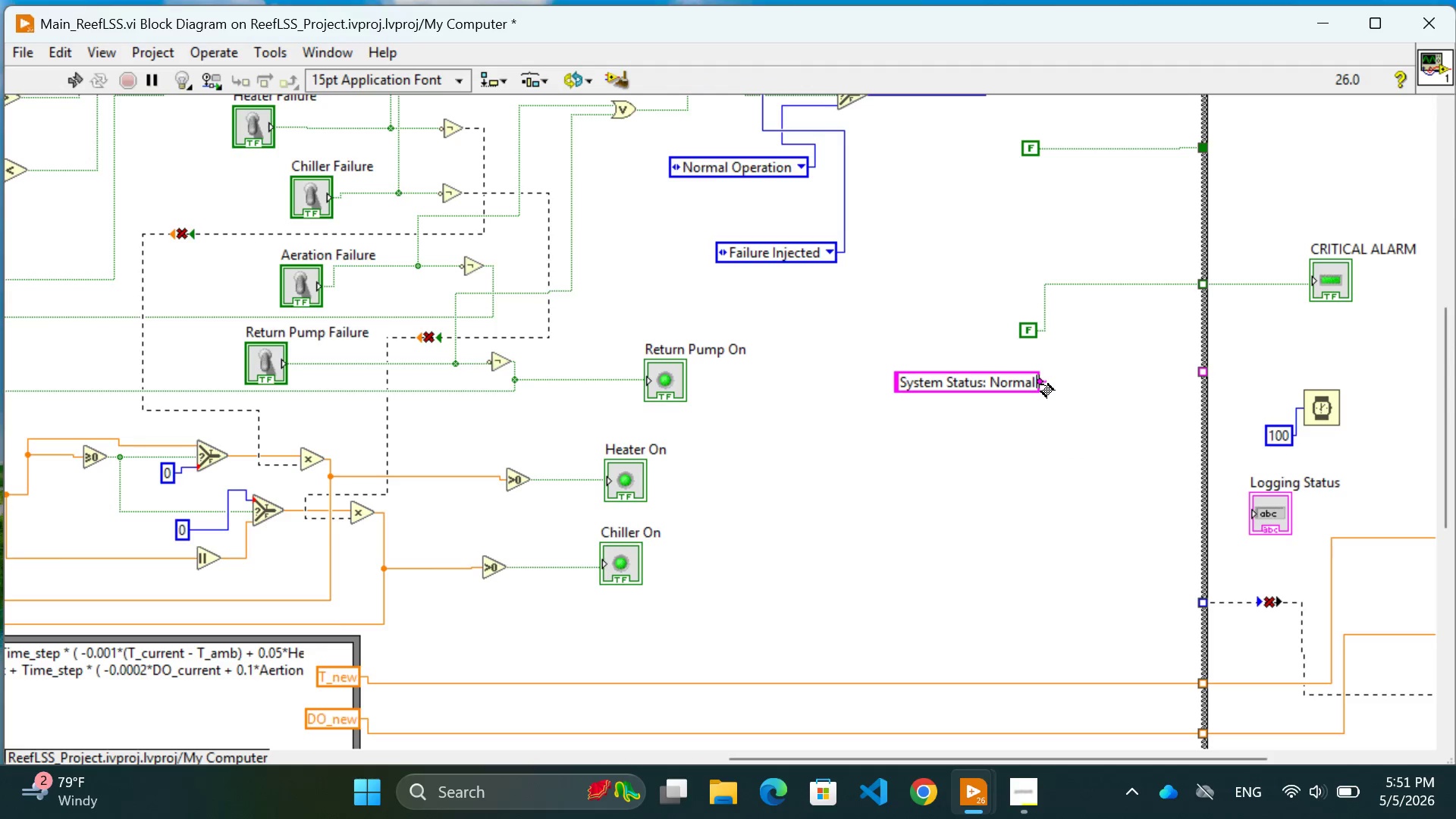 
left_click([1041, 384])
 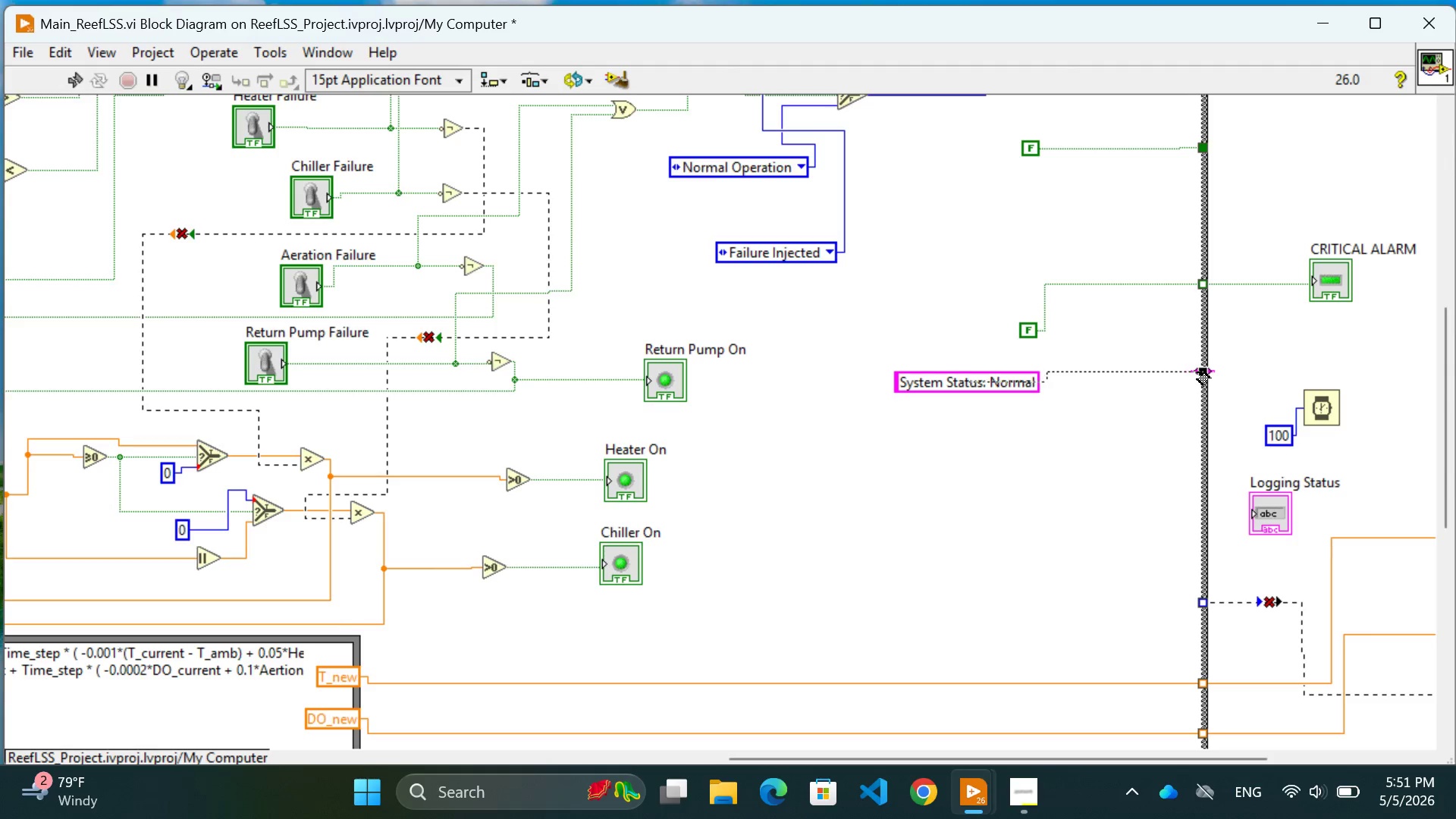 
left_click([1197, 372])
 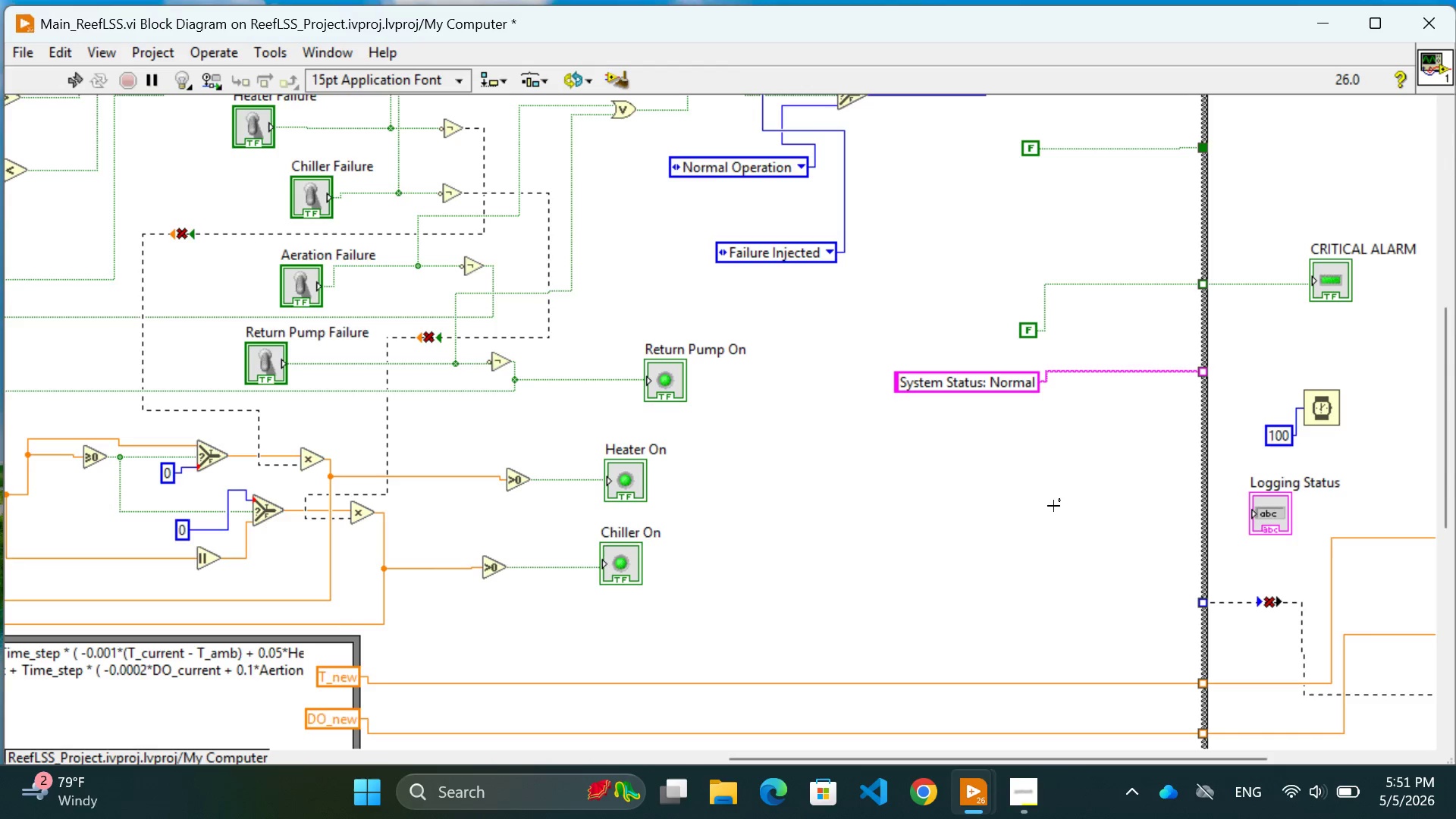 
left_click([1053, 506])
 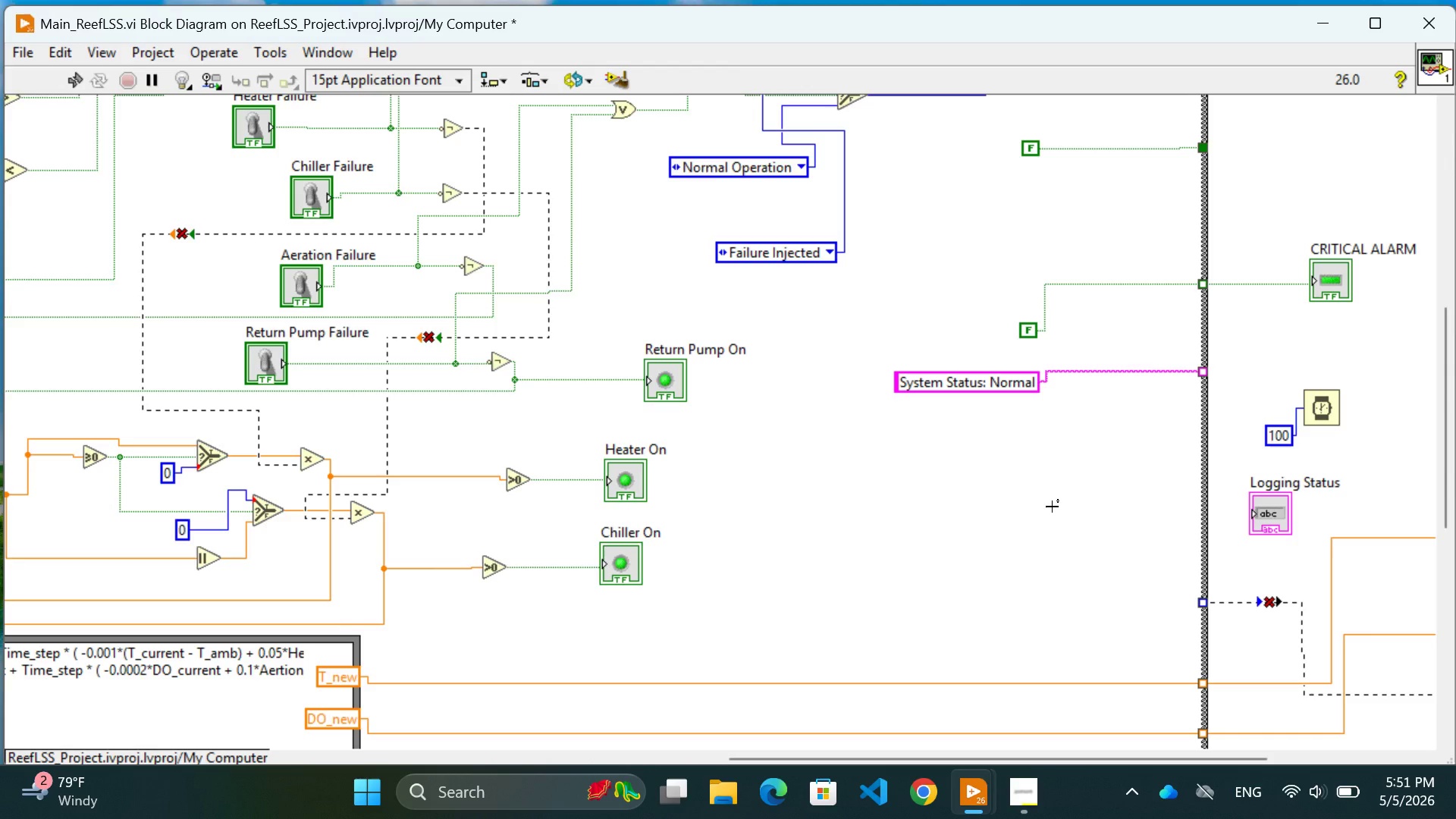 
scroll: coordinate [857, 545], scroll_direction: up, amount: 14.0
 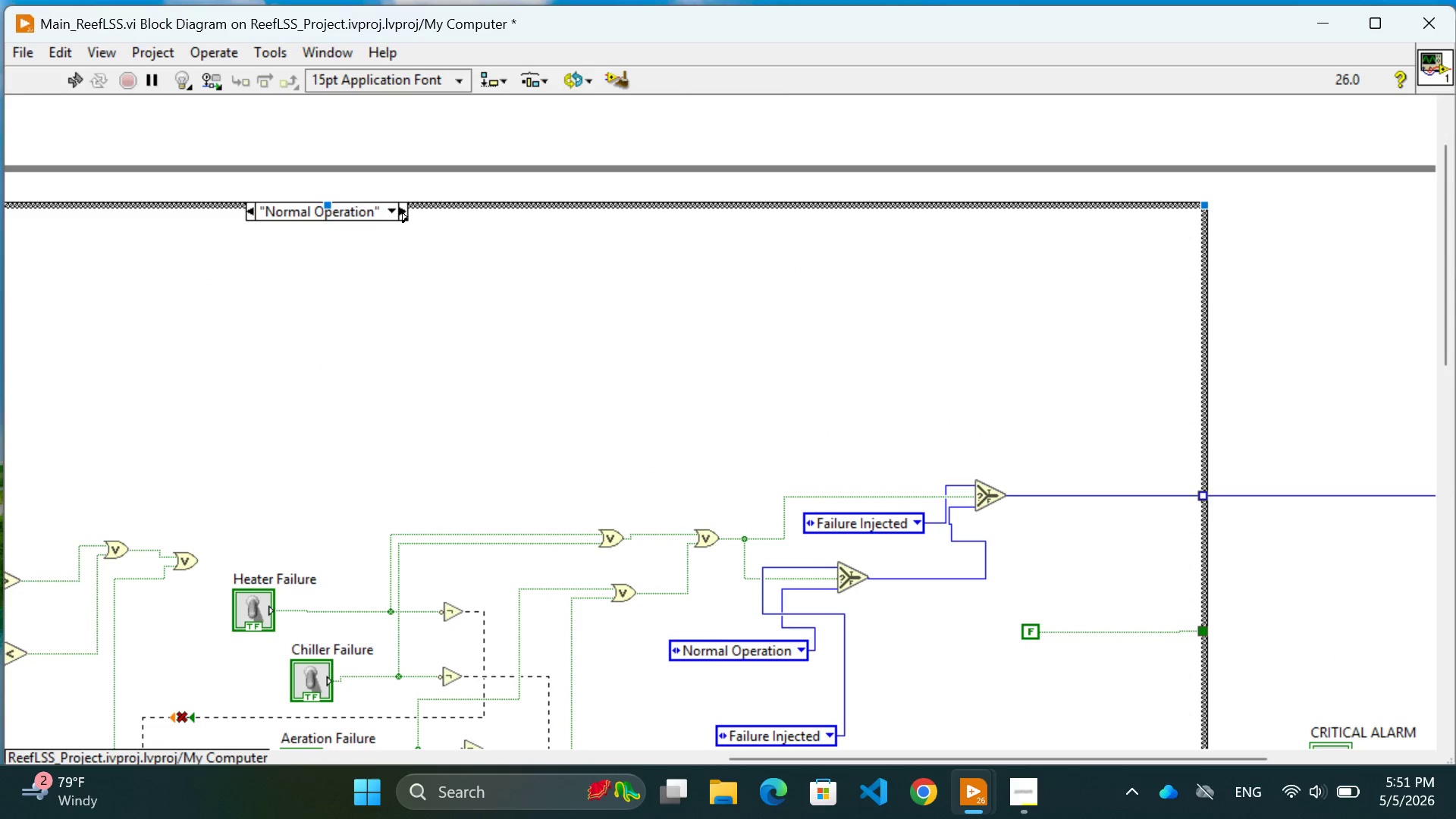 
left_click([406, 217])
 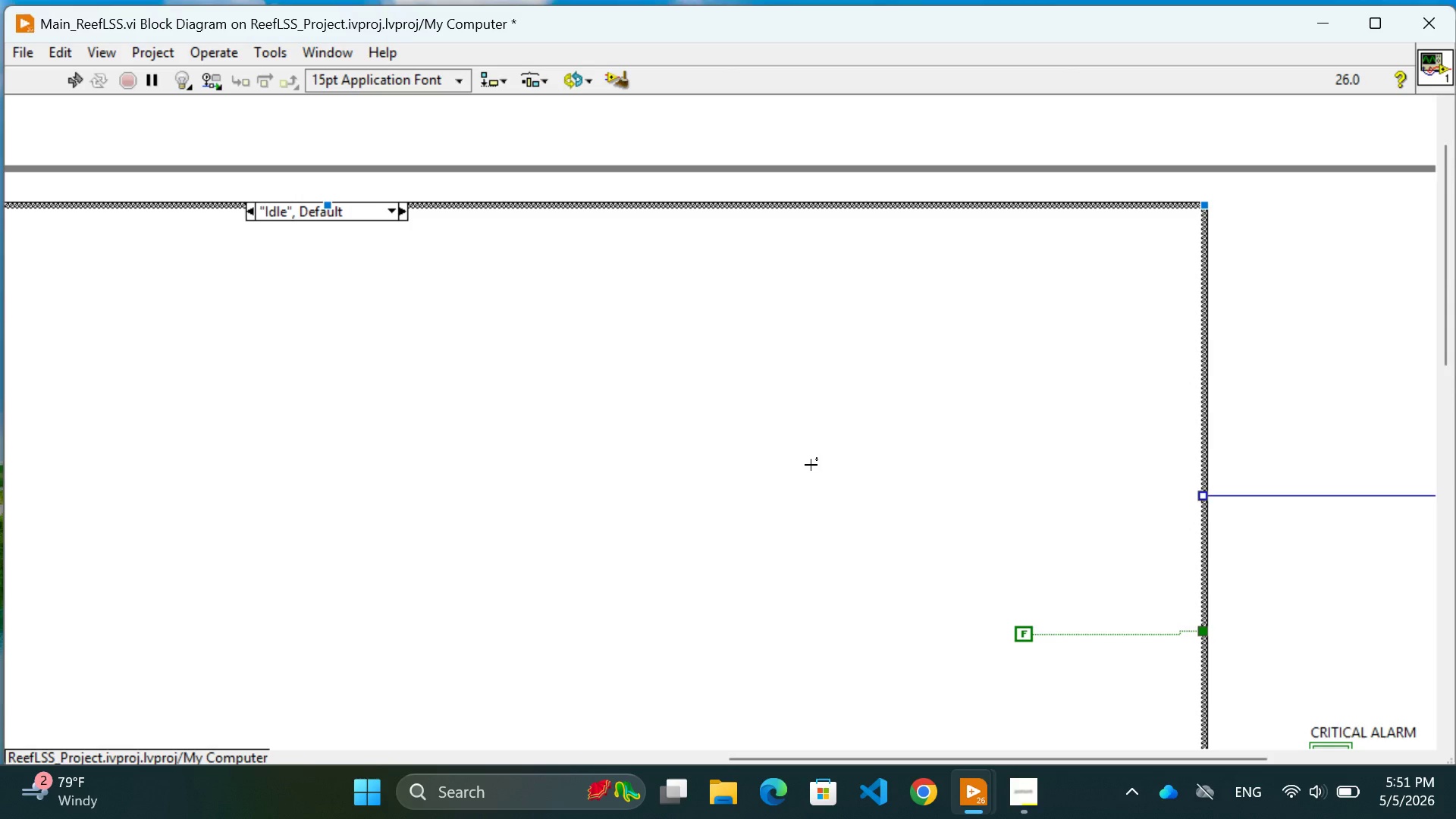 
scroll: coordinate [811, 465], scroll_direction: down, amount: 15.0
 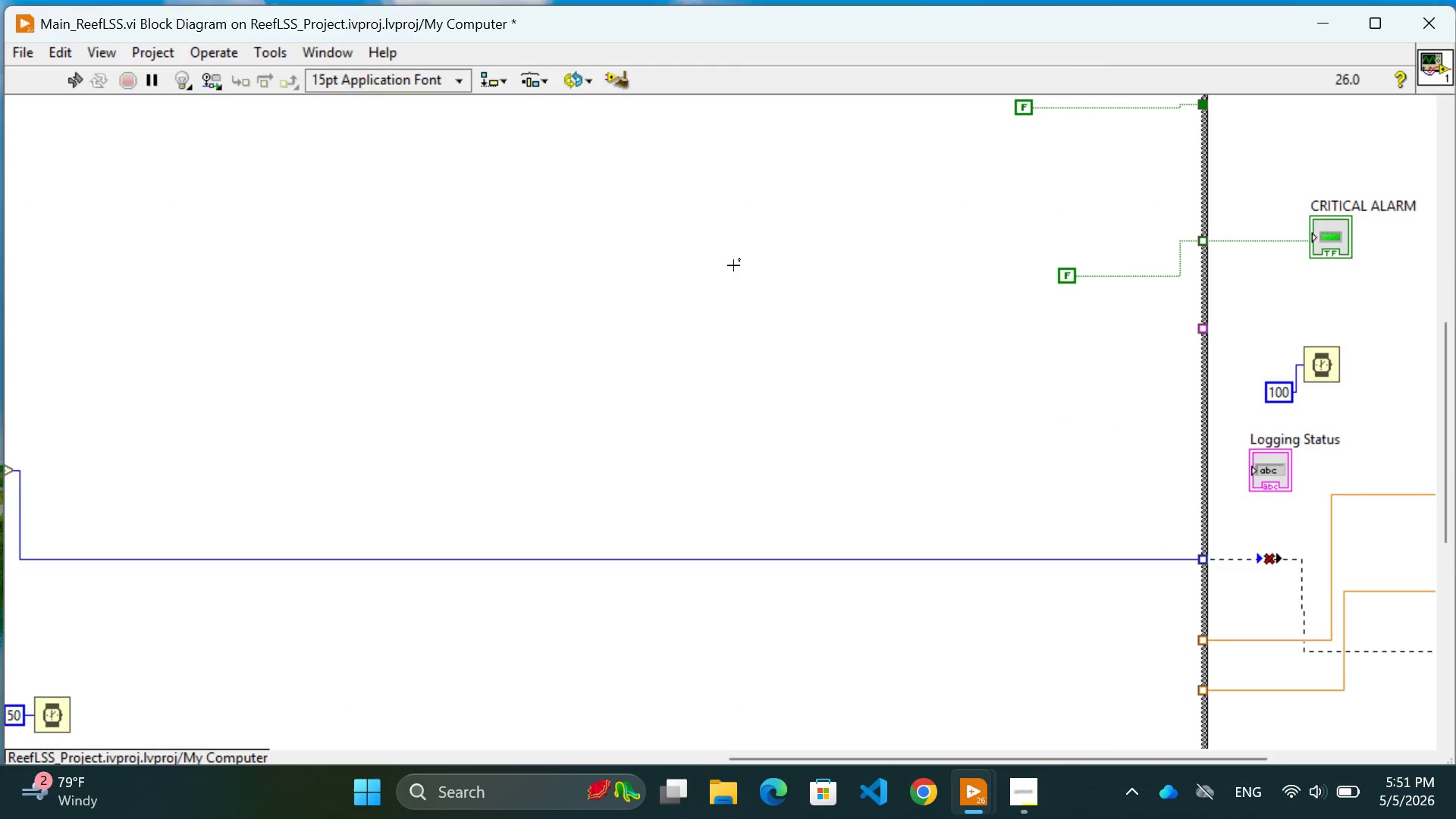 
right_click([732, 265])
 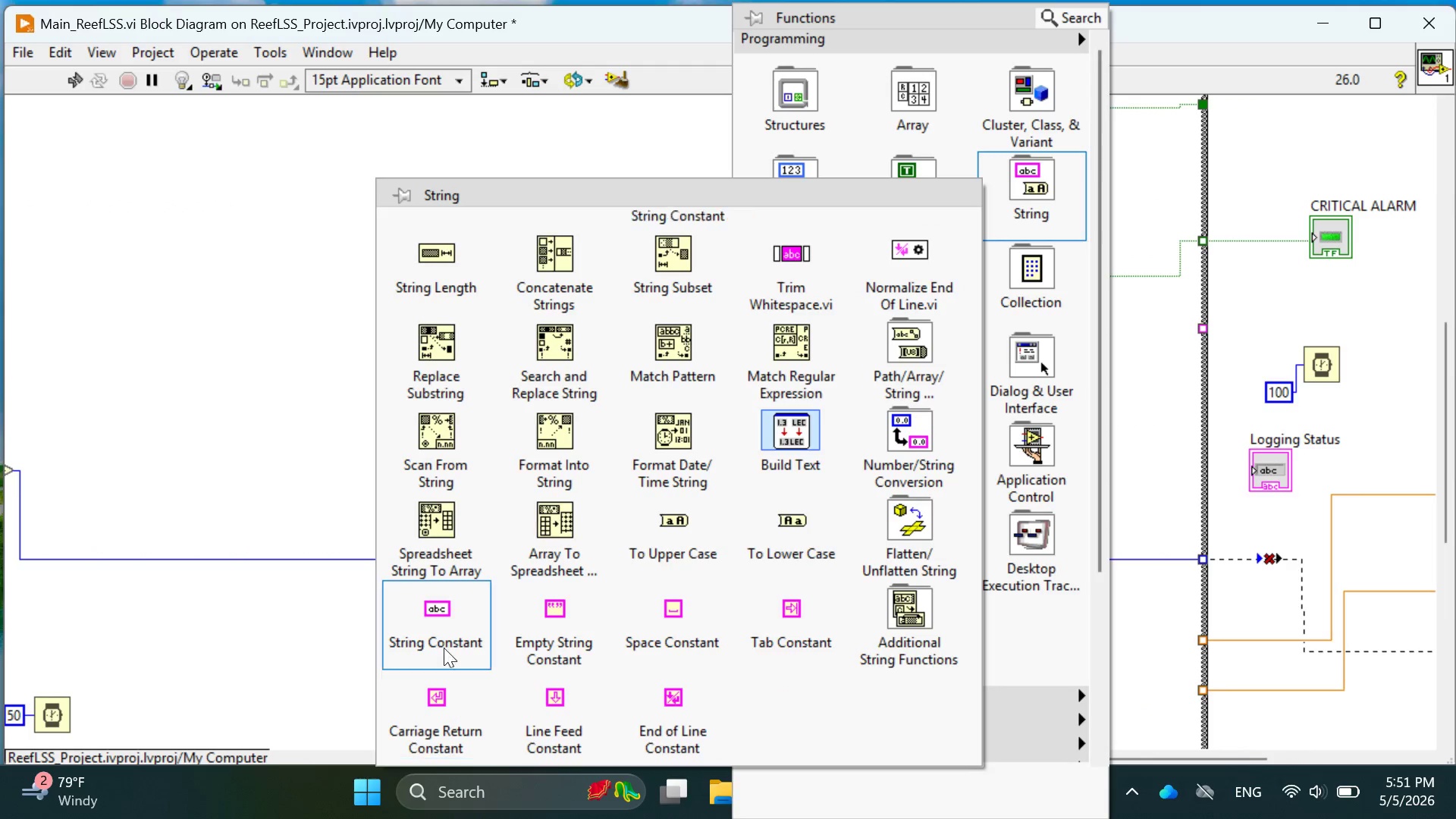 
wait(8.17)
 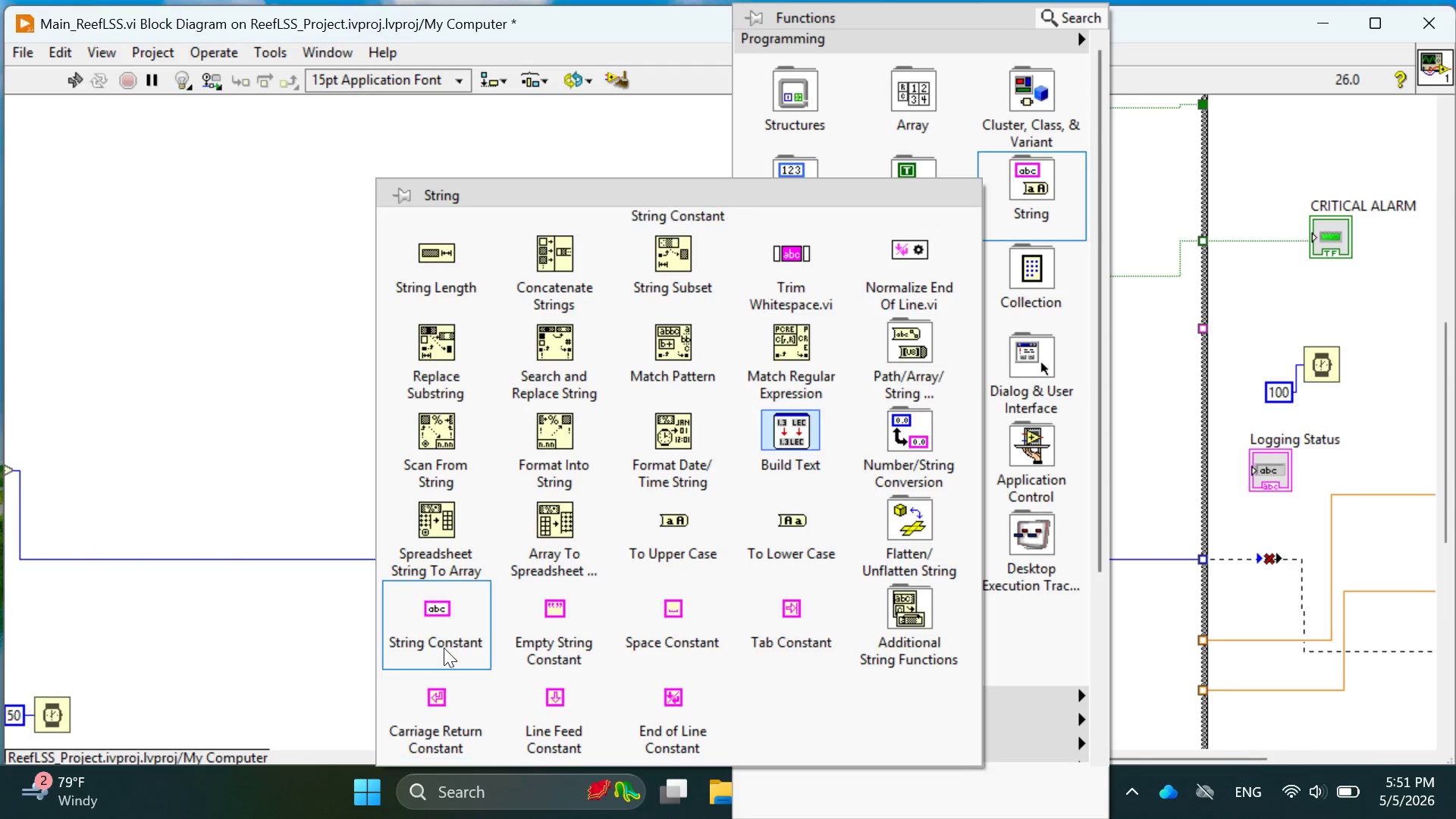 
left_click([442, 632])
 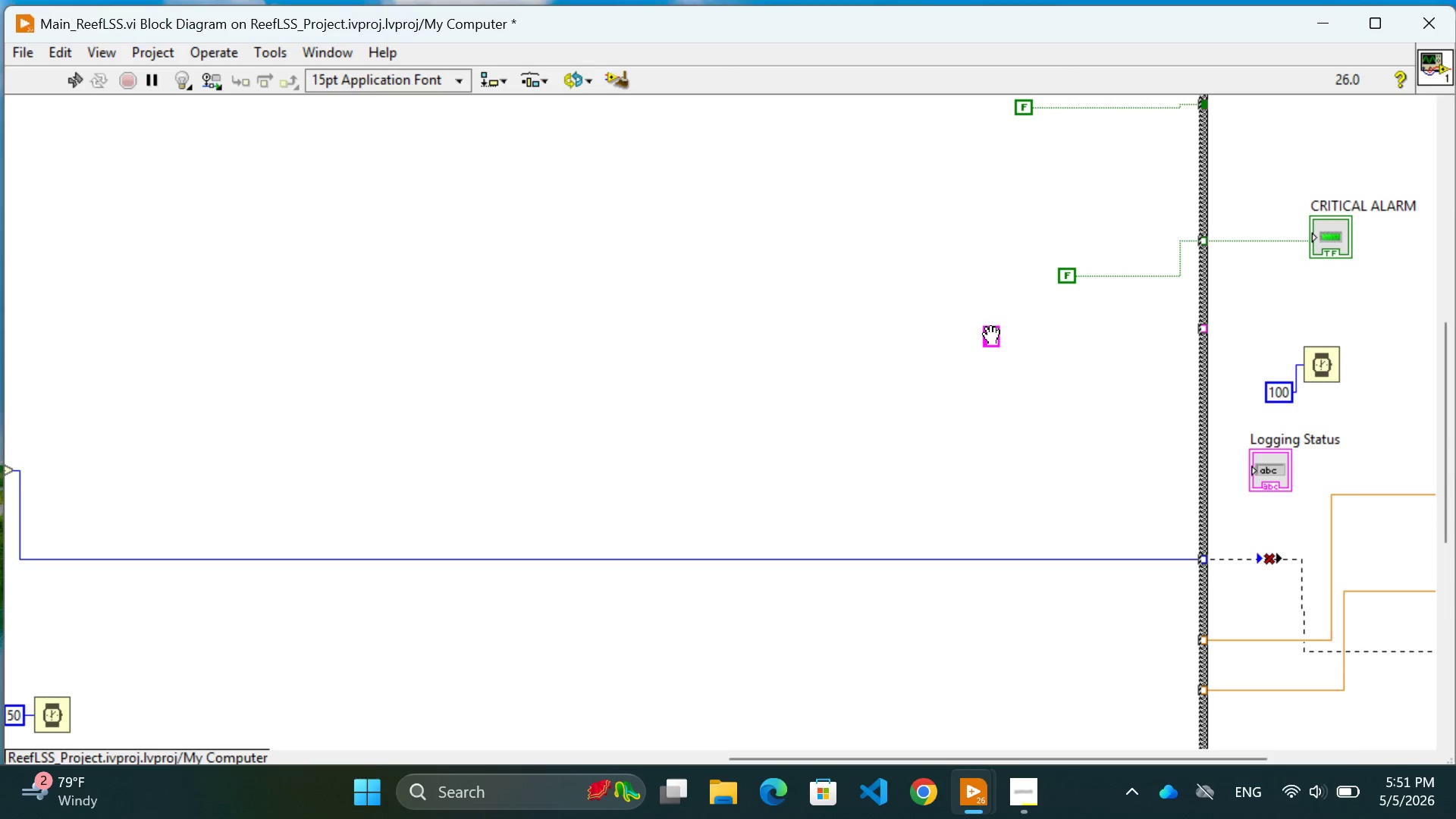 
left_click([990, 333])
 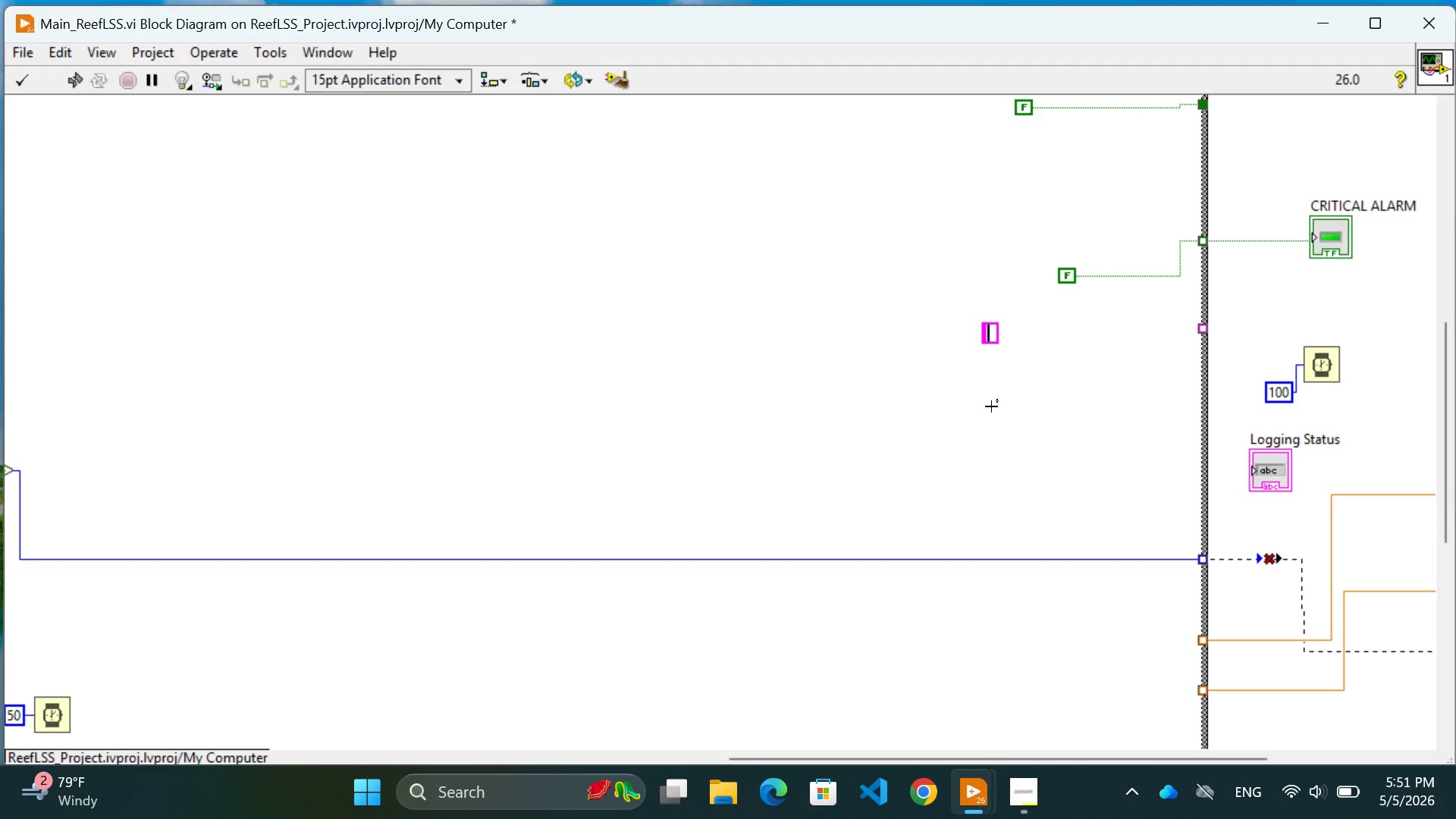 
type(System Standby)
 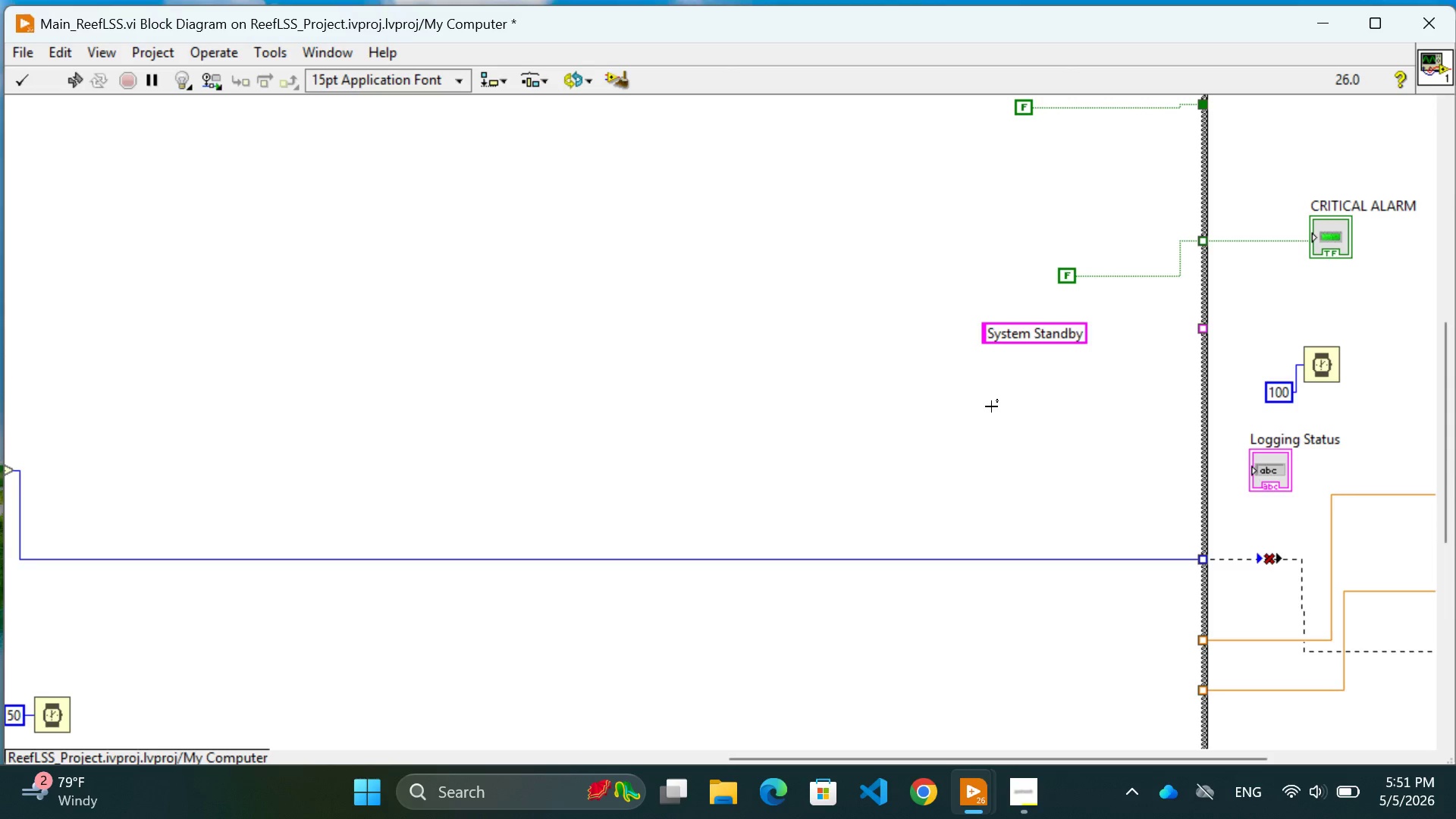 
left_click([991, 406])
 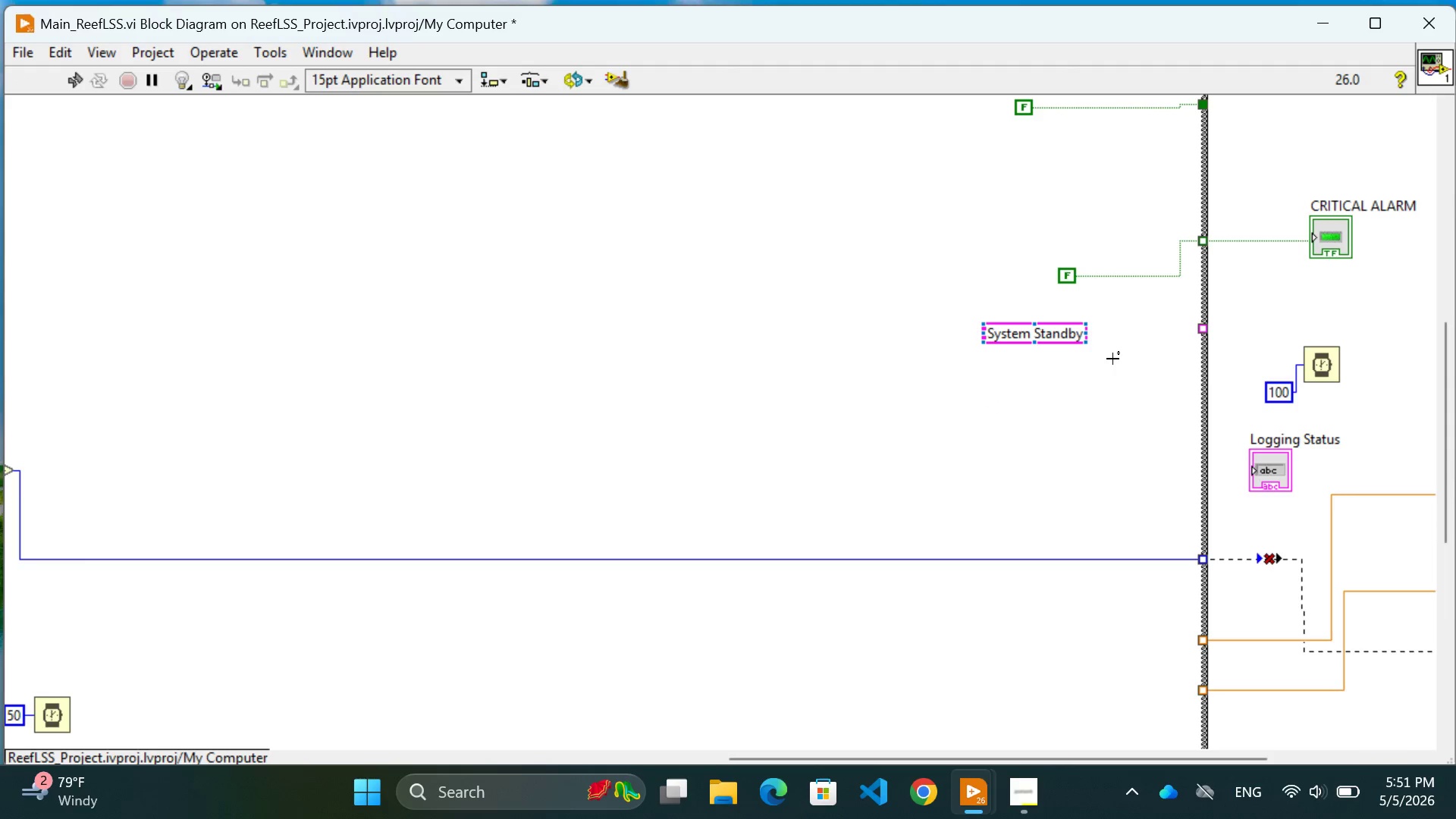 
left_click([1106, 438])
 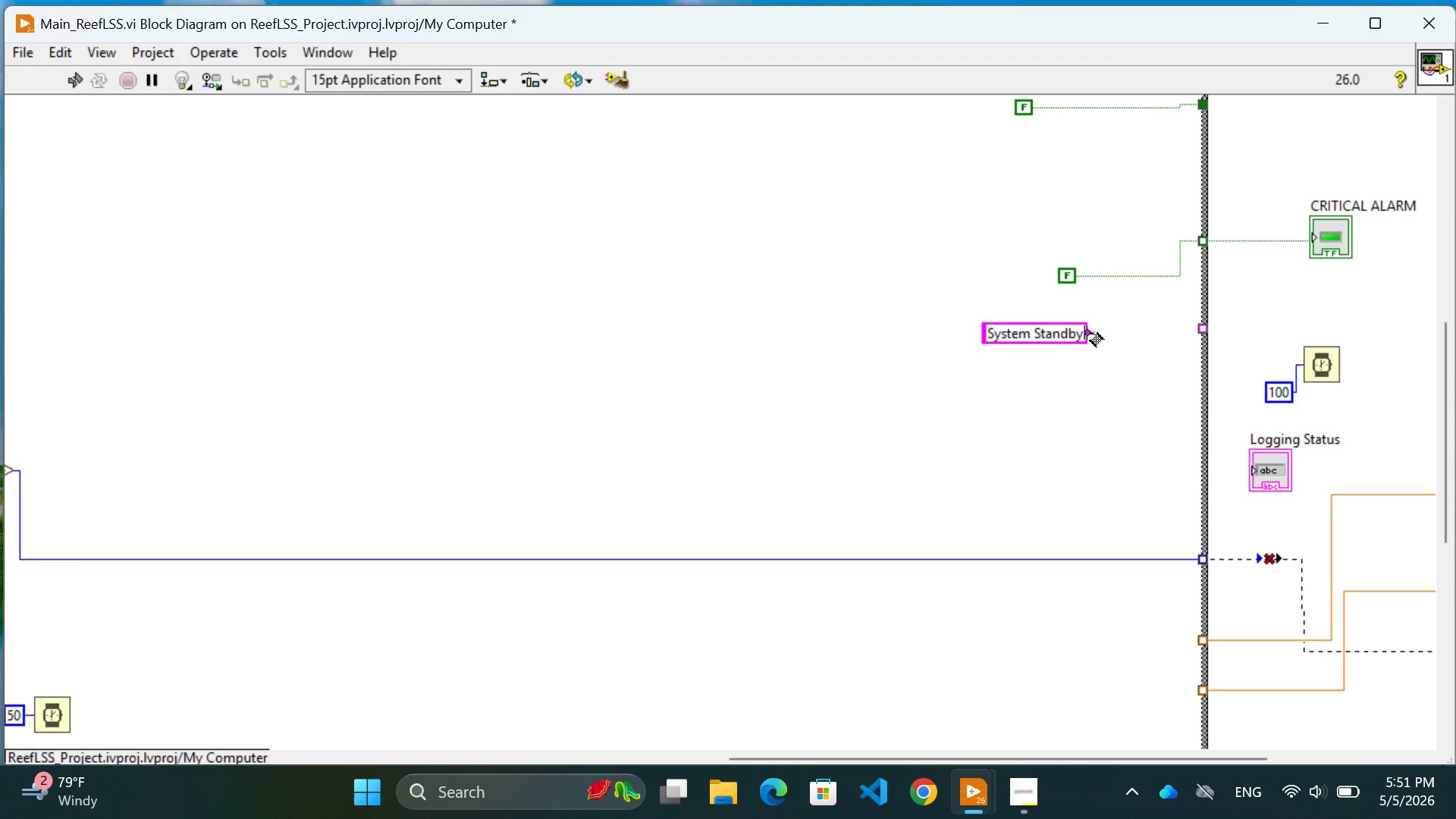 
left_click([1090, 334])
 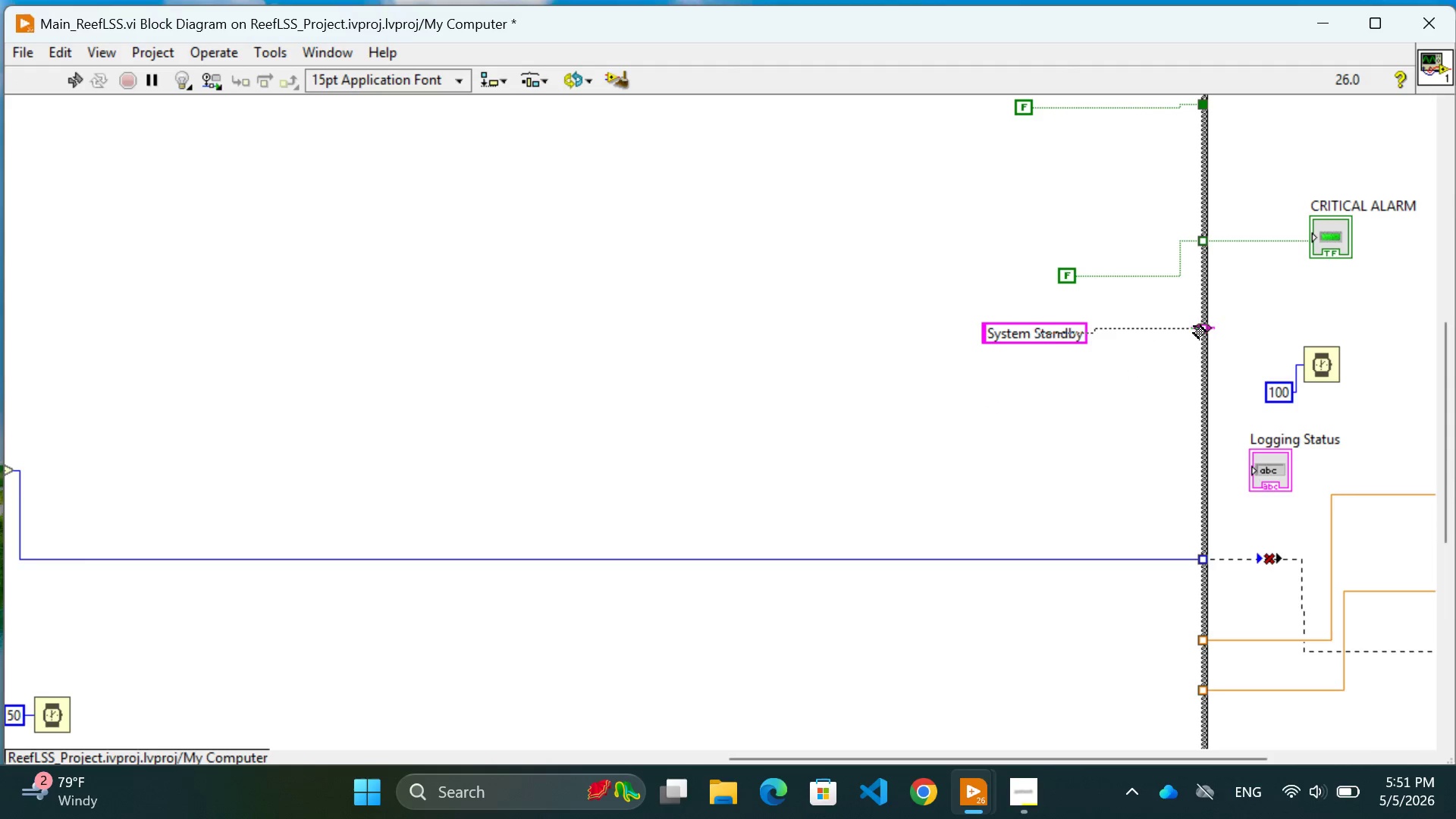 
left_click([1194, 328])
 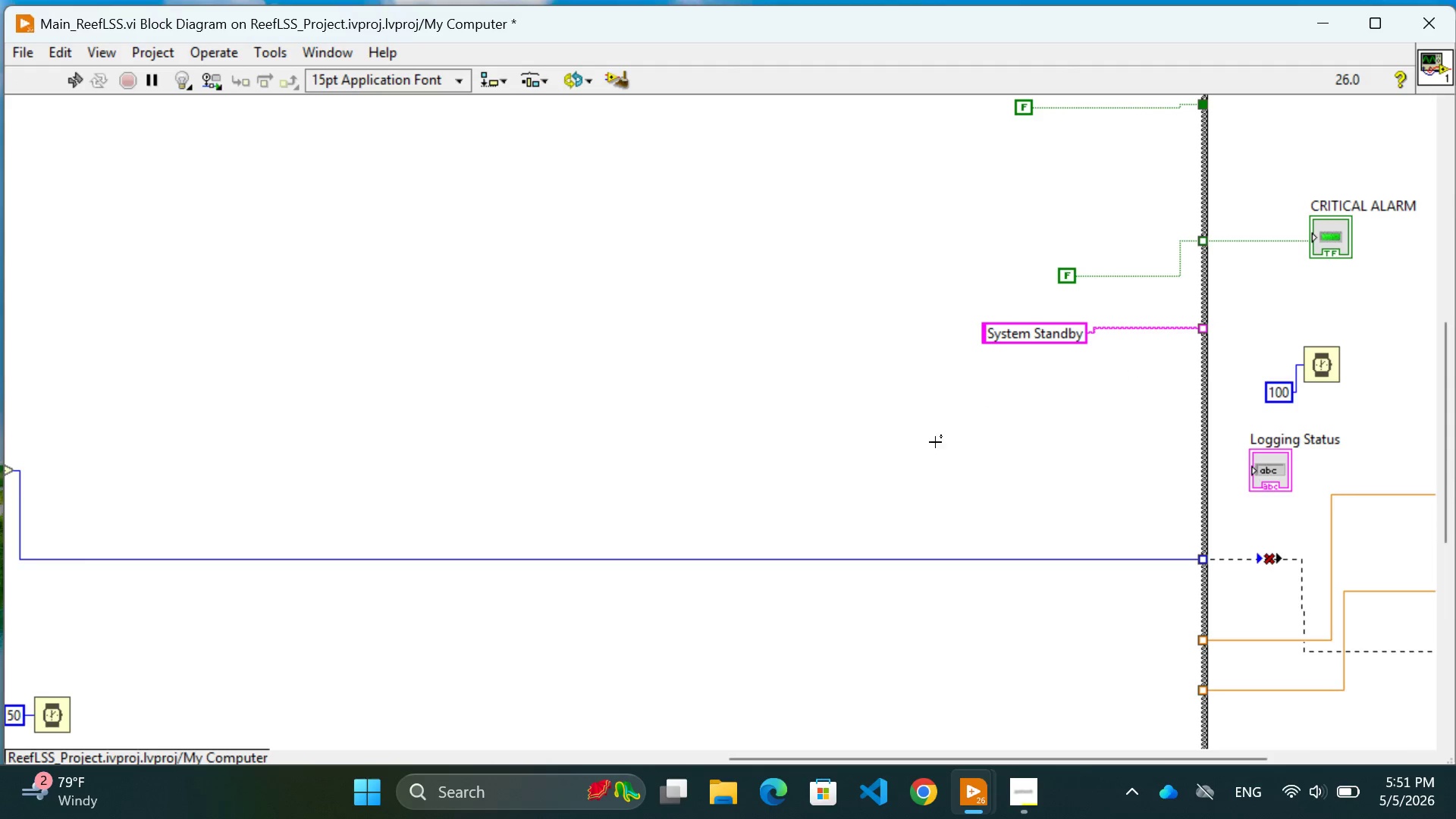 
left_click([900, 441])
 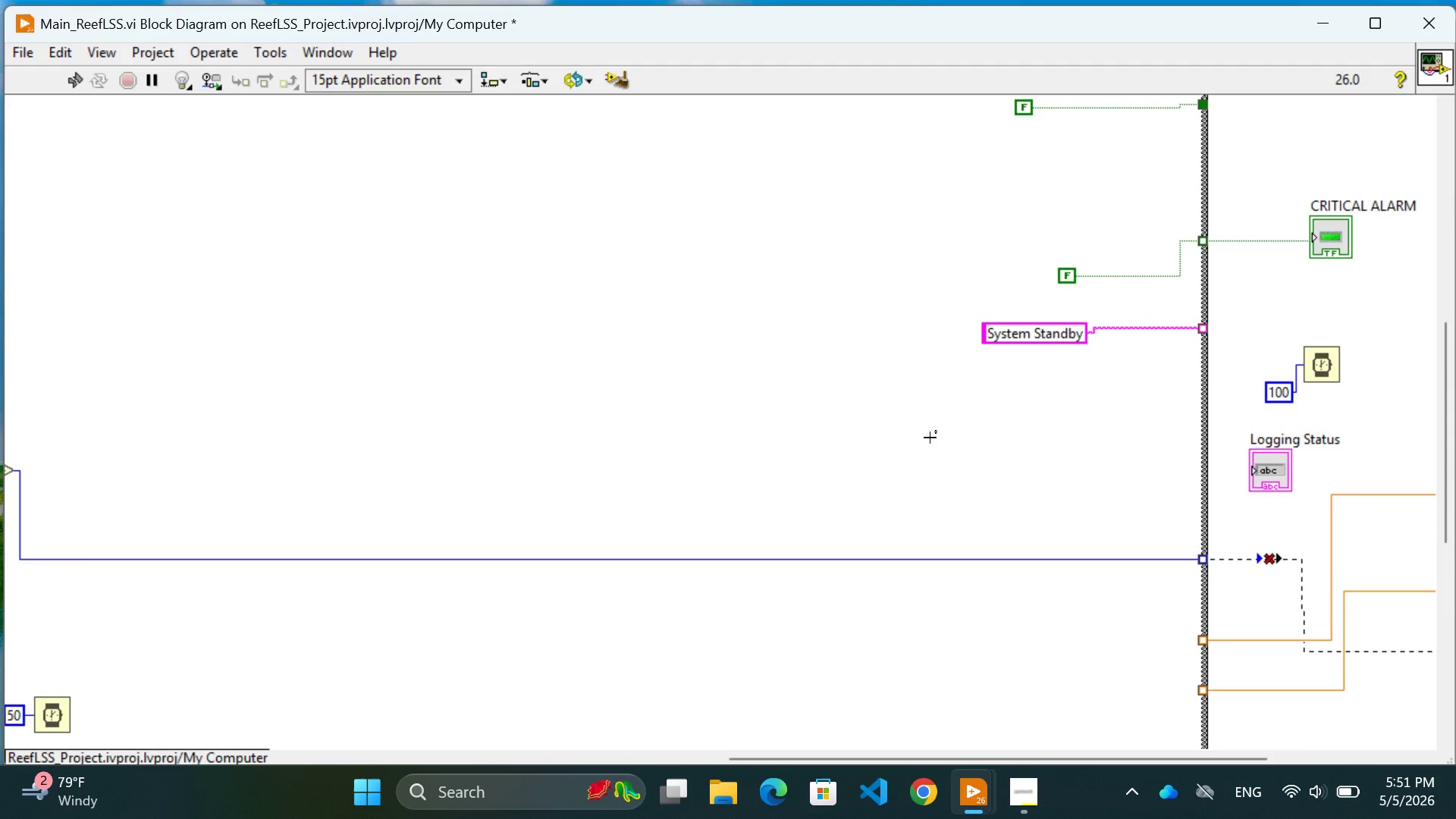 
wait(8.84)
 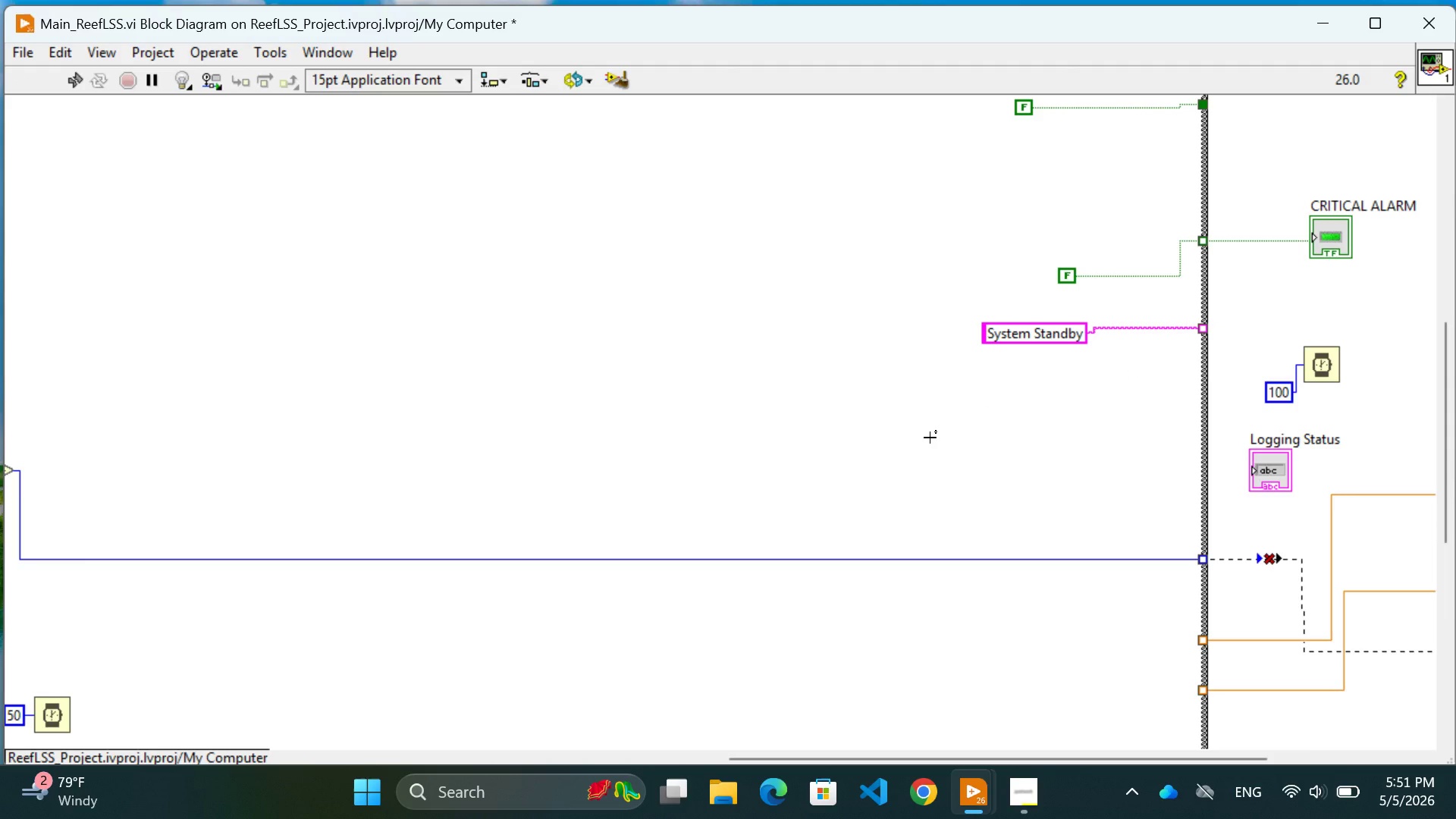 
scroll: coordinate [930, 438], scroll_direction: up, amount: 14.0
 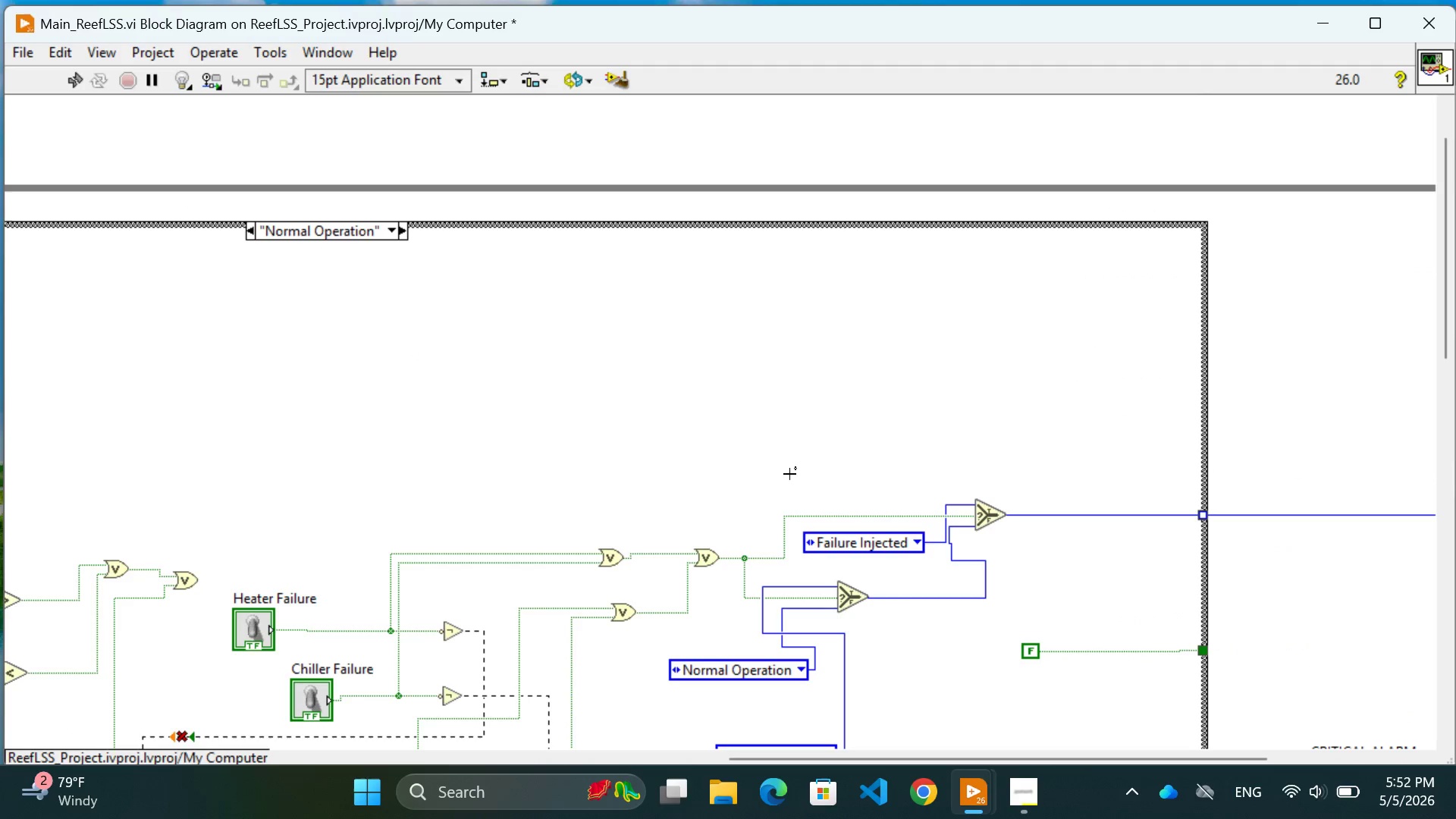 
scroll: coordinate [940, 492], scroll_direction: down, amount: 7.0
 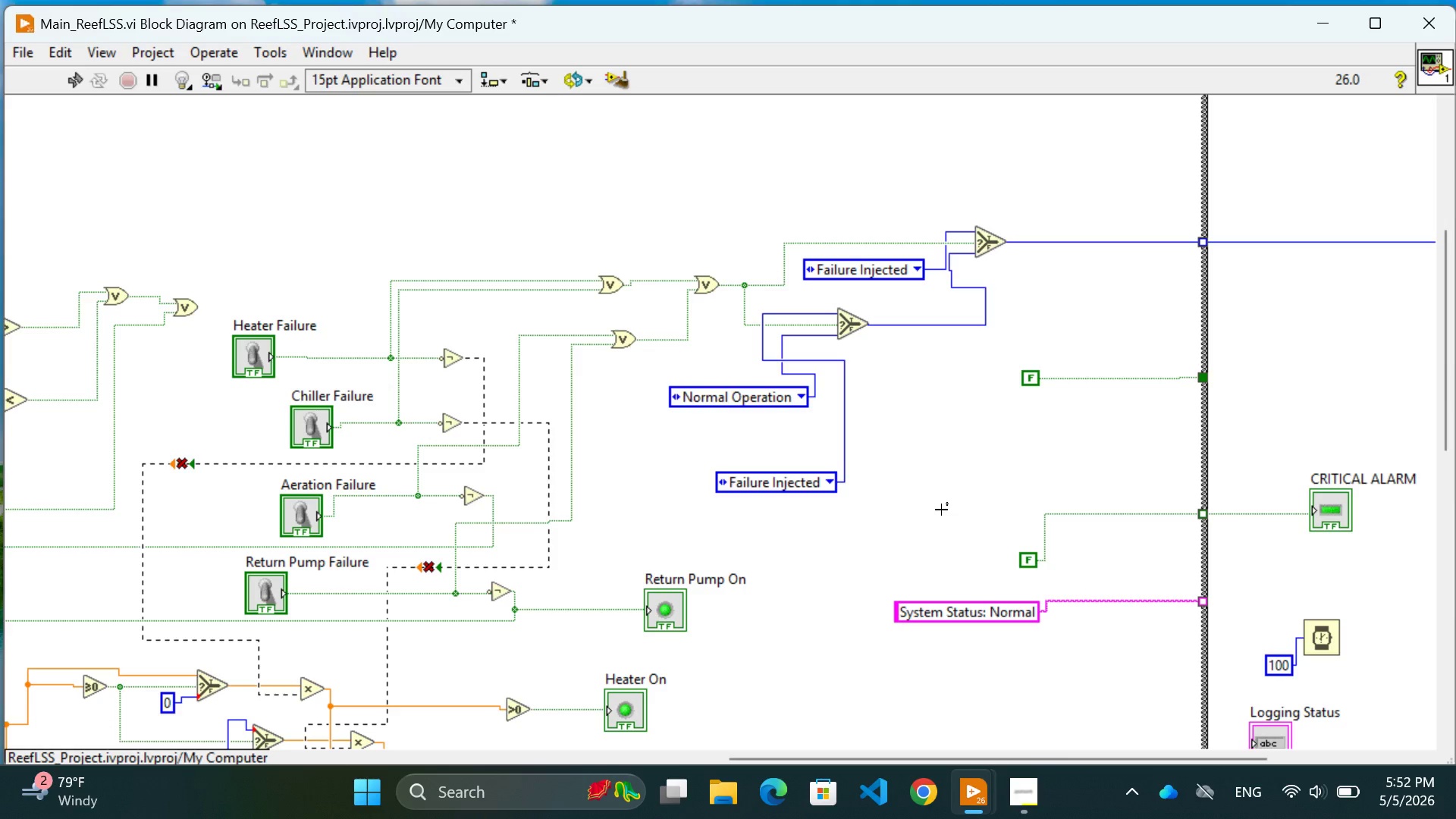 
scroll: coordinate [948, 511], scroll_direction: up, amount: 7.0
 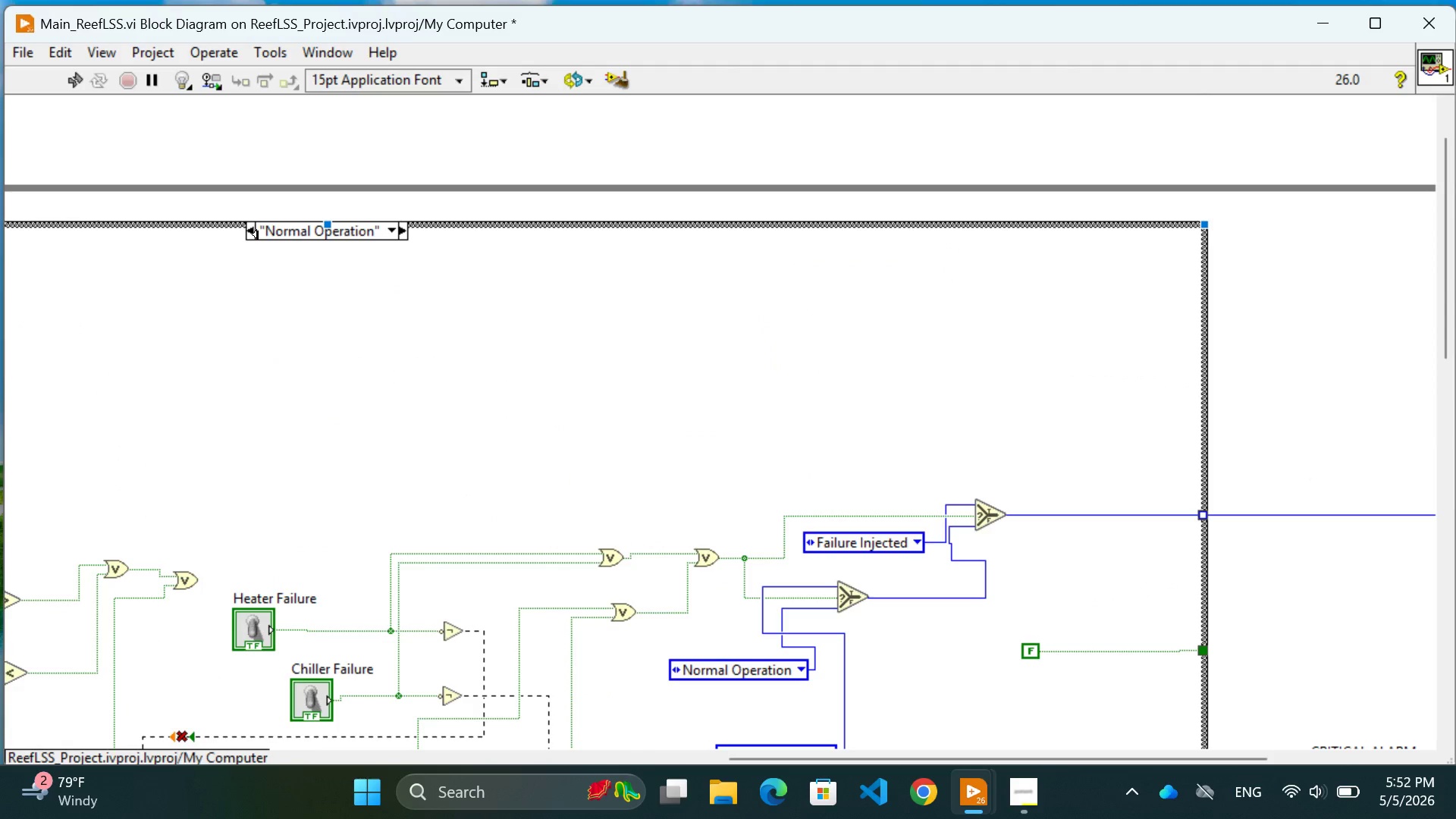 
left_click([251, 234])
 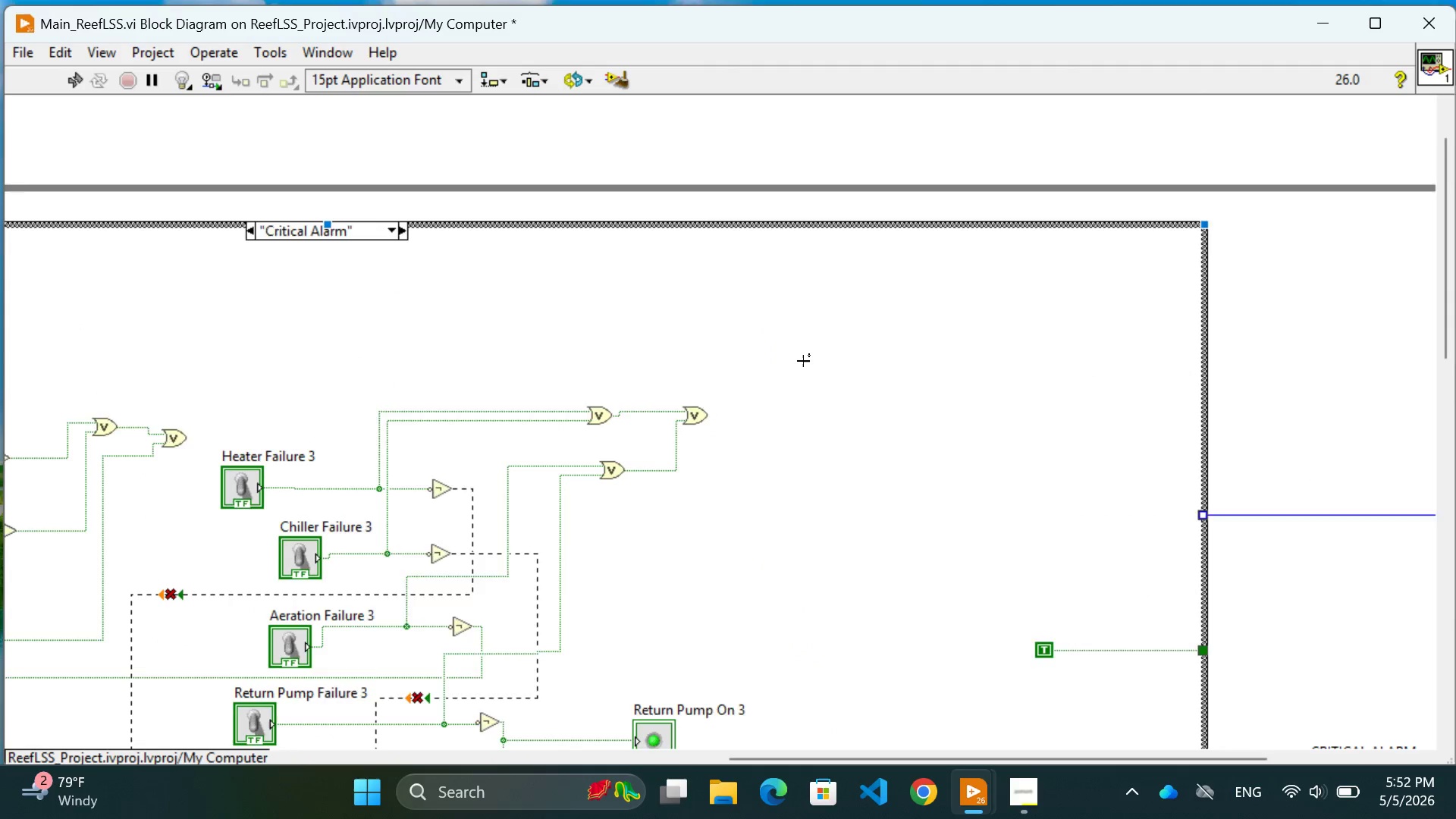 
scroll: coordinate [803, 361], scroll_direction: down, amount: 7.0
 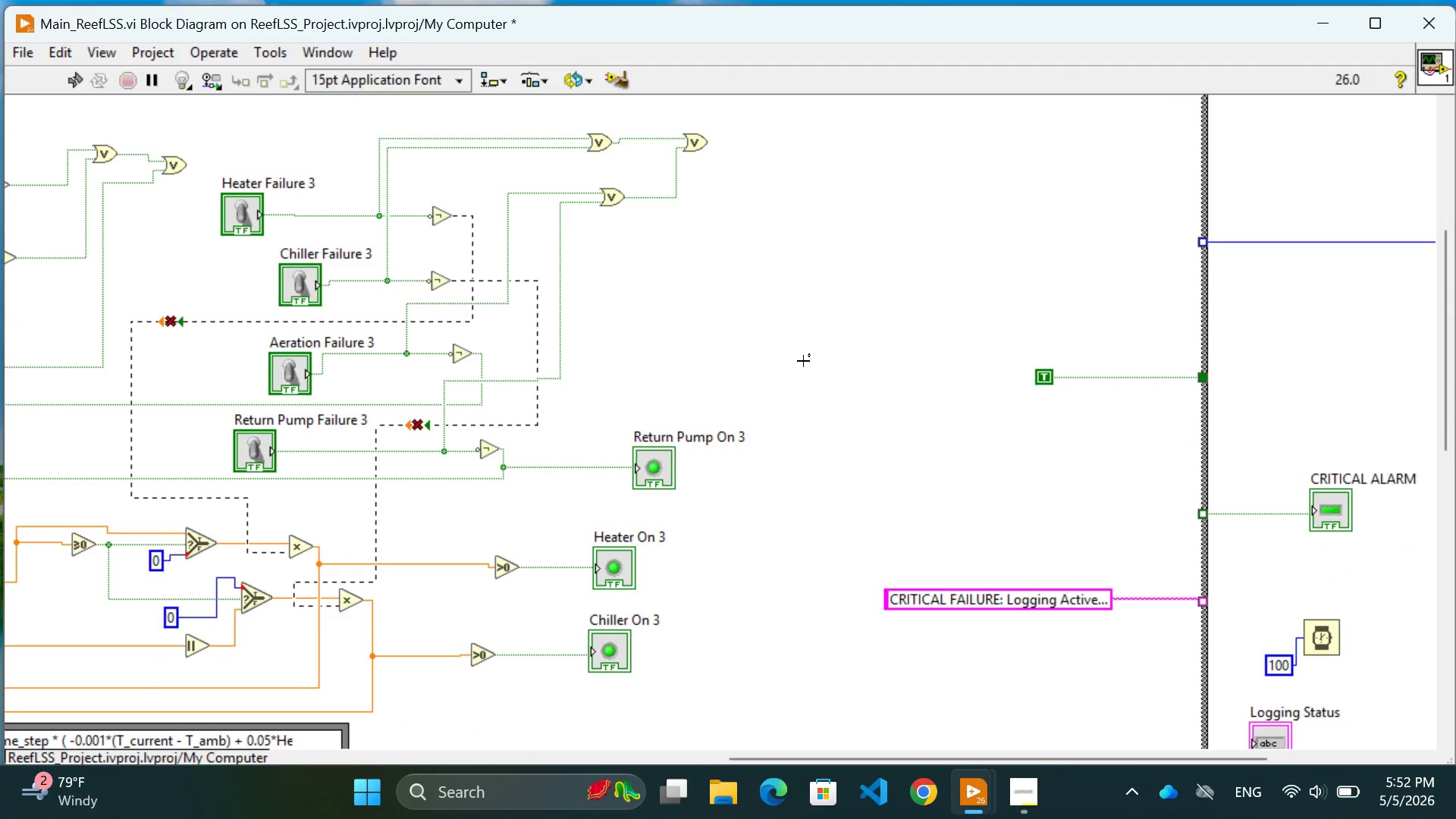 
wait(8.58)
 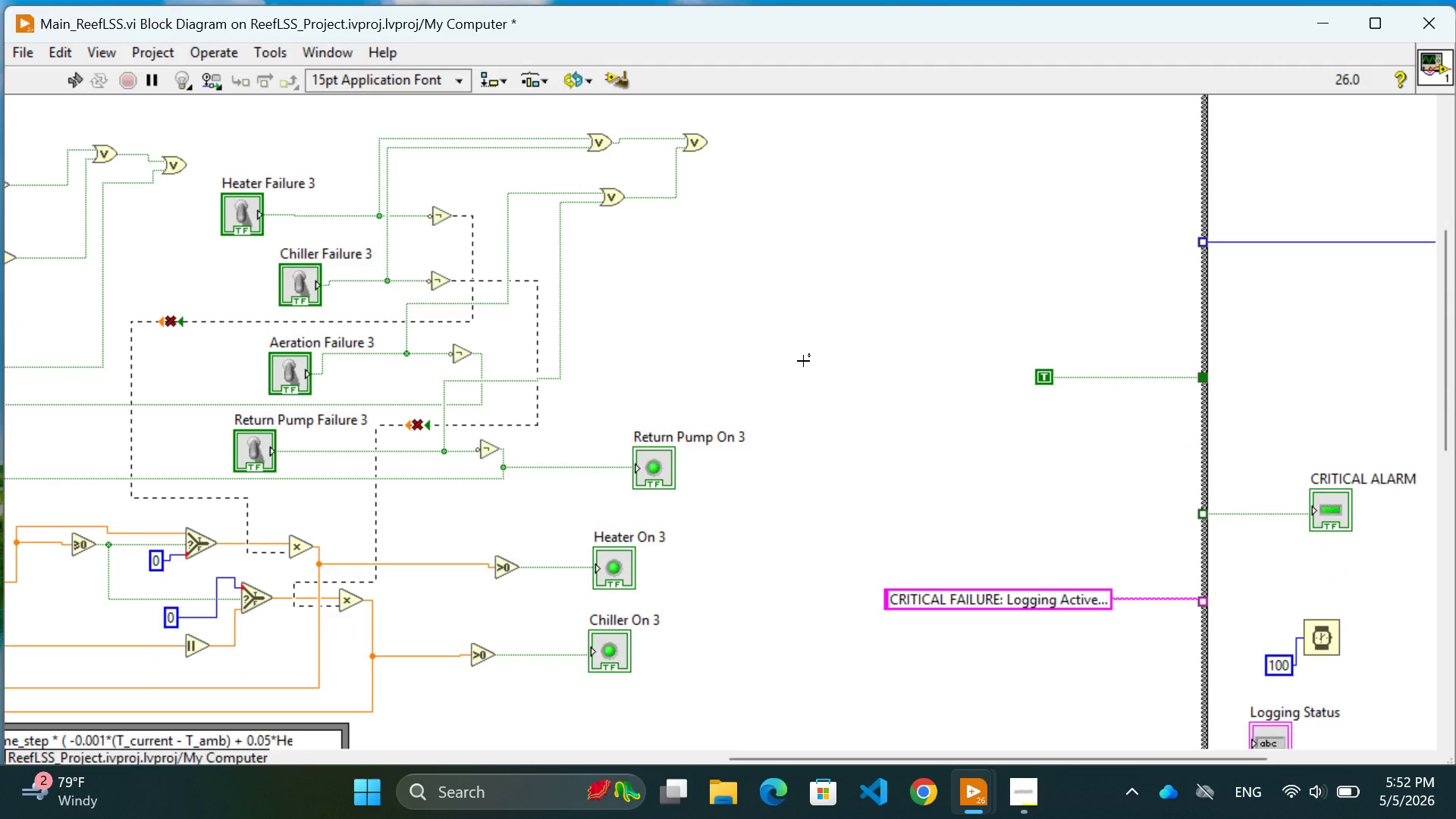 
scroll: coordinate [776, 359], scroll_direction: up, amount: 7.0
 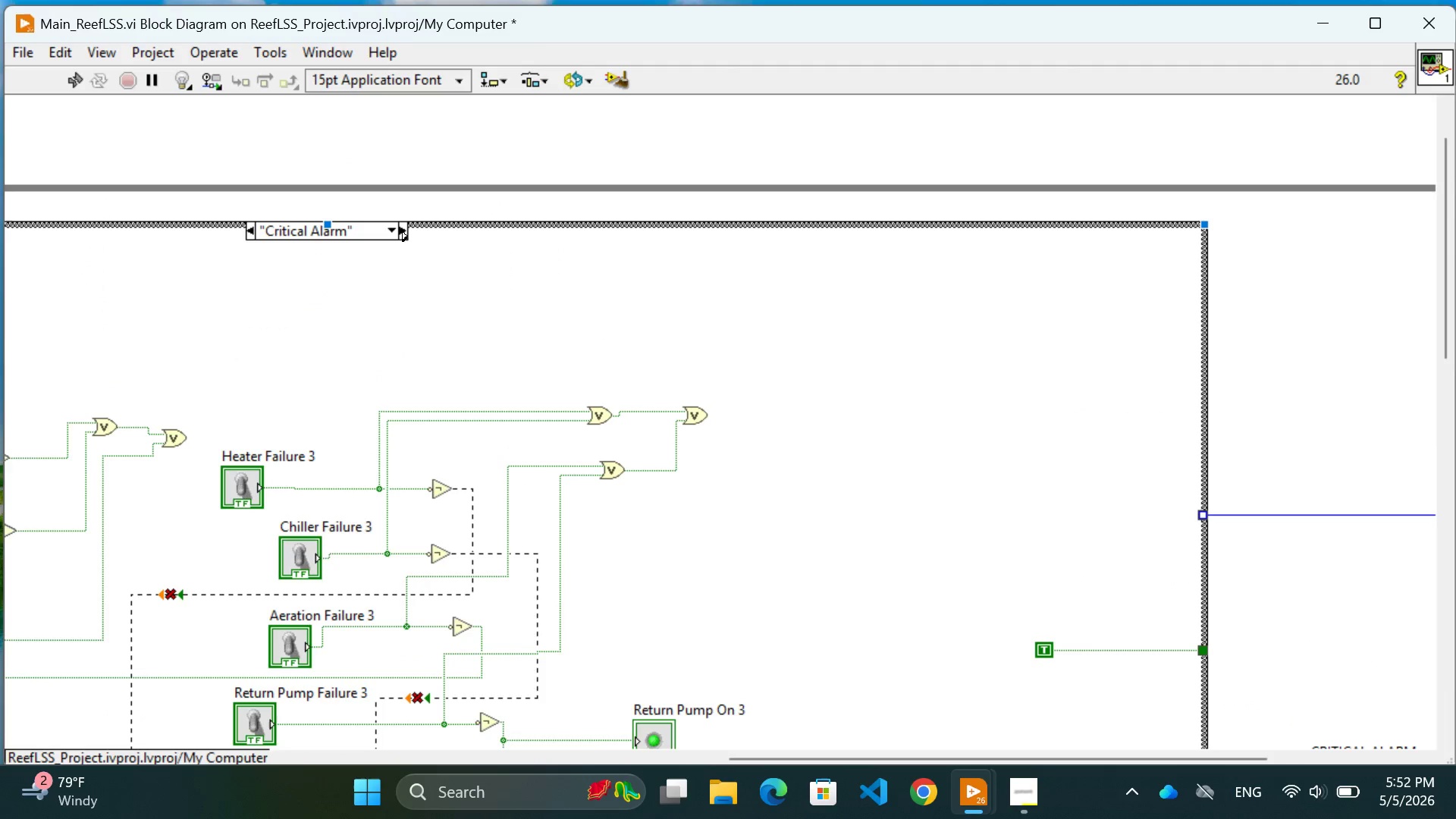 
left_click([406, 235])
 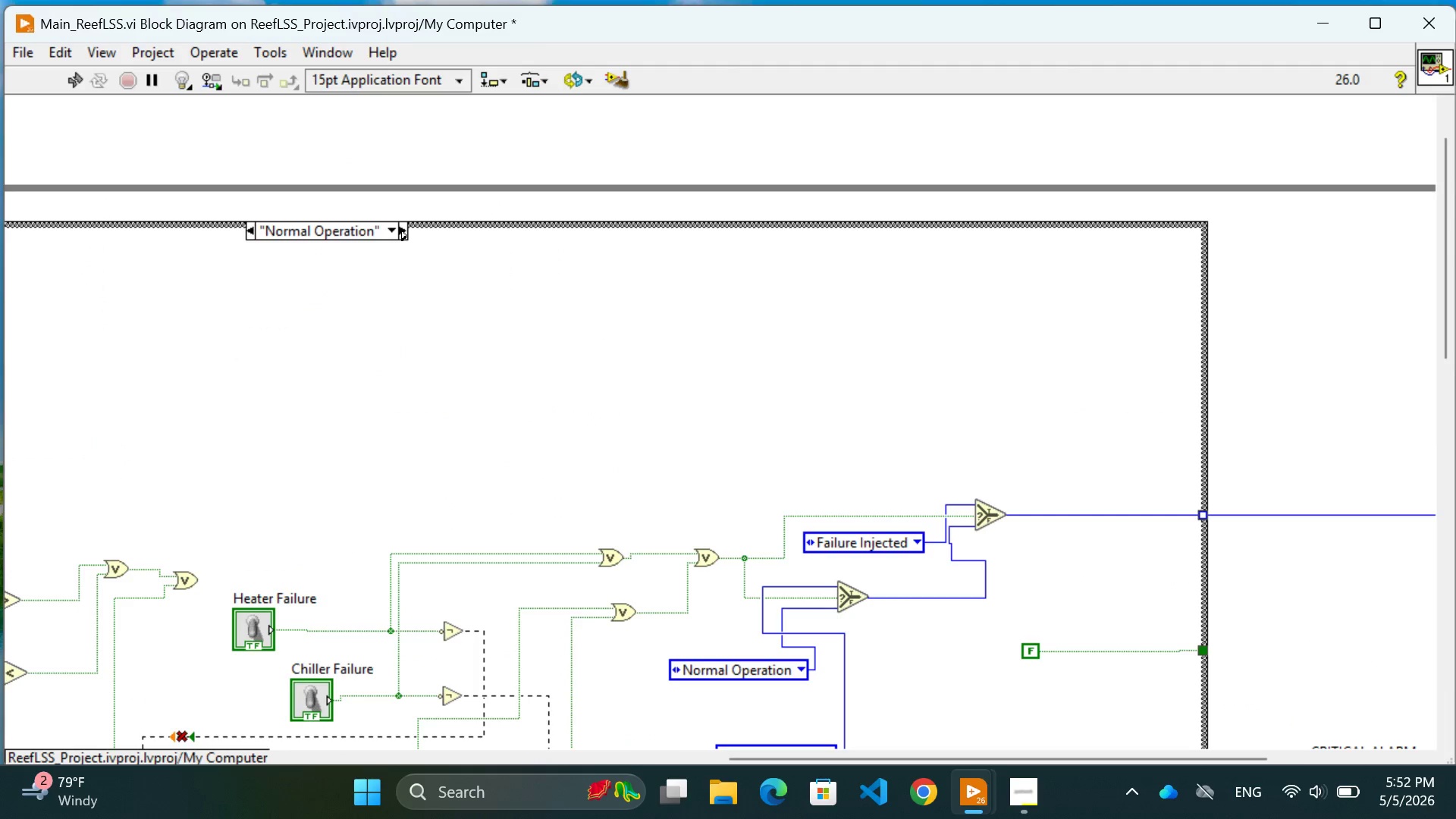 
left_click([406, 235])
 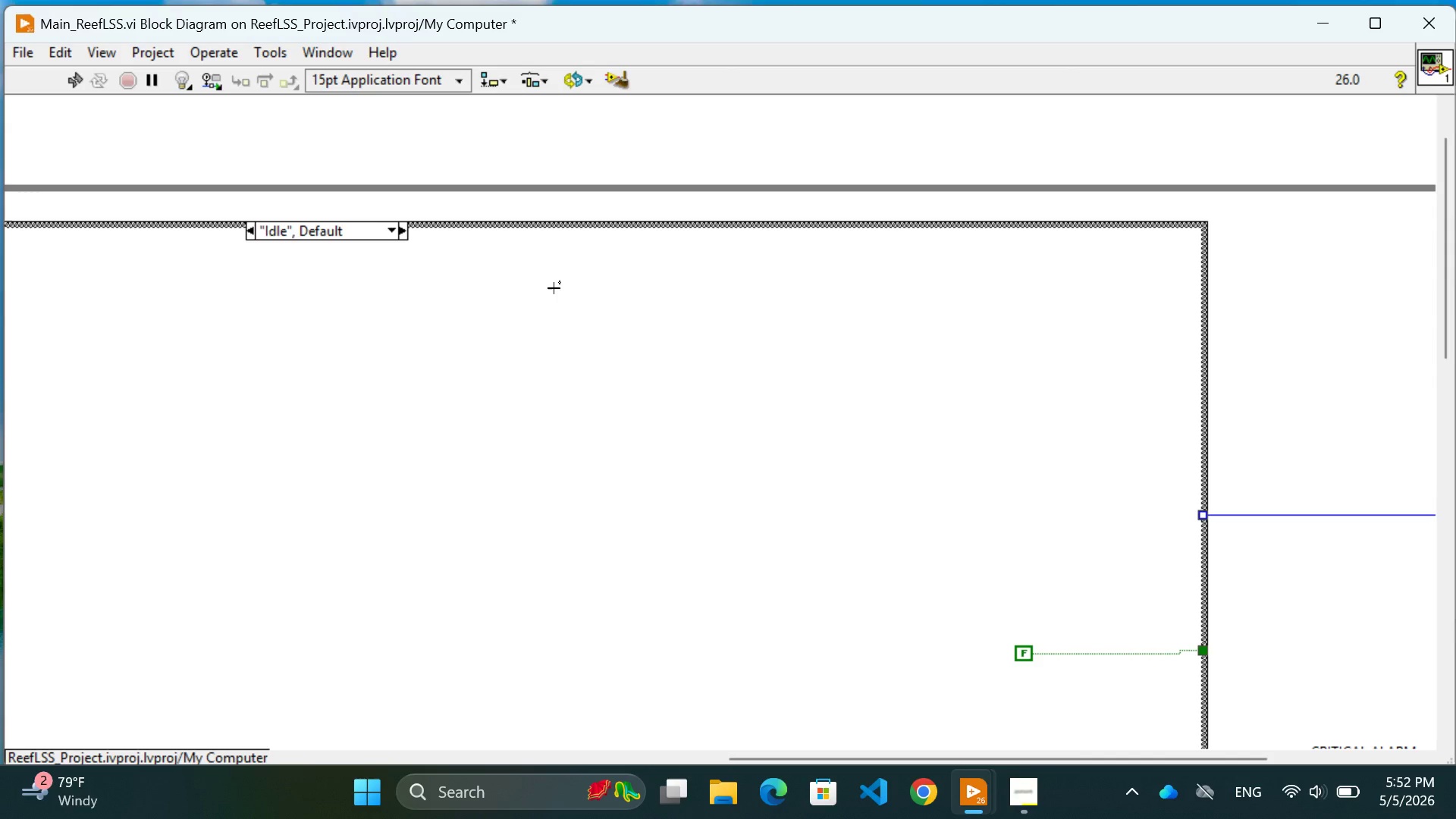 
wait(12.11)
 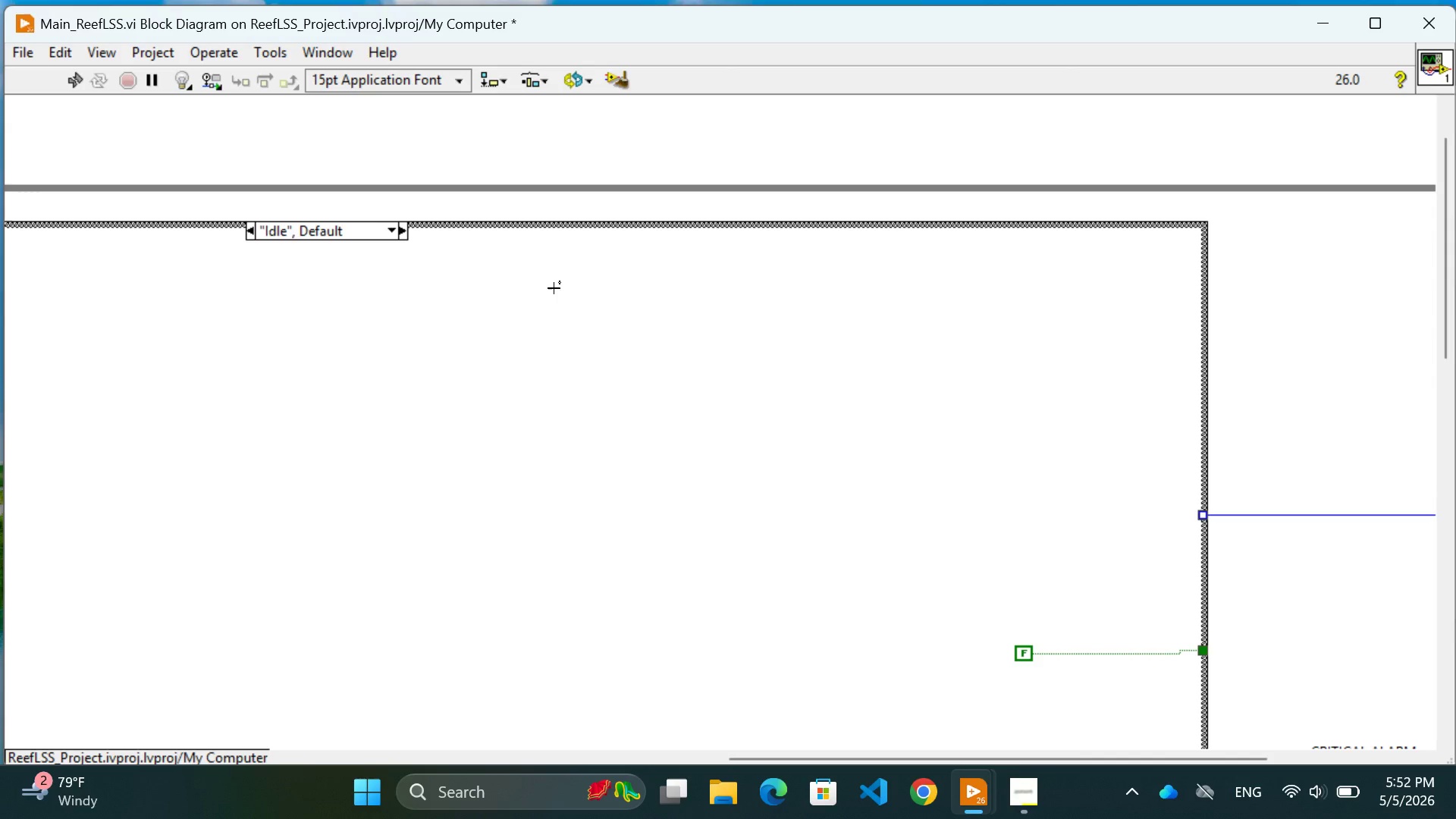 
scroll: coordinate [554, 288], scroll_direction: down, amount: 5.0
 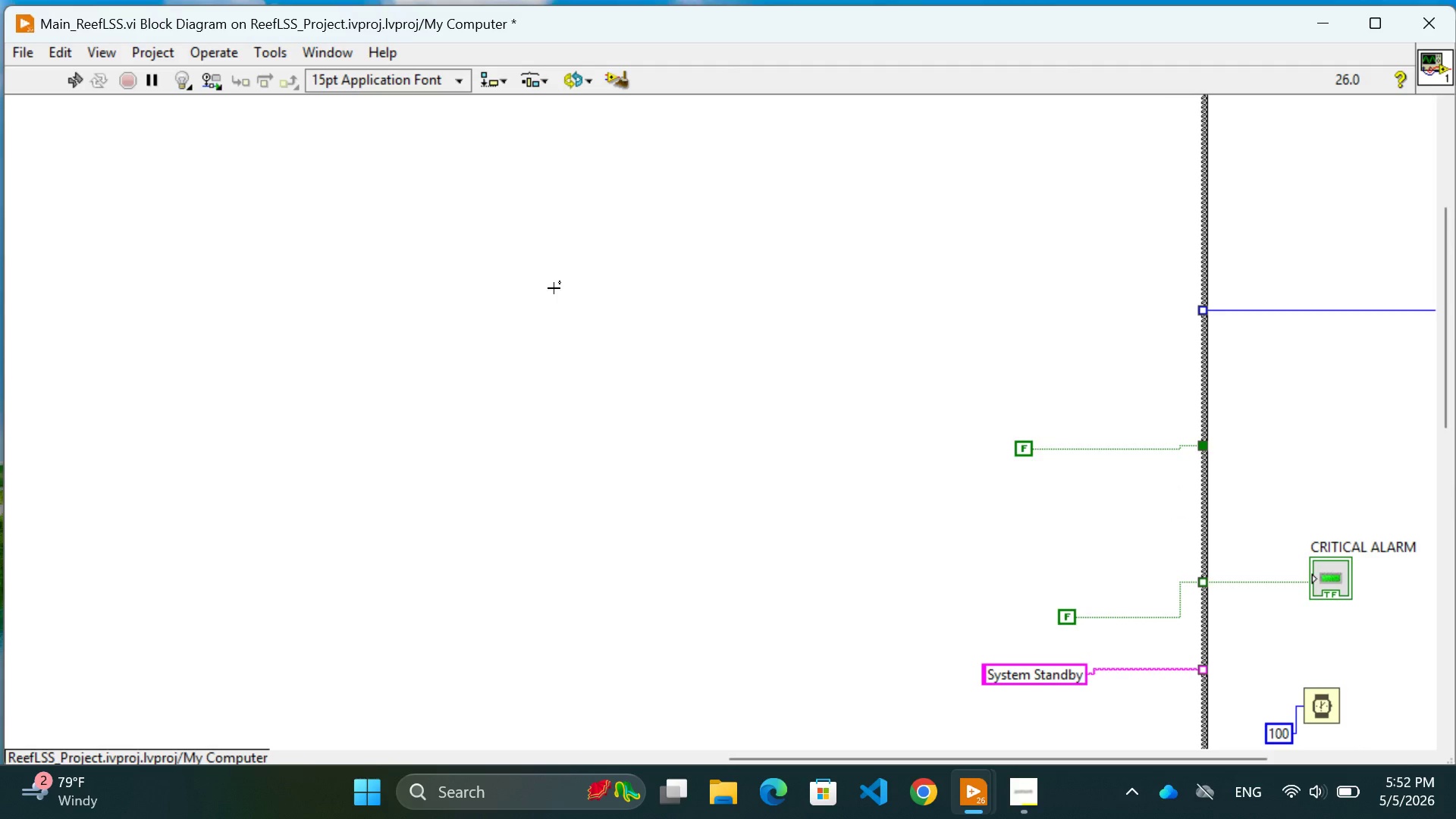 
scroll: coordinate [394, 328], scroll_direction: up, amount: 5.0
 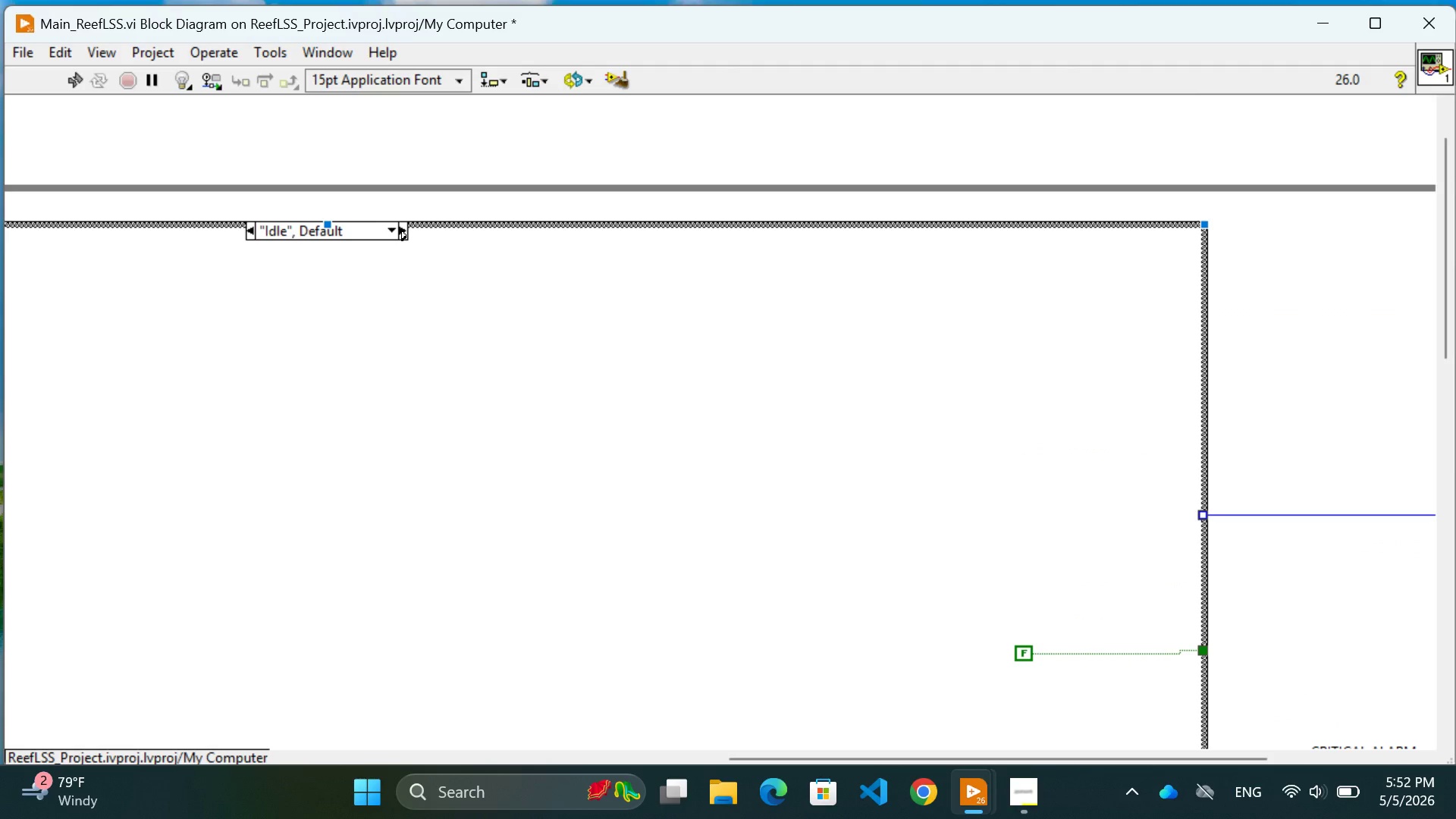 
left_click([406, 235])
 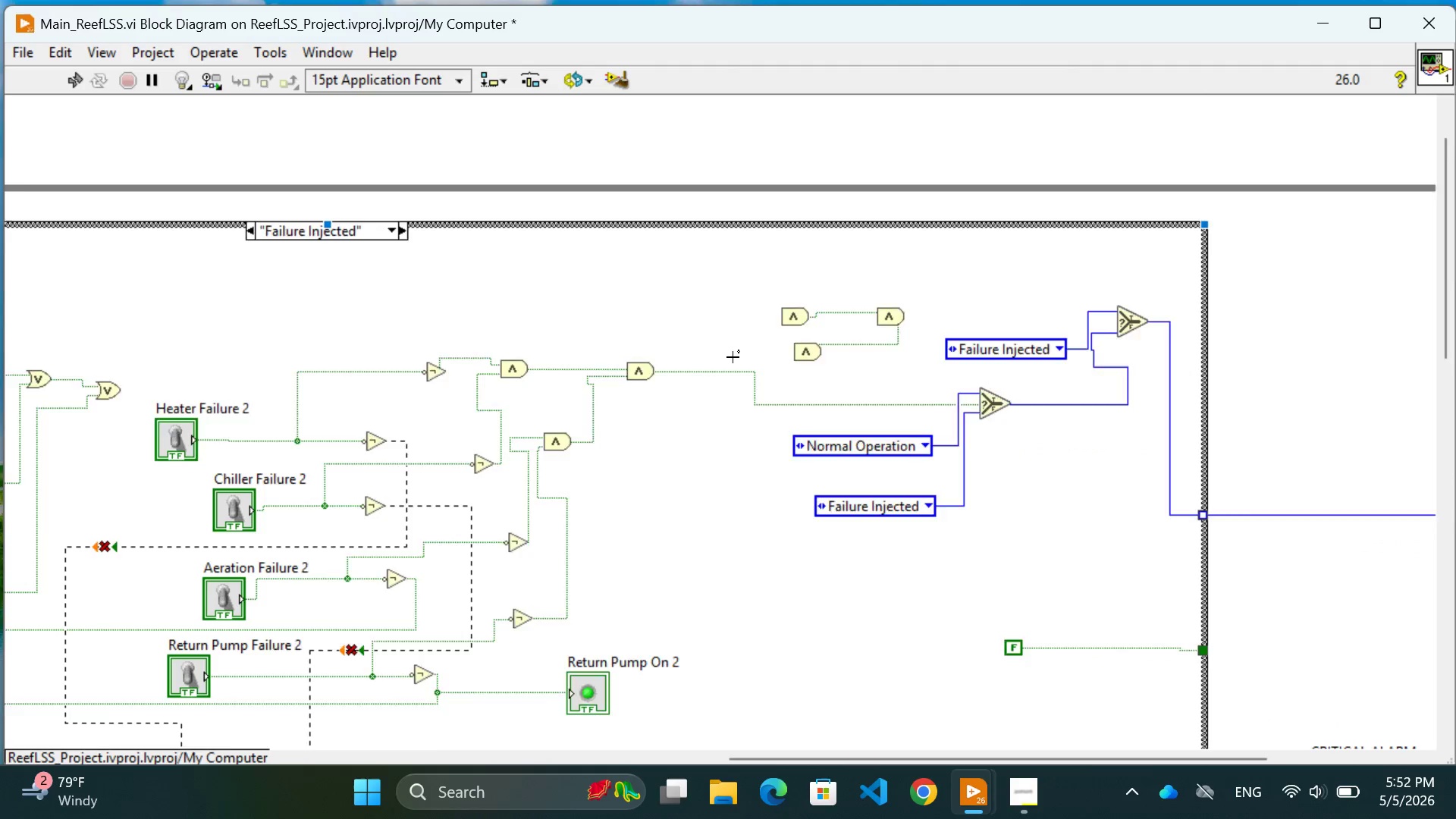 
scroll: coordinate [900, 525], scroll_direction: down, amount: 9.0
 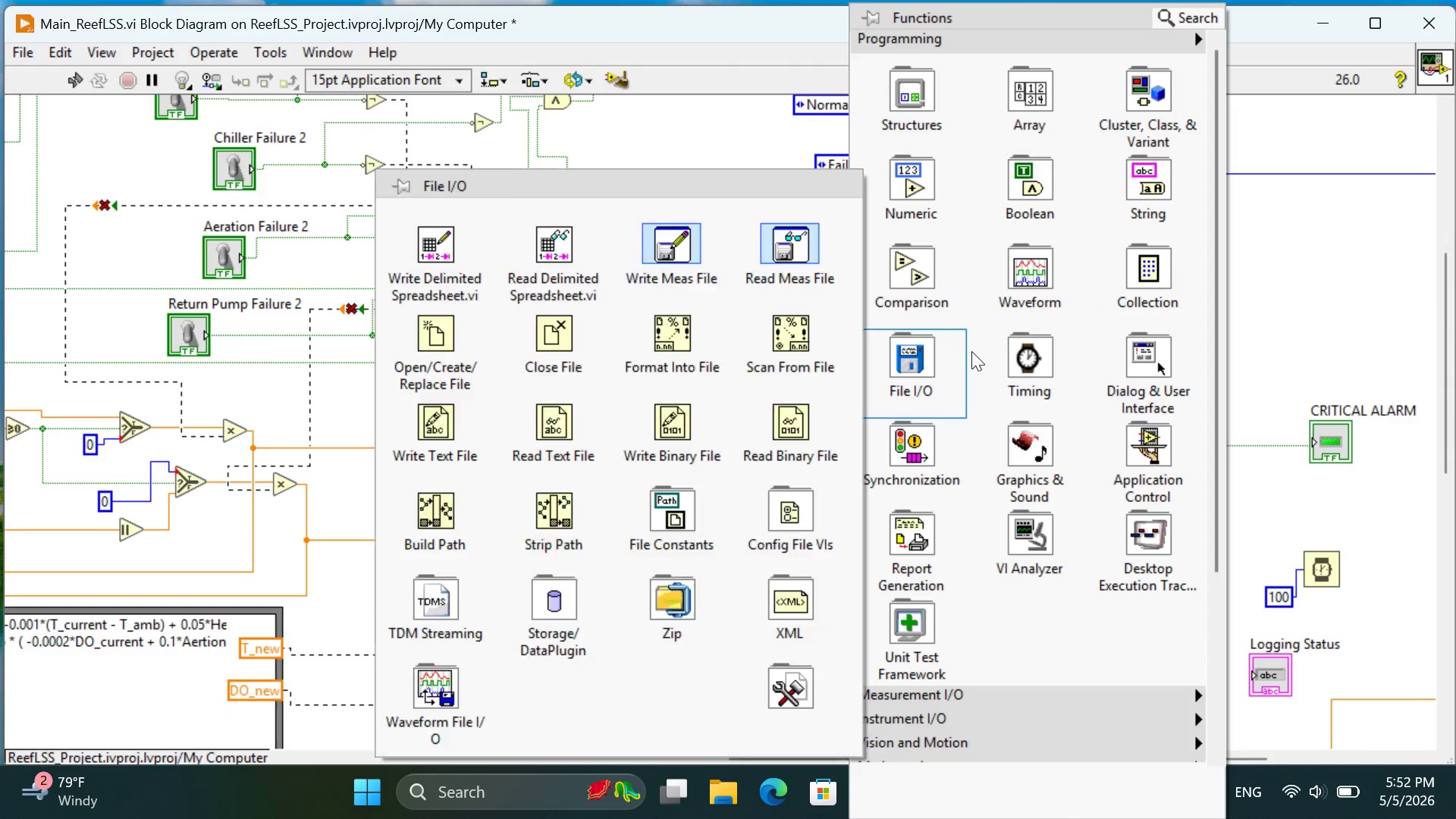 
mouse_move([1135, 191])
 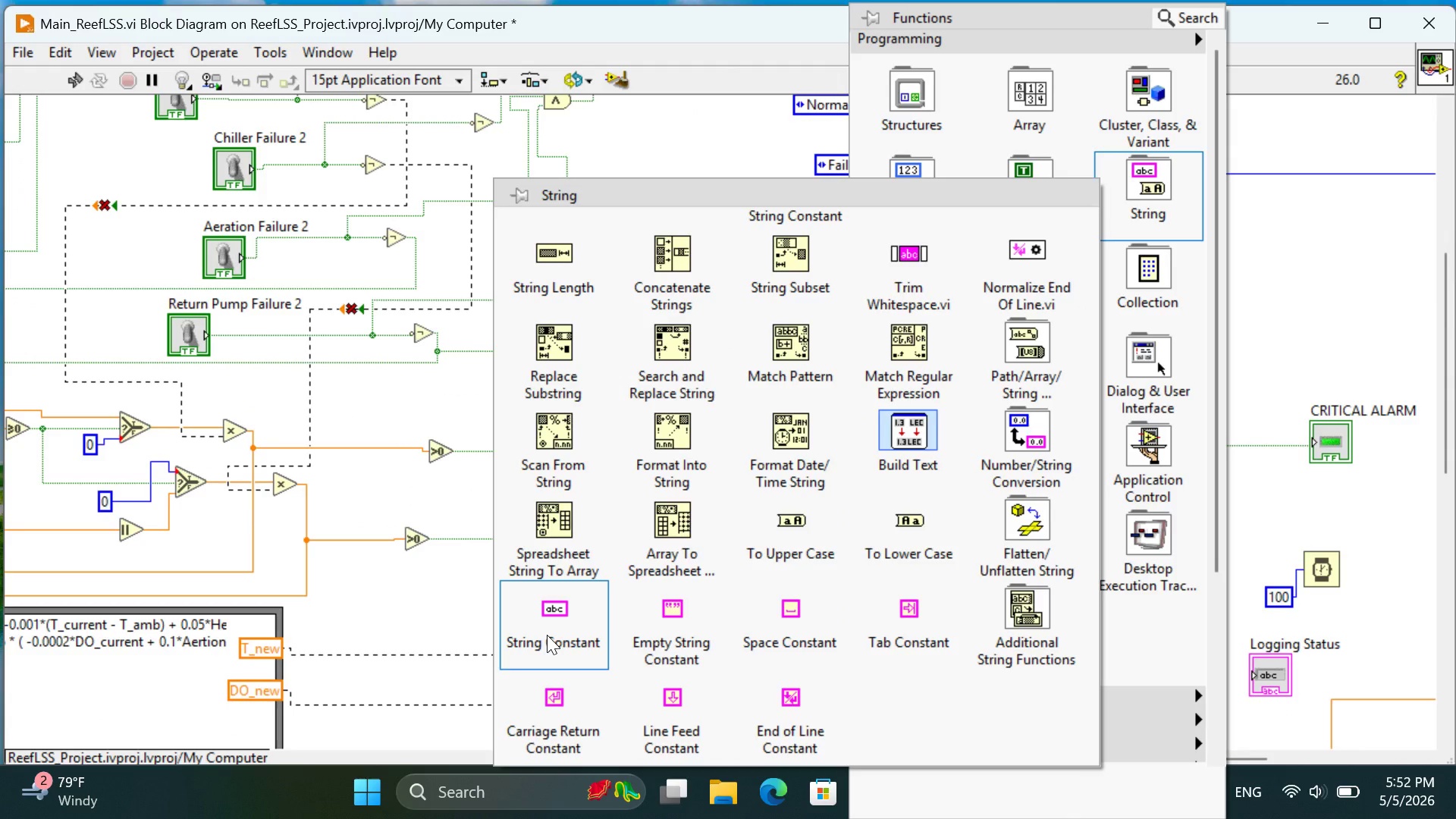 
left_click([547, 635])
 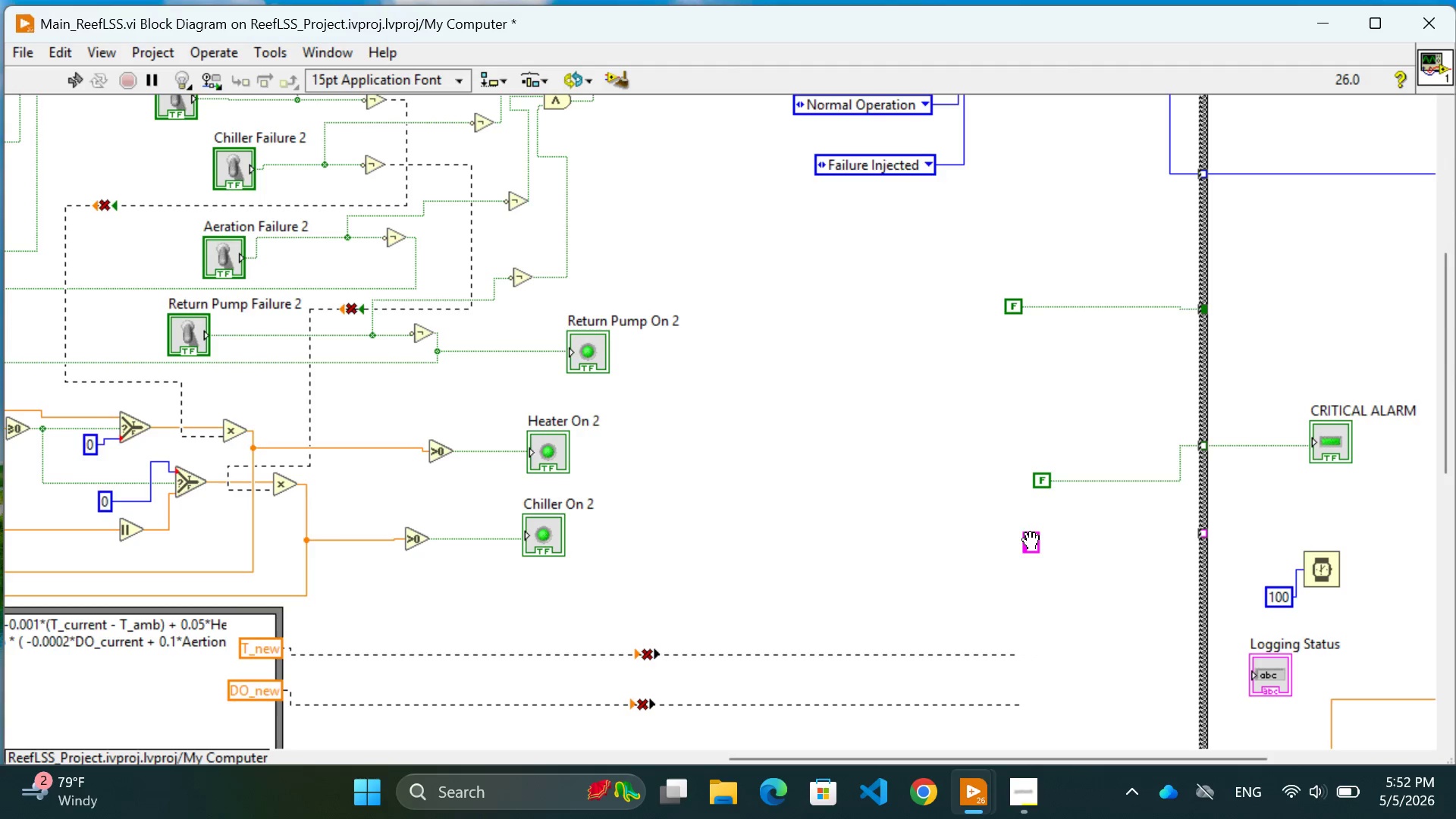 
left_click([1024, 541])
 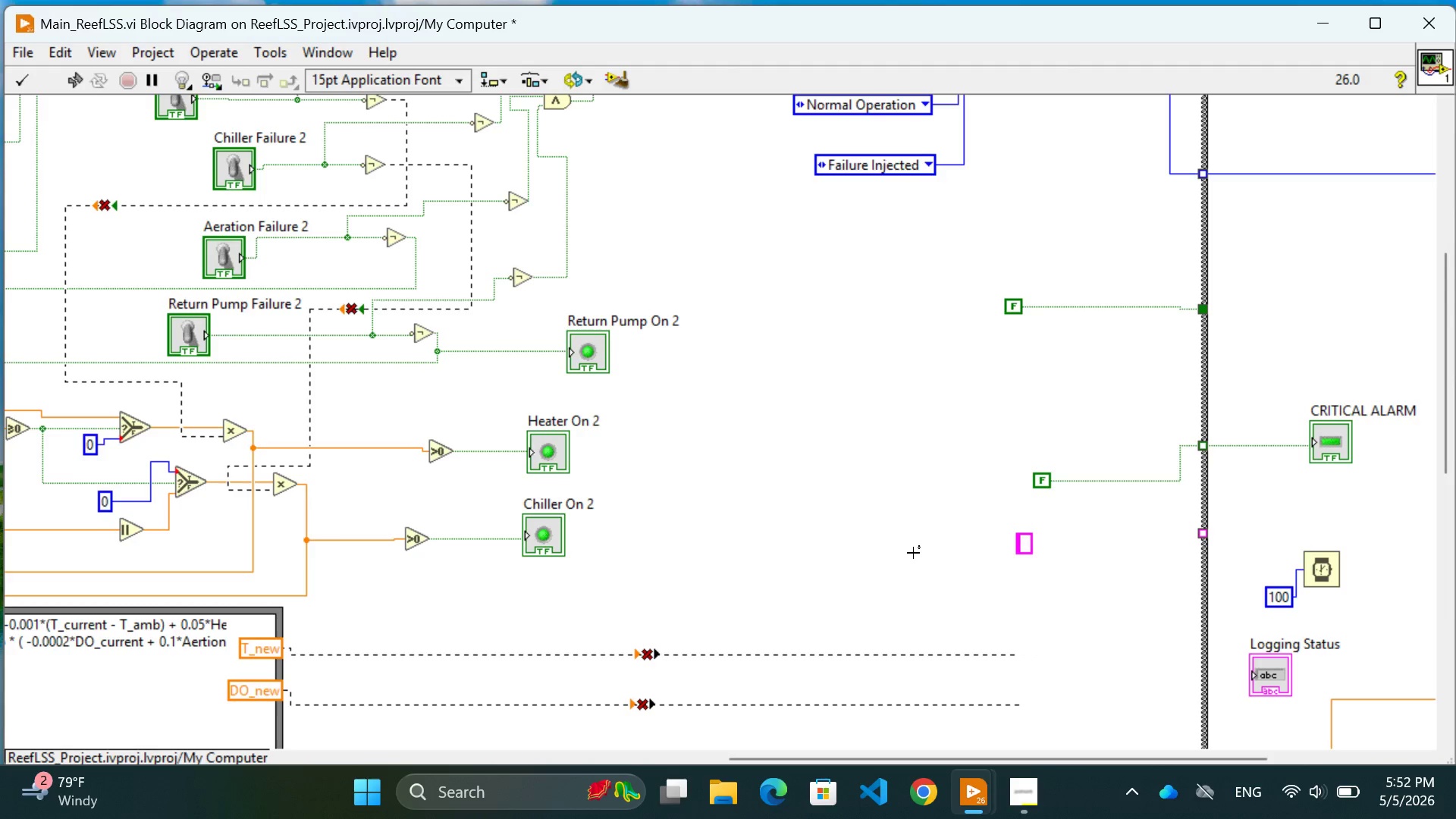 
type(ALERT: f)
key(Backspace)
type(f)
key(Backspace)
type(Failure Detected)
 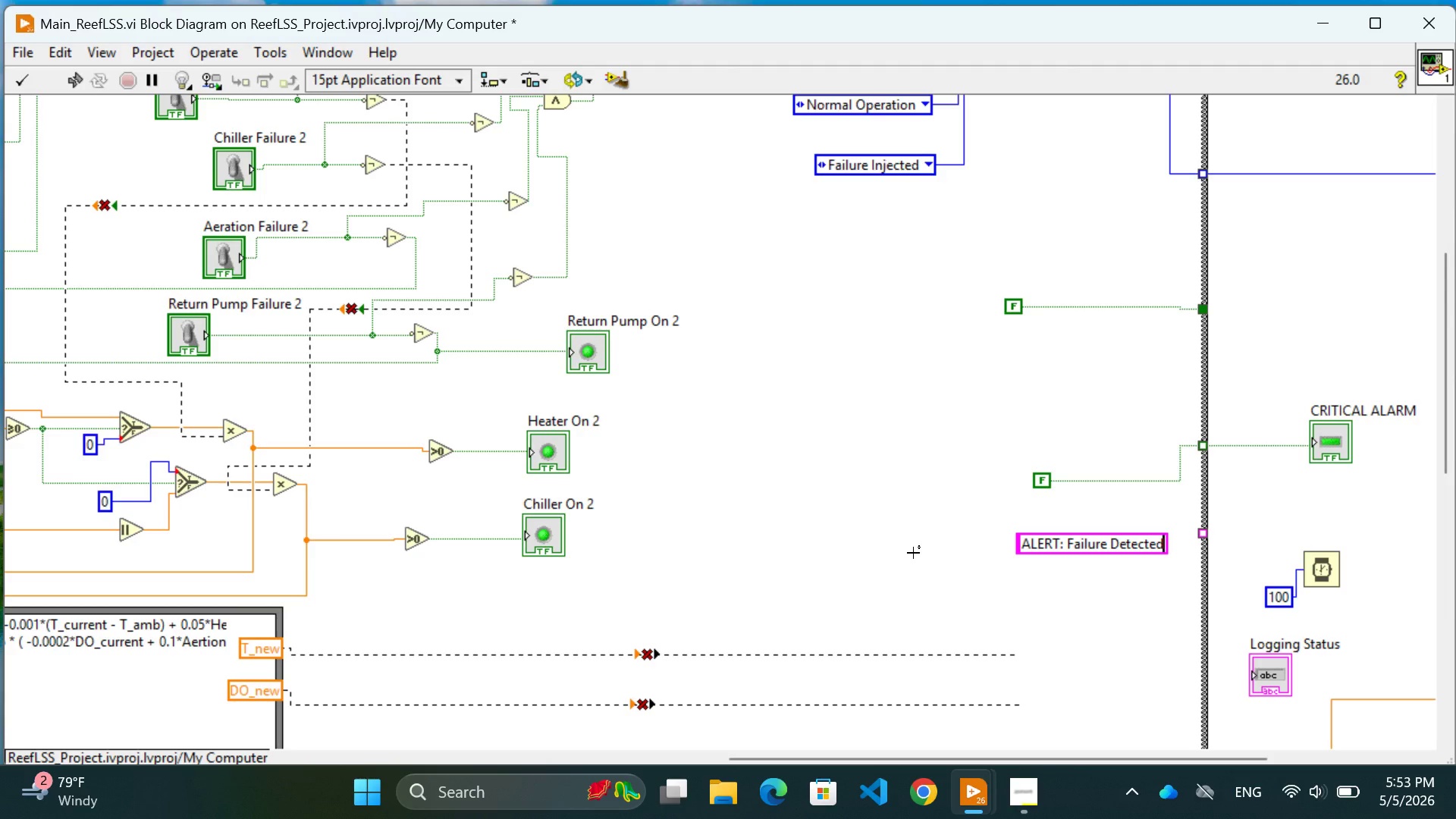 
left_click([913, 558])
 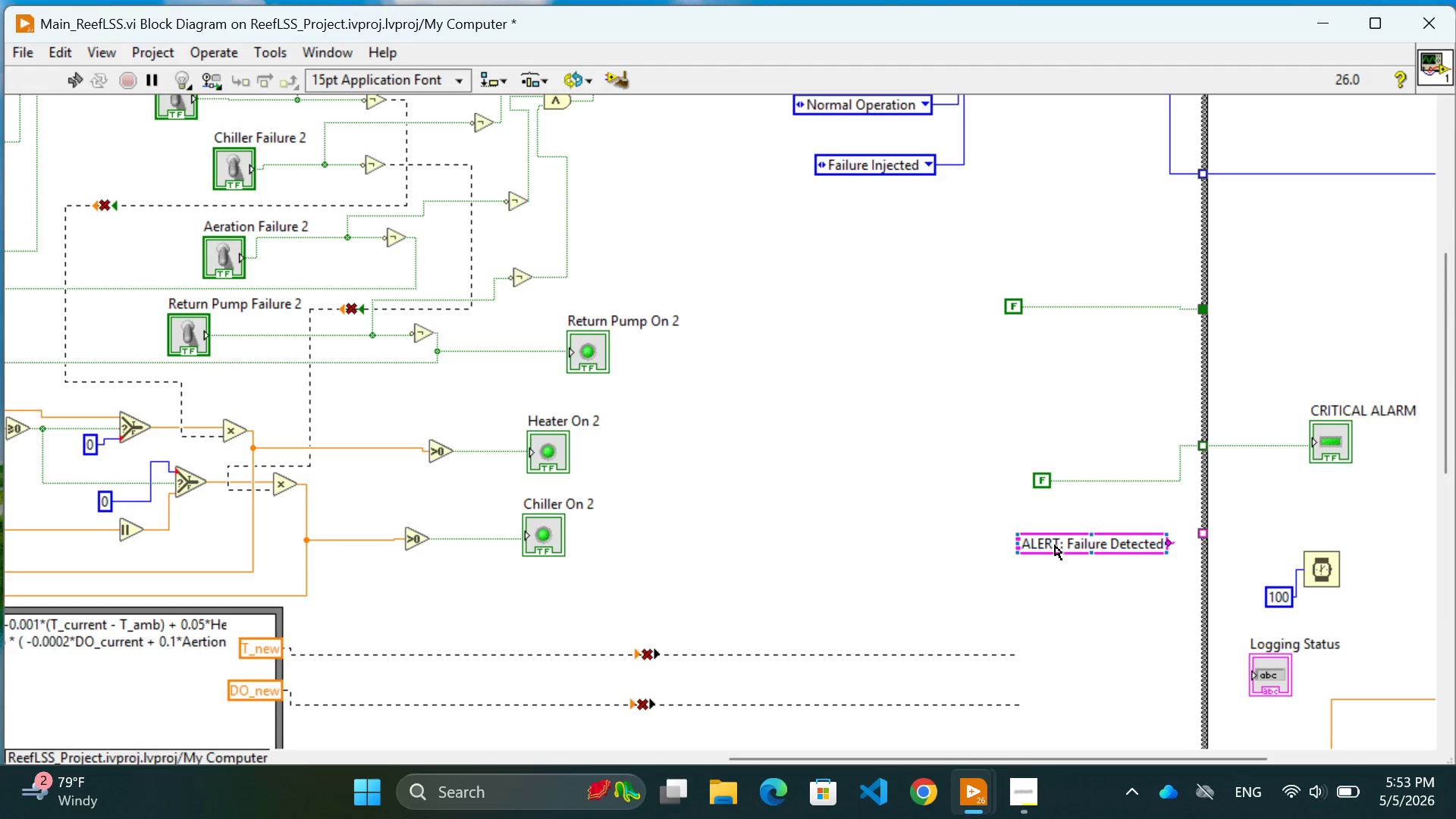 
left_click_drag(start_coordinate=[1055, 545], to_coordinate=[1003, 543])
 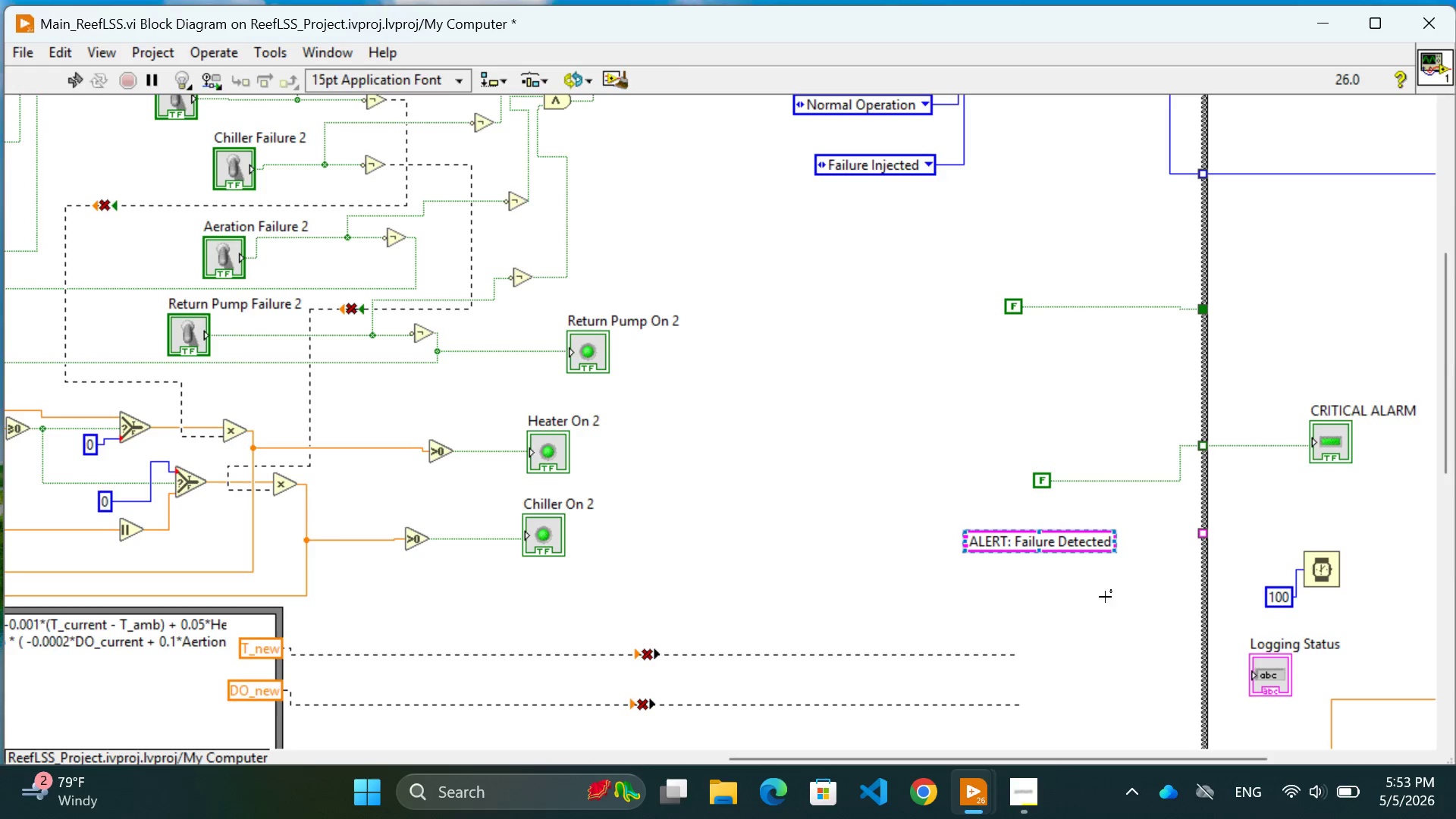 
left_click([1105, 597])
 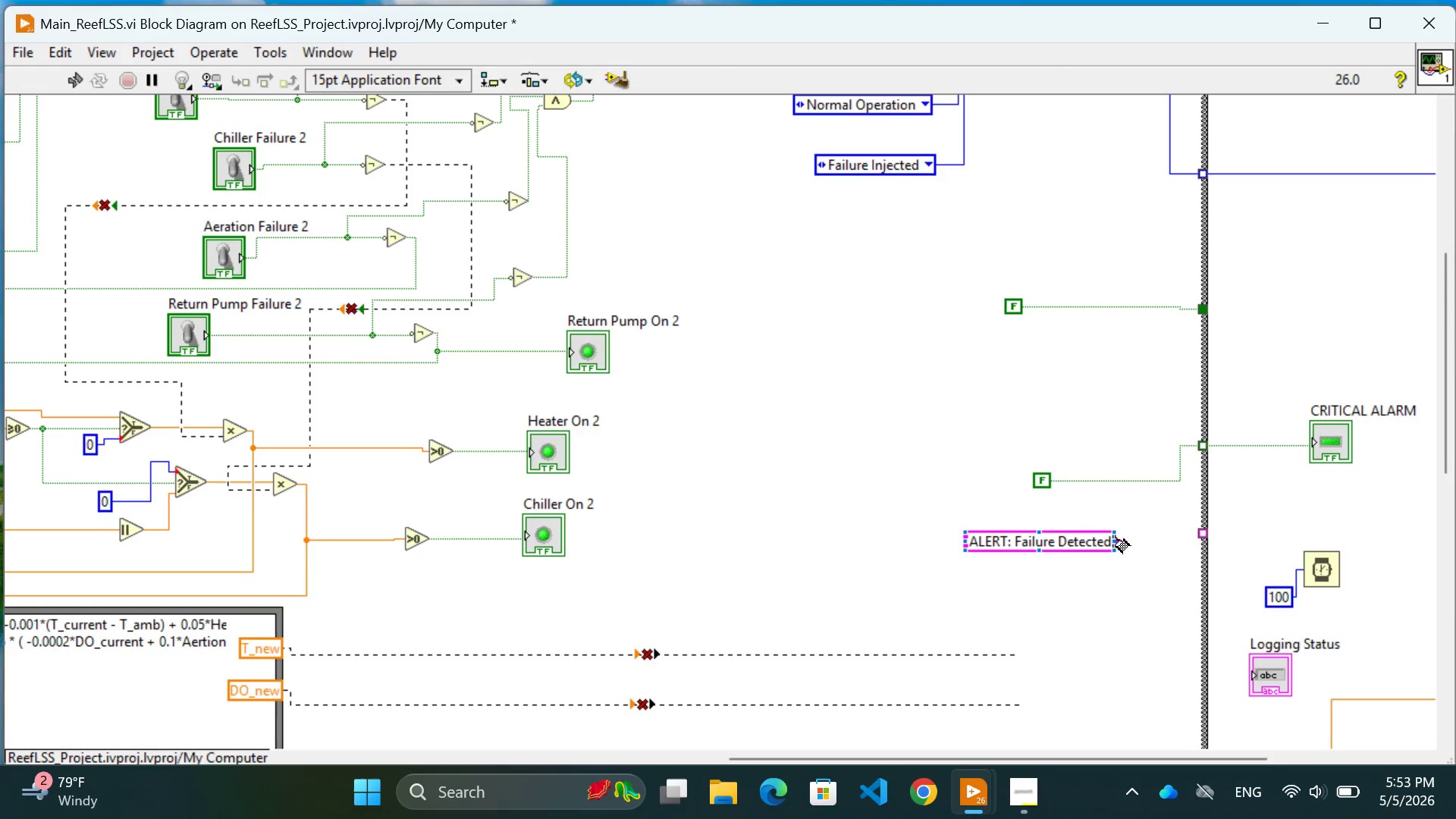 
left_click([1117, 540])
 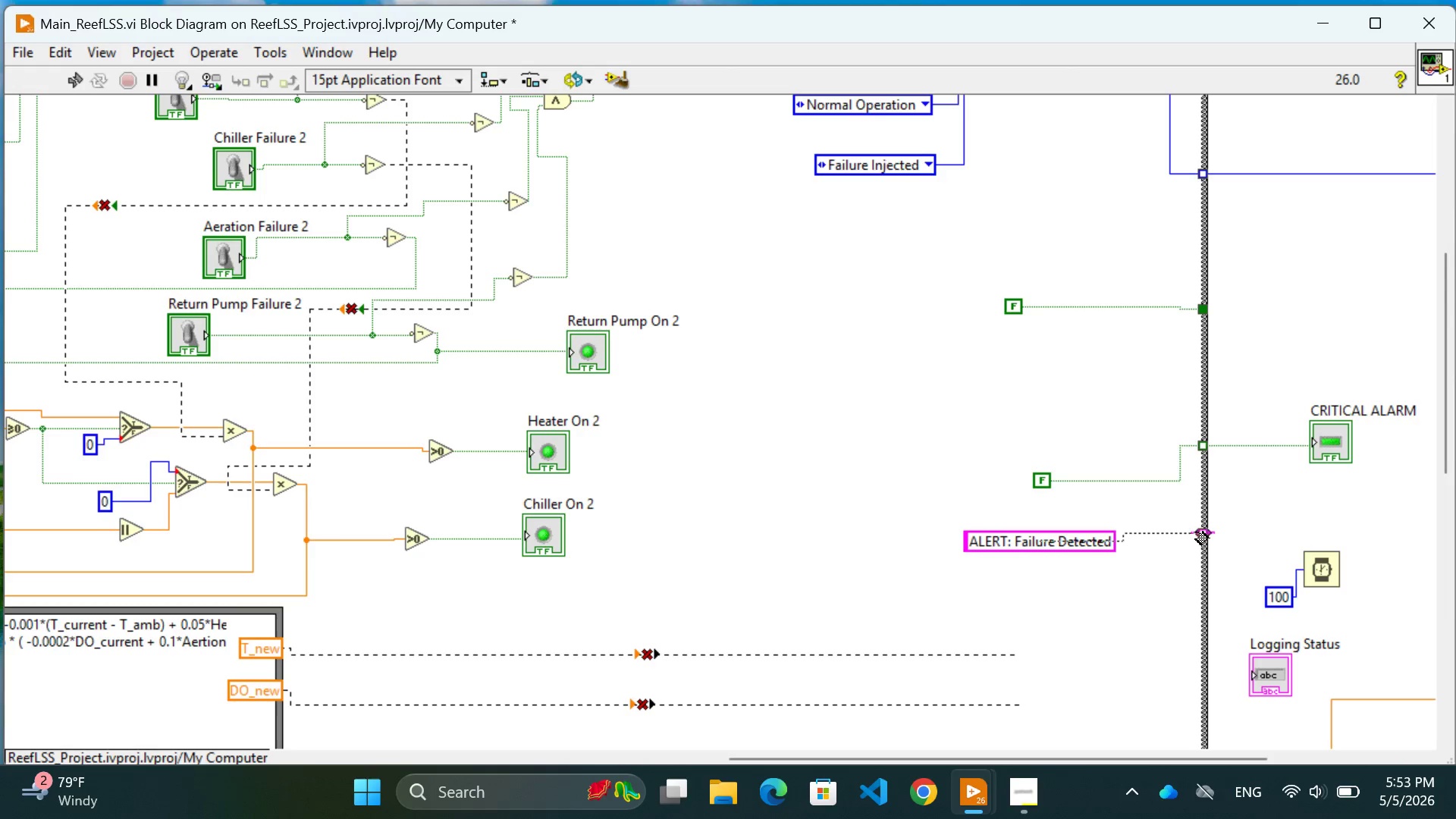 
left_click([1196, 532])
 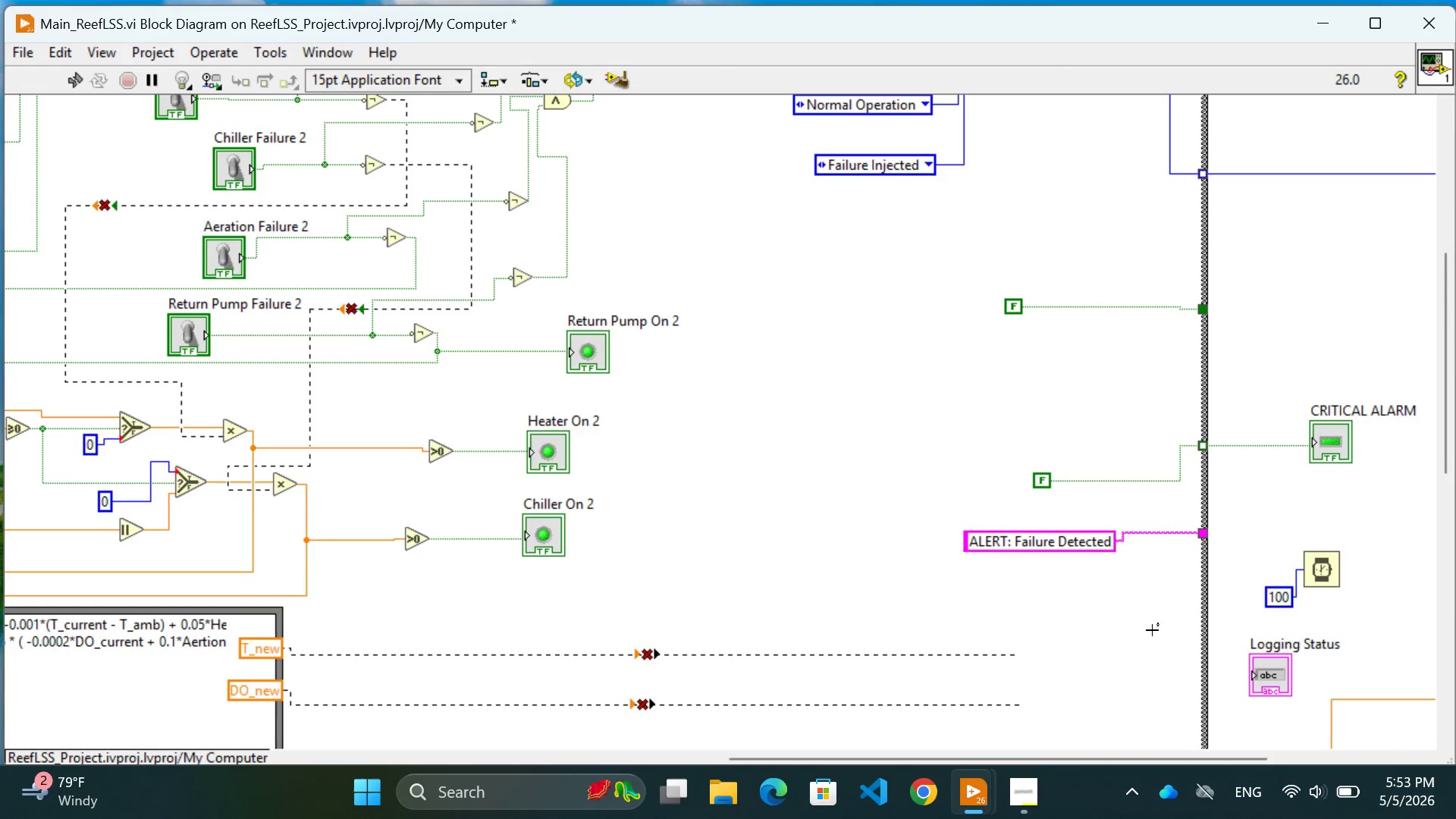 
left_click([1153, 634])
 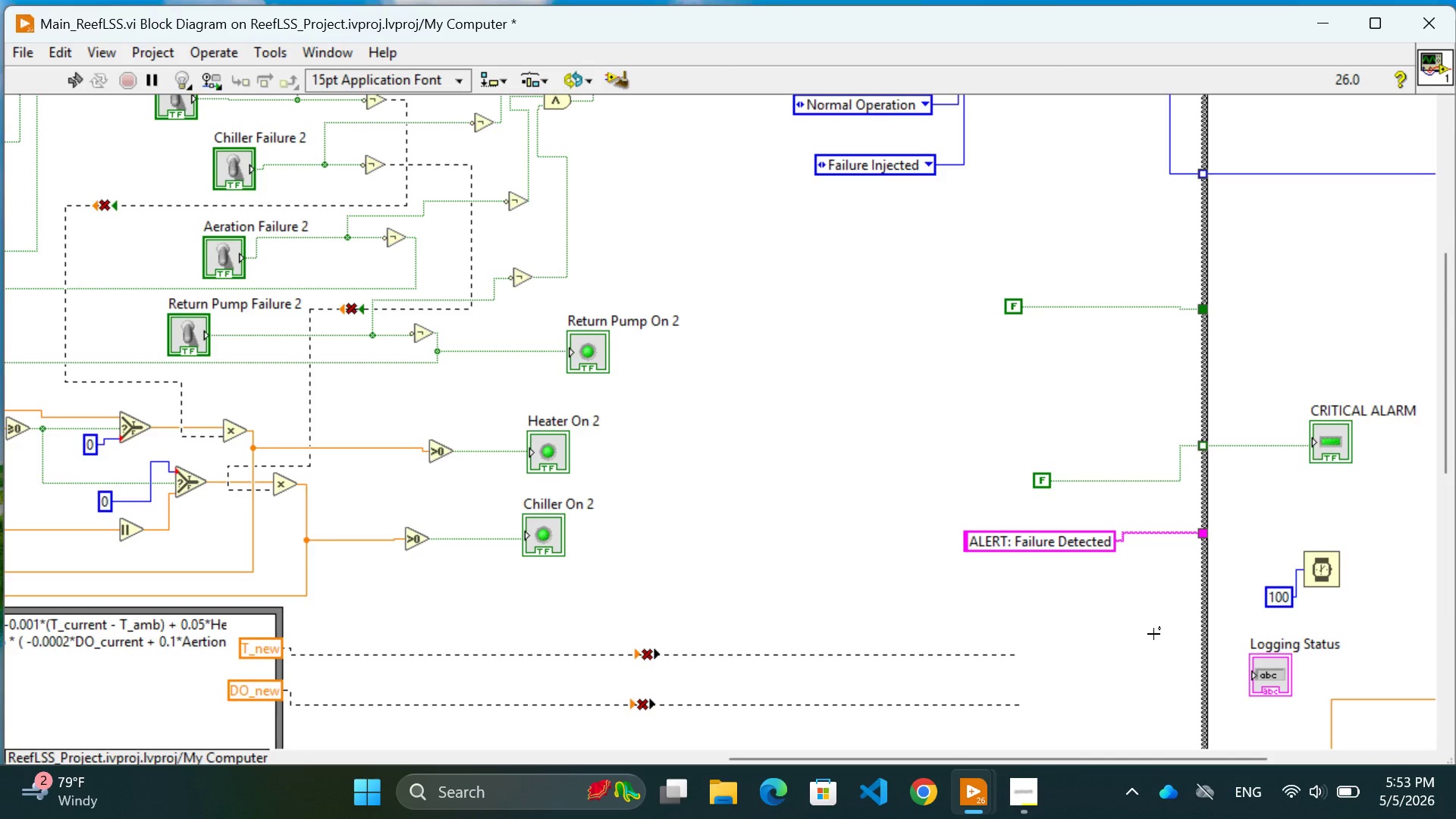 
wait(29.66)
 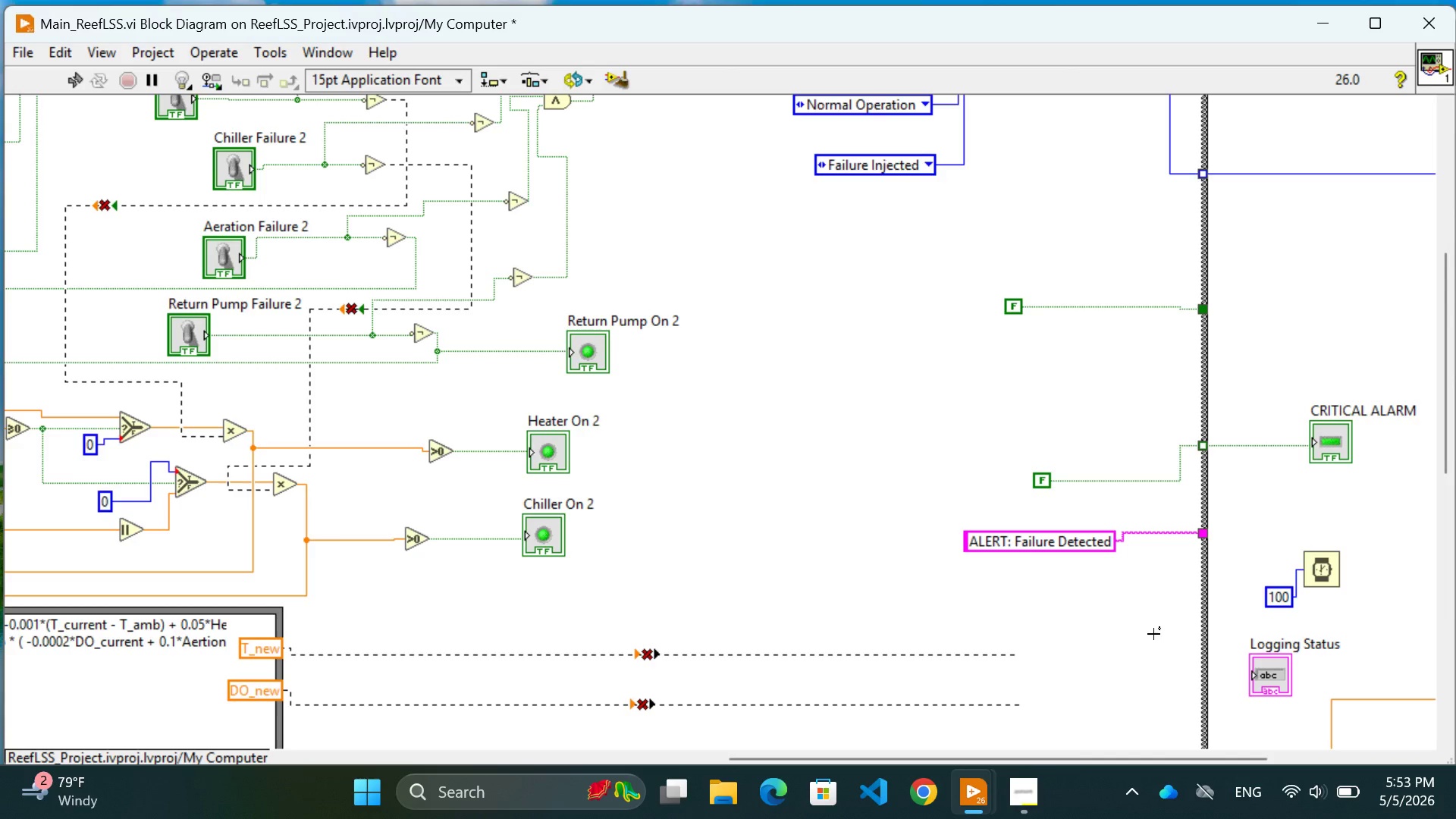 
scroll: coordinate [996, 696], scroll_direction: down, amount: 8.0
 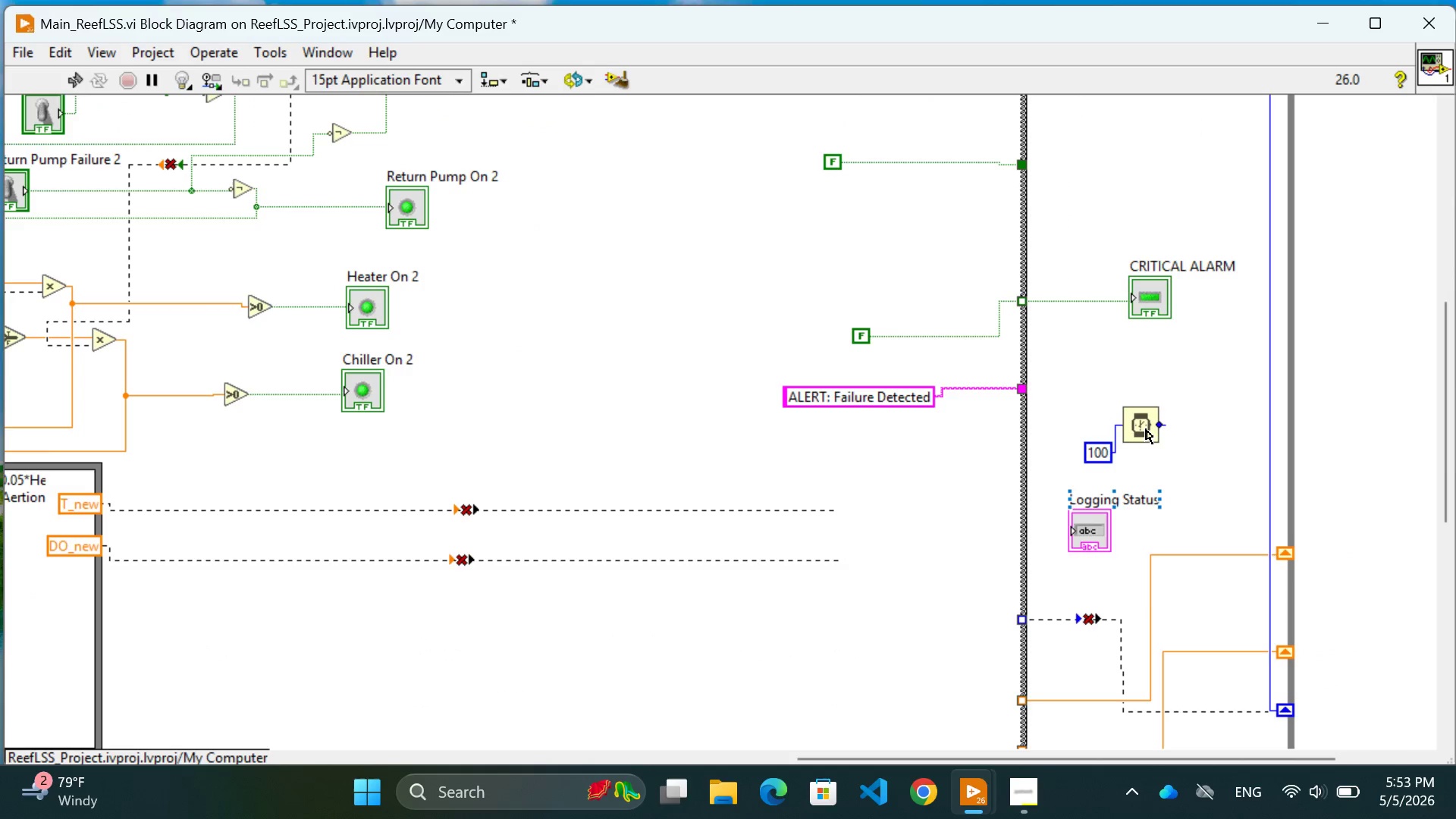 
left_click_drag(start_coordinate=[1145, 428], to_coordinate=[1195, 462])
 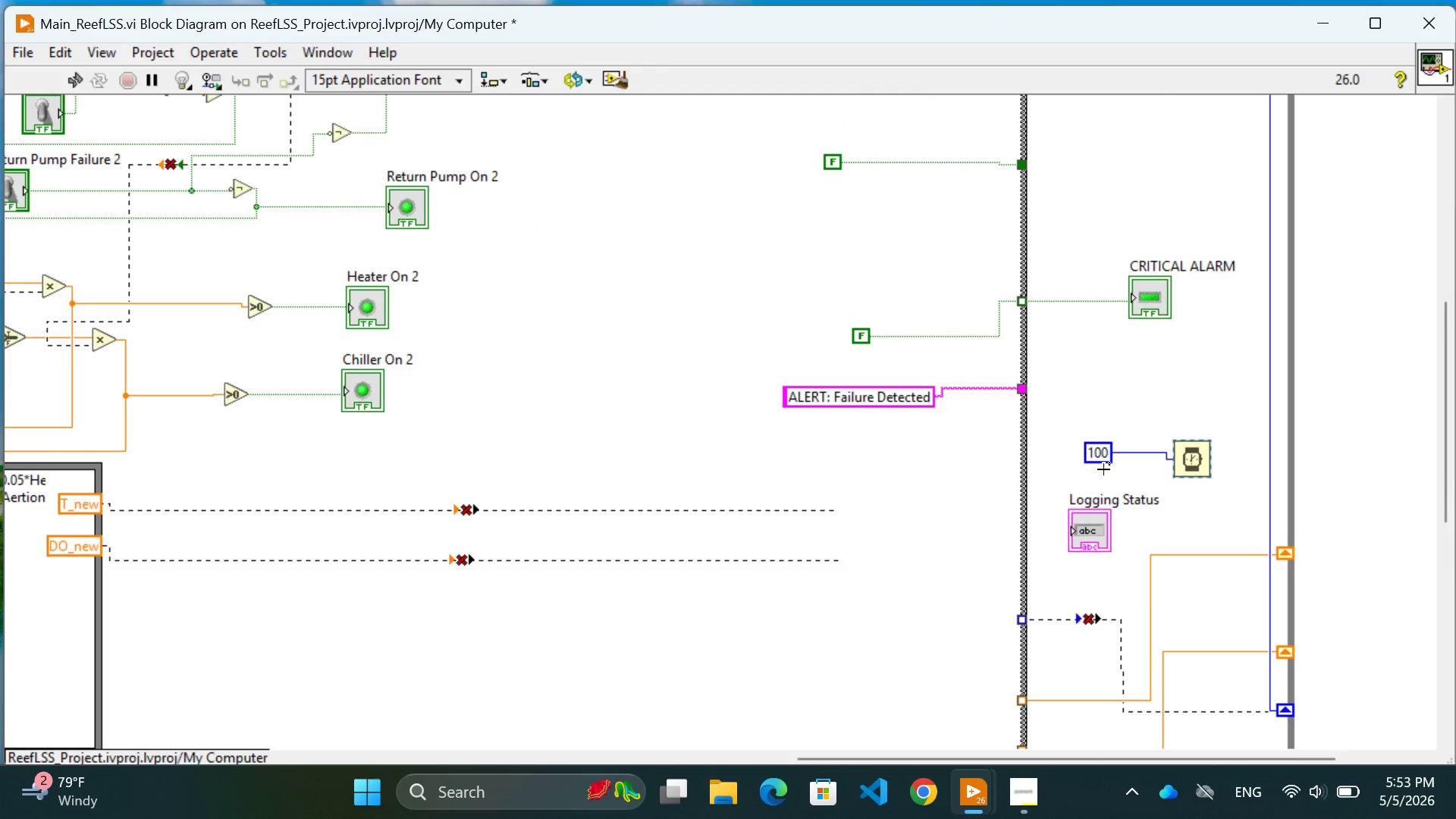 
left_click([1103, 469])
 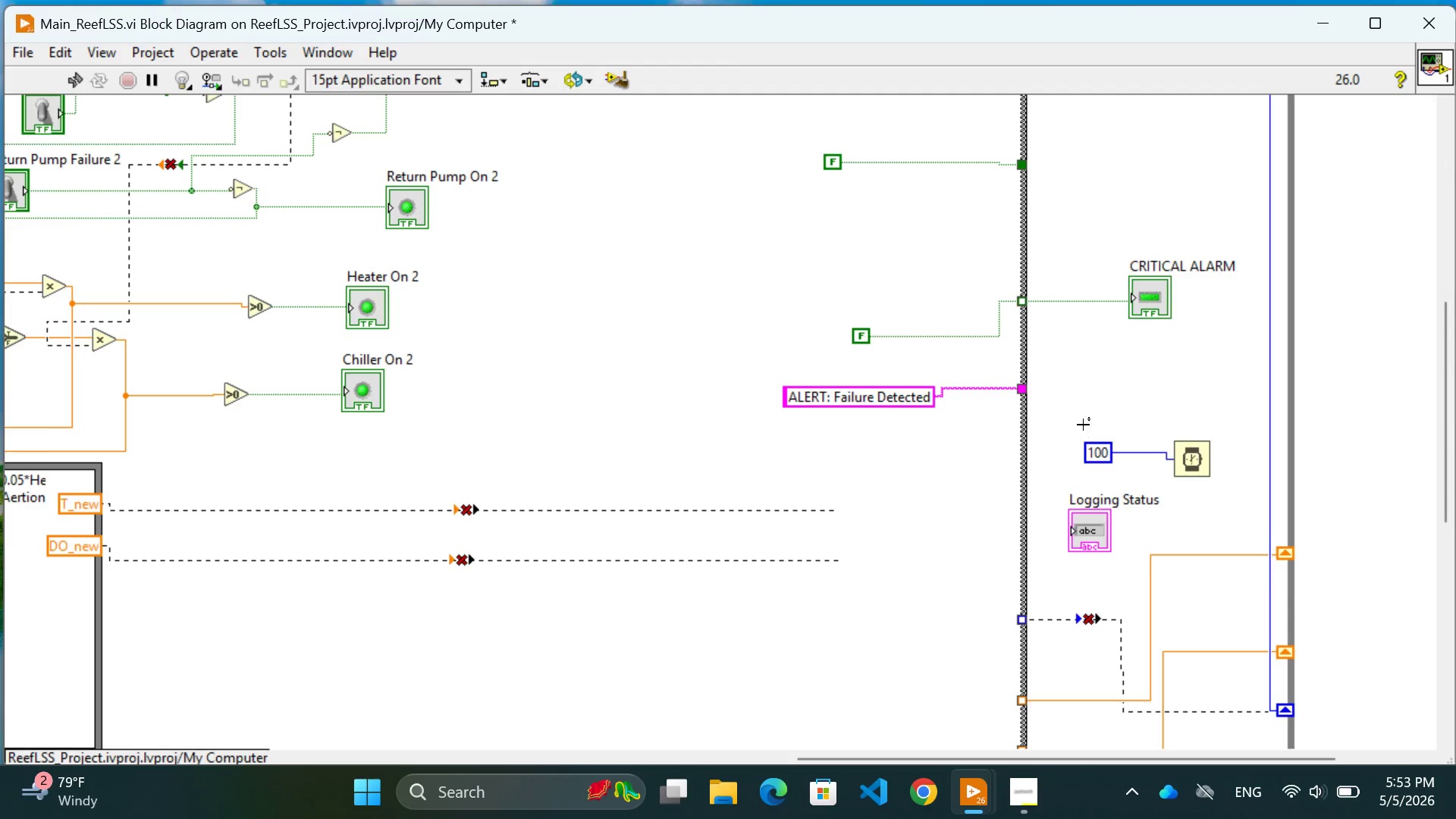 
left_click_drag(start_coordinate=[1077, 423], to_coordinate=[1245, 484])
 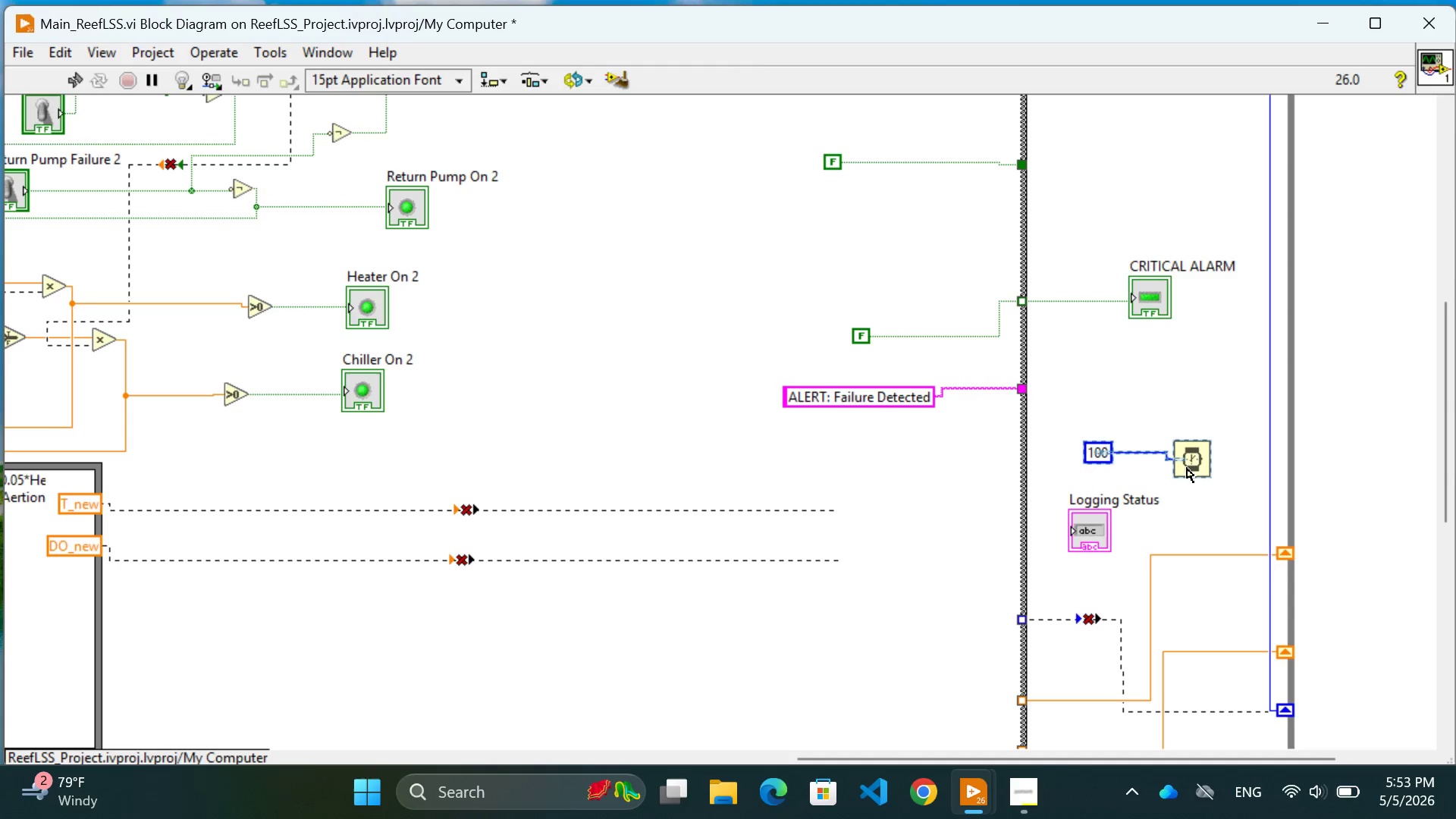 
left_click_drag(start_coordinate=[1187, 467], to_coordinate=[1219, 535])
 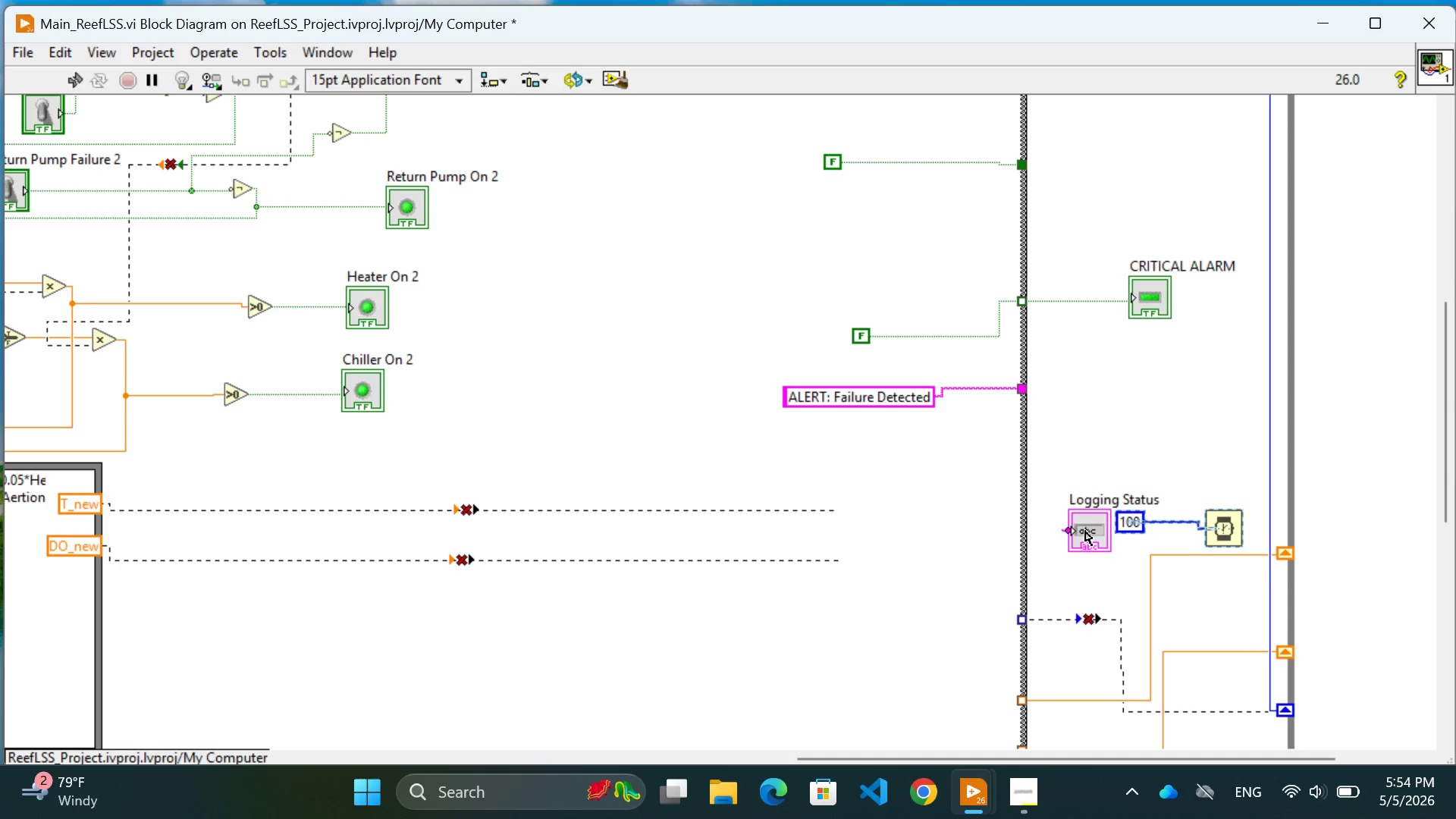 
left_click_drag(start_coordinate=[1085, 531], to_coordinate=[1138, 395])
 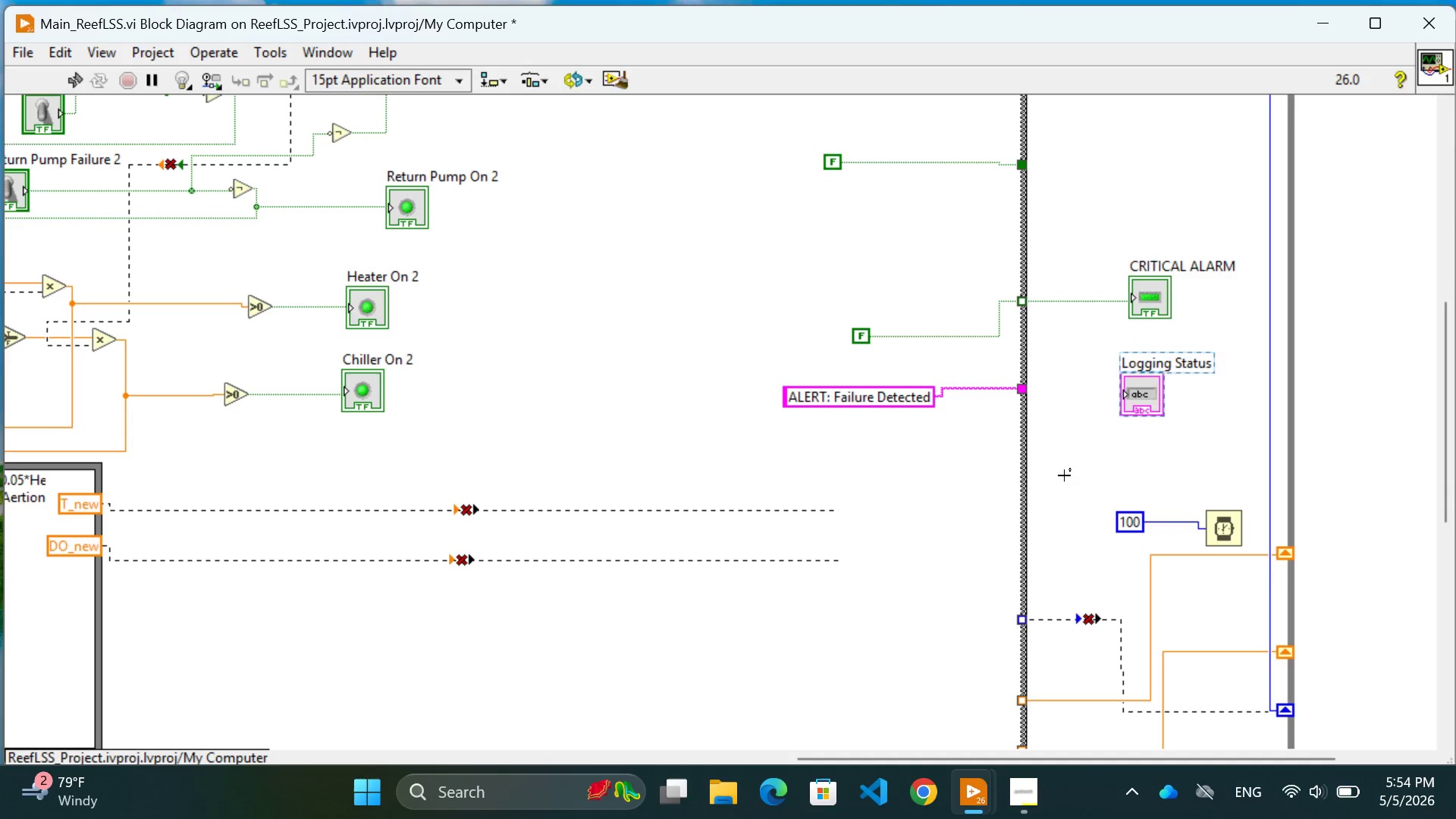 
left_click([1064, 475])
 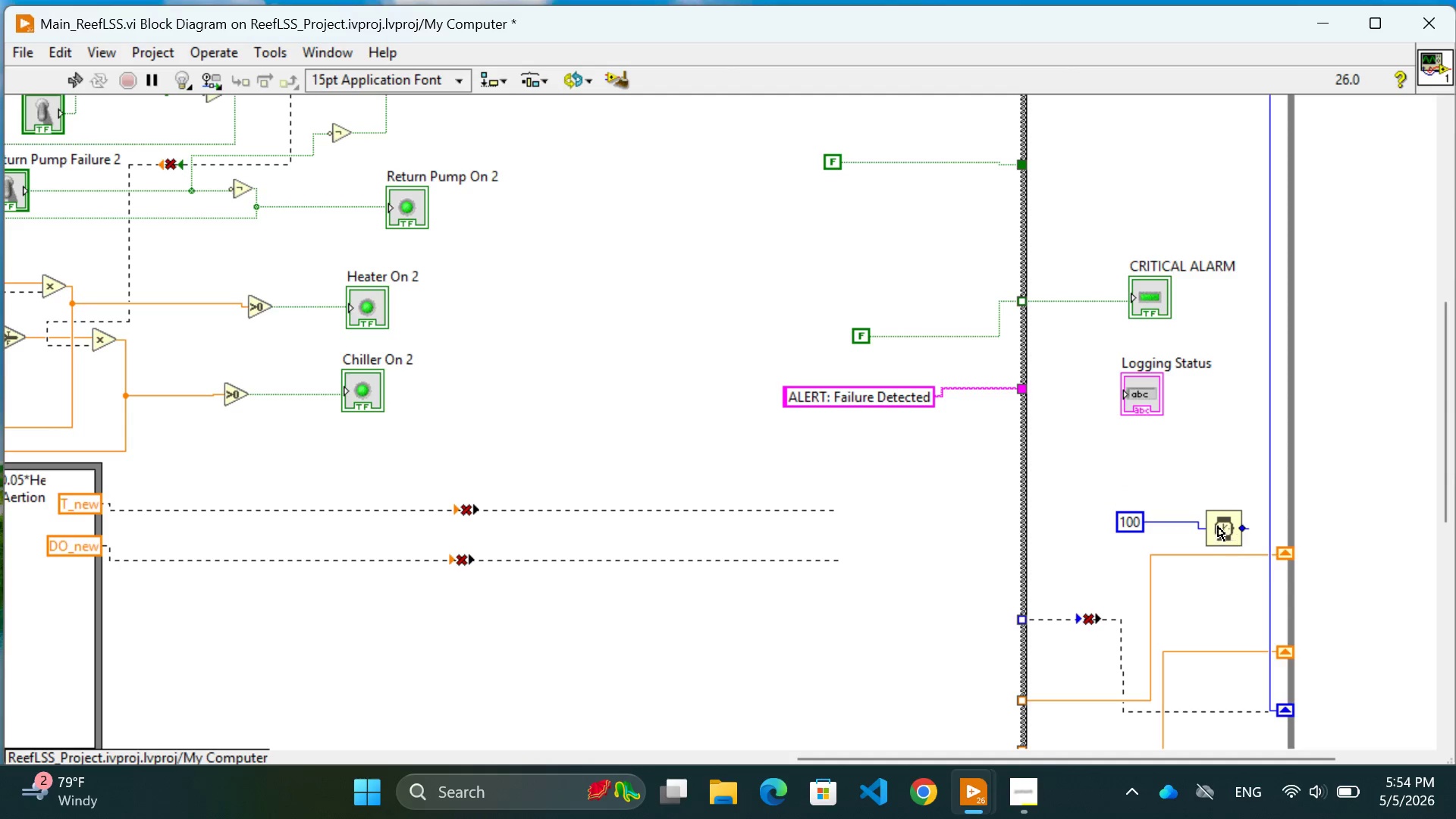 
left_click_drag(start_coordinate=[1216, 526], to_coordinate=[1222, 504])
 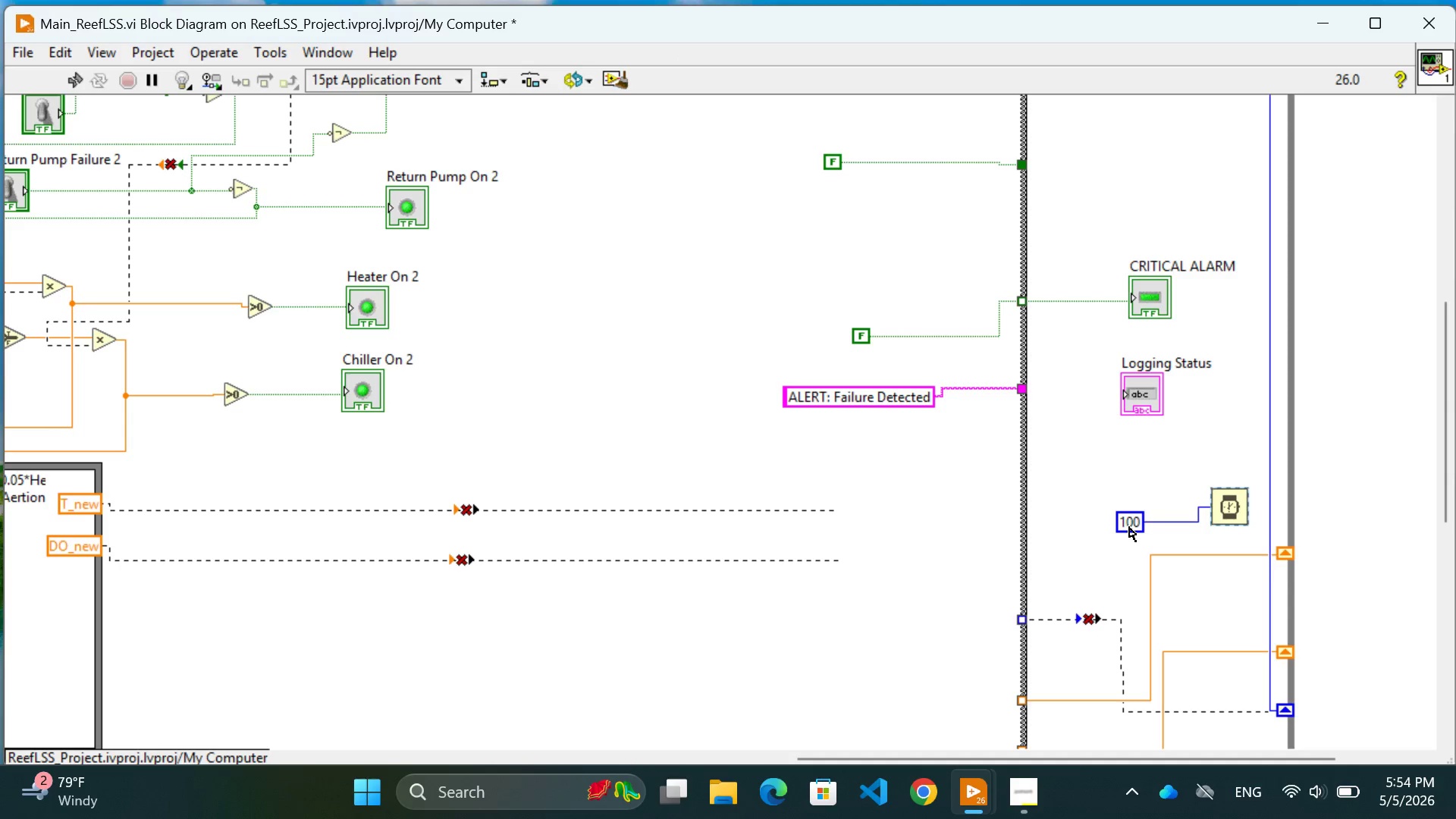 
left_click_drag(start_coordinate=[1128, 523], to_coordinate=[1160, 512])
 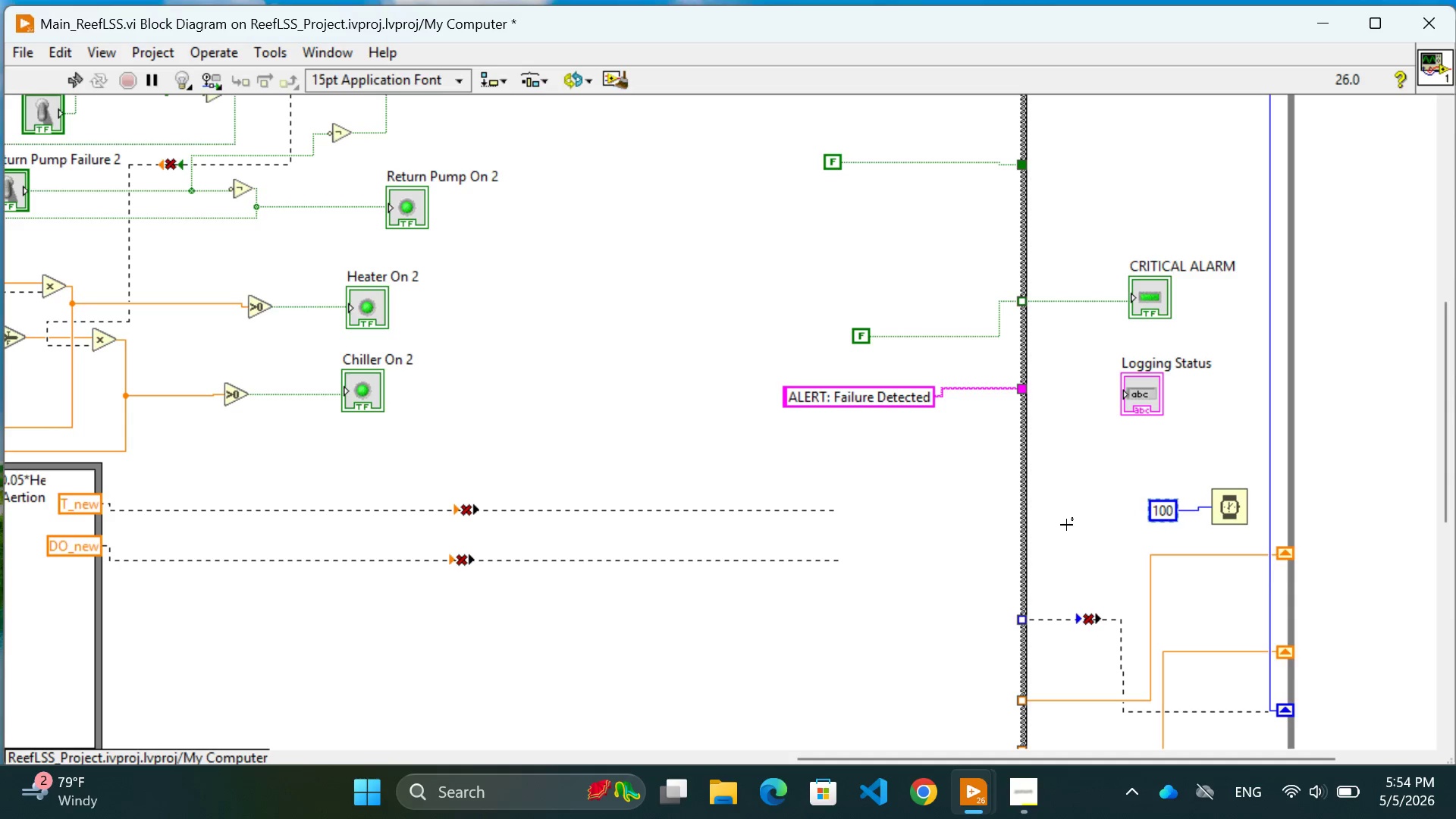 
left_click([1066, 525])
 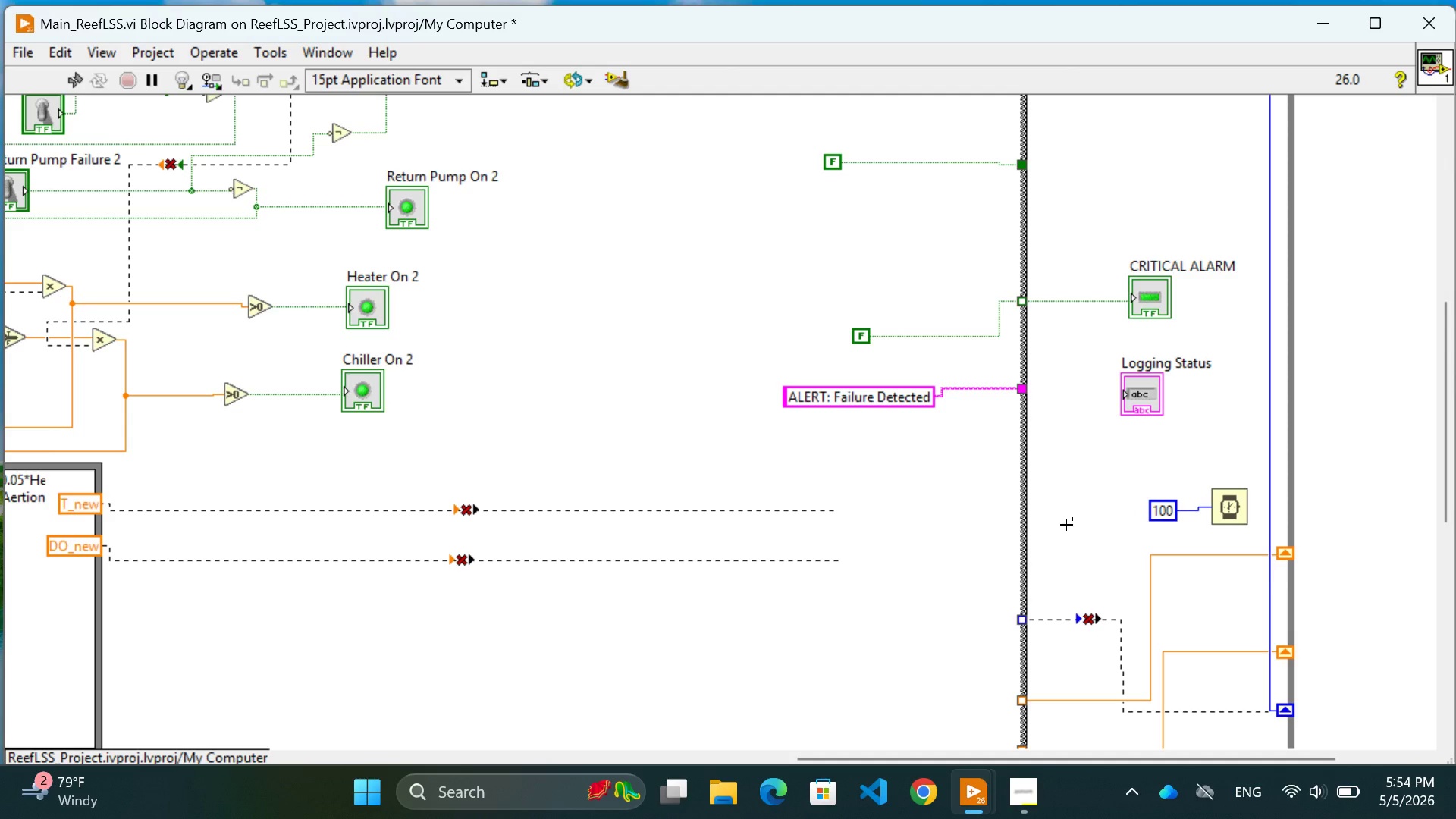 
wait(20.7)
 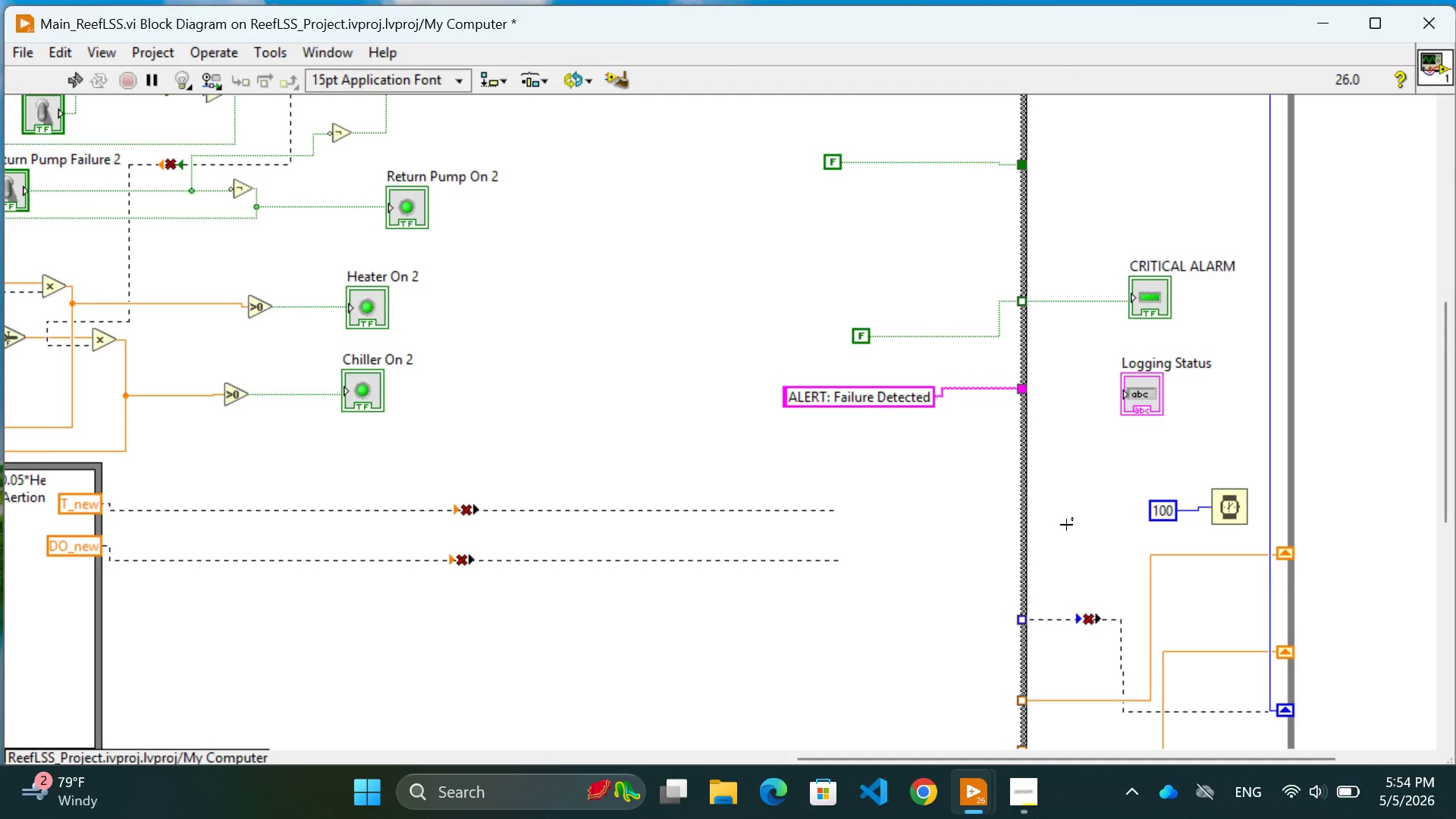 
left_click_drag(start_coordinate=[1146, 391], to_coordinate=[1163, 377])
 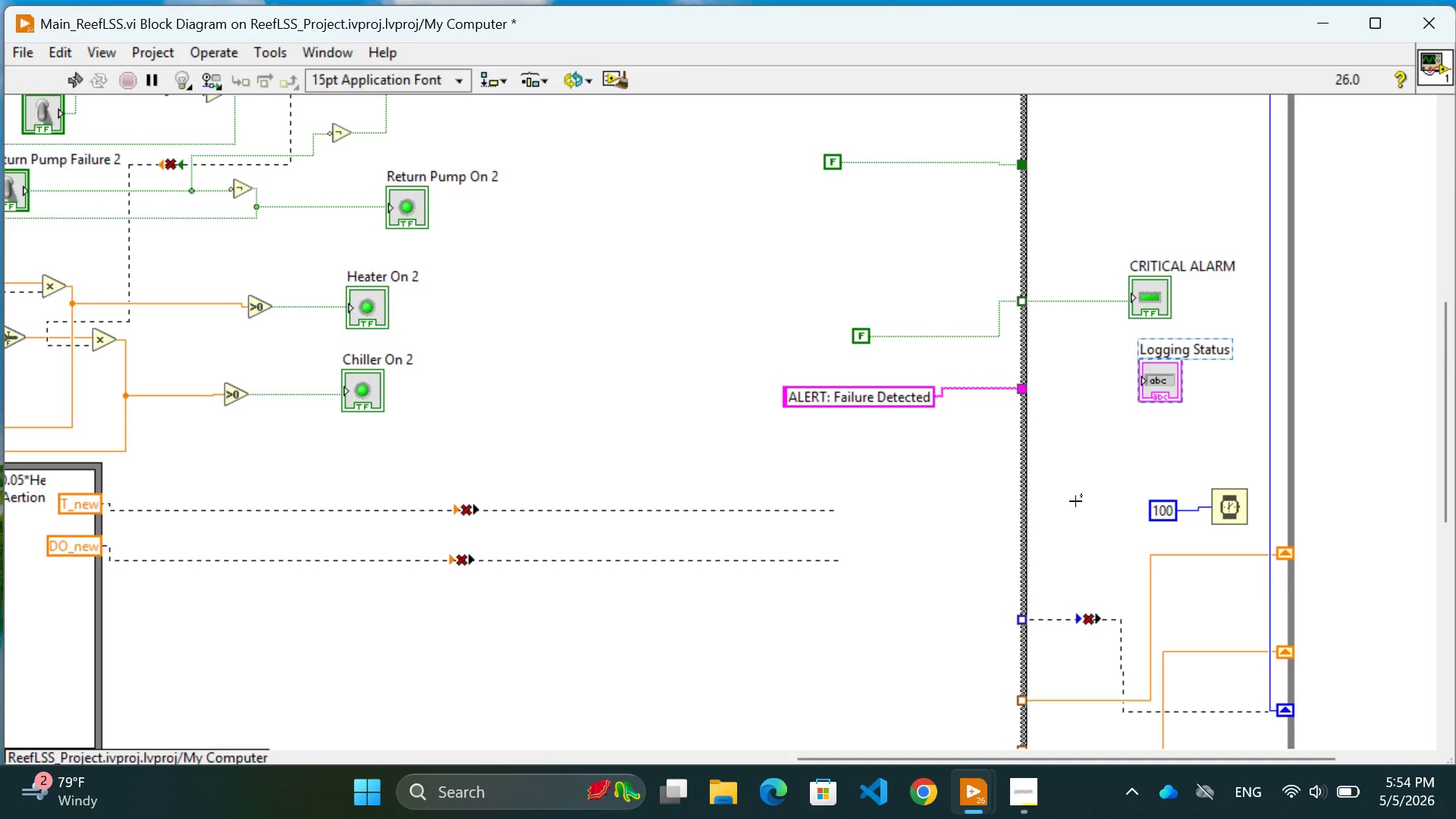 
left_click([1075, 501])
 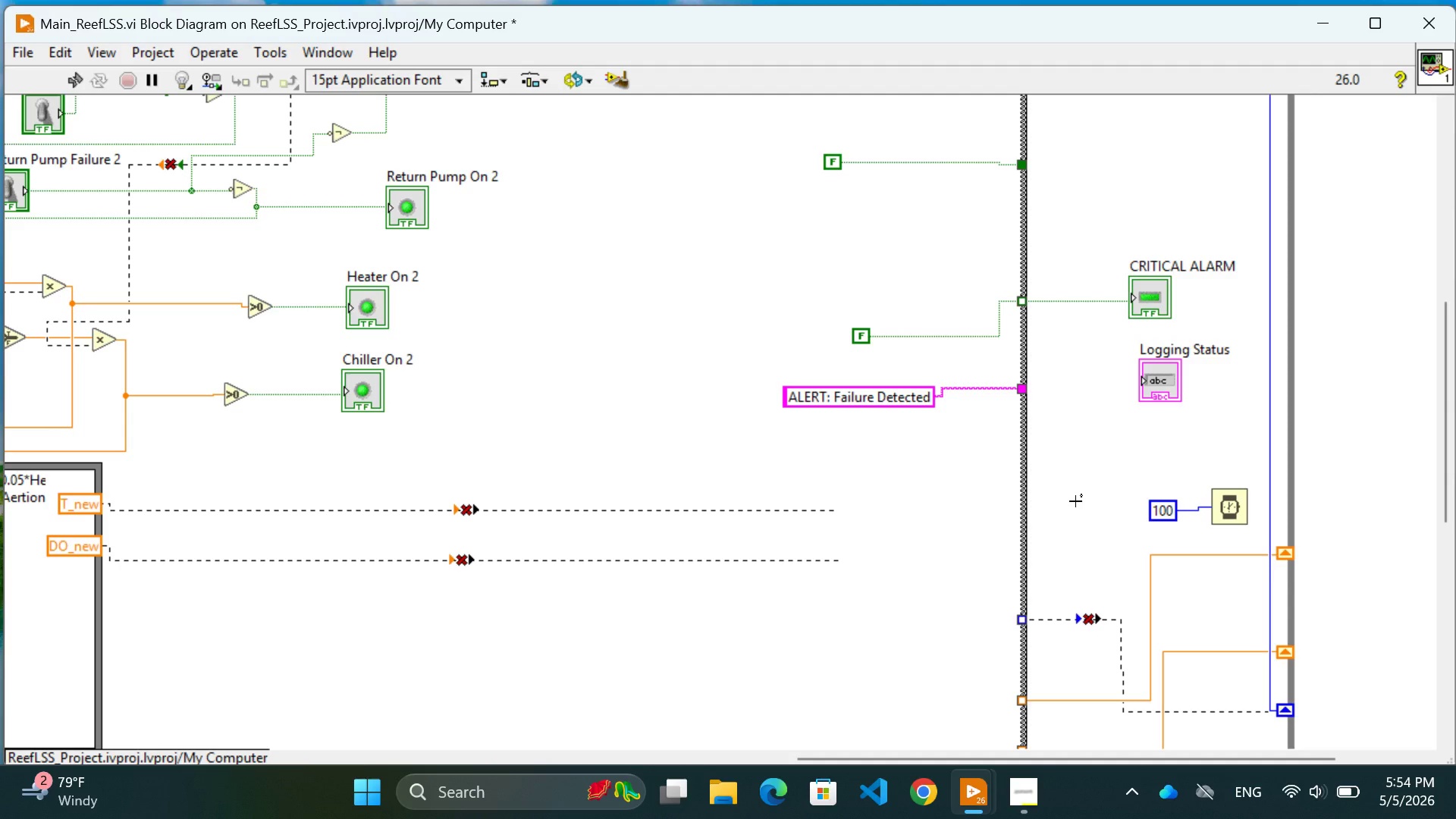 
wait(29.7)
 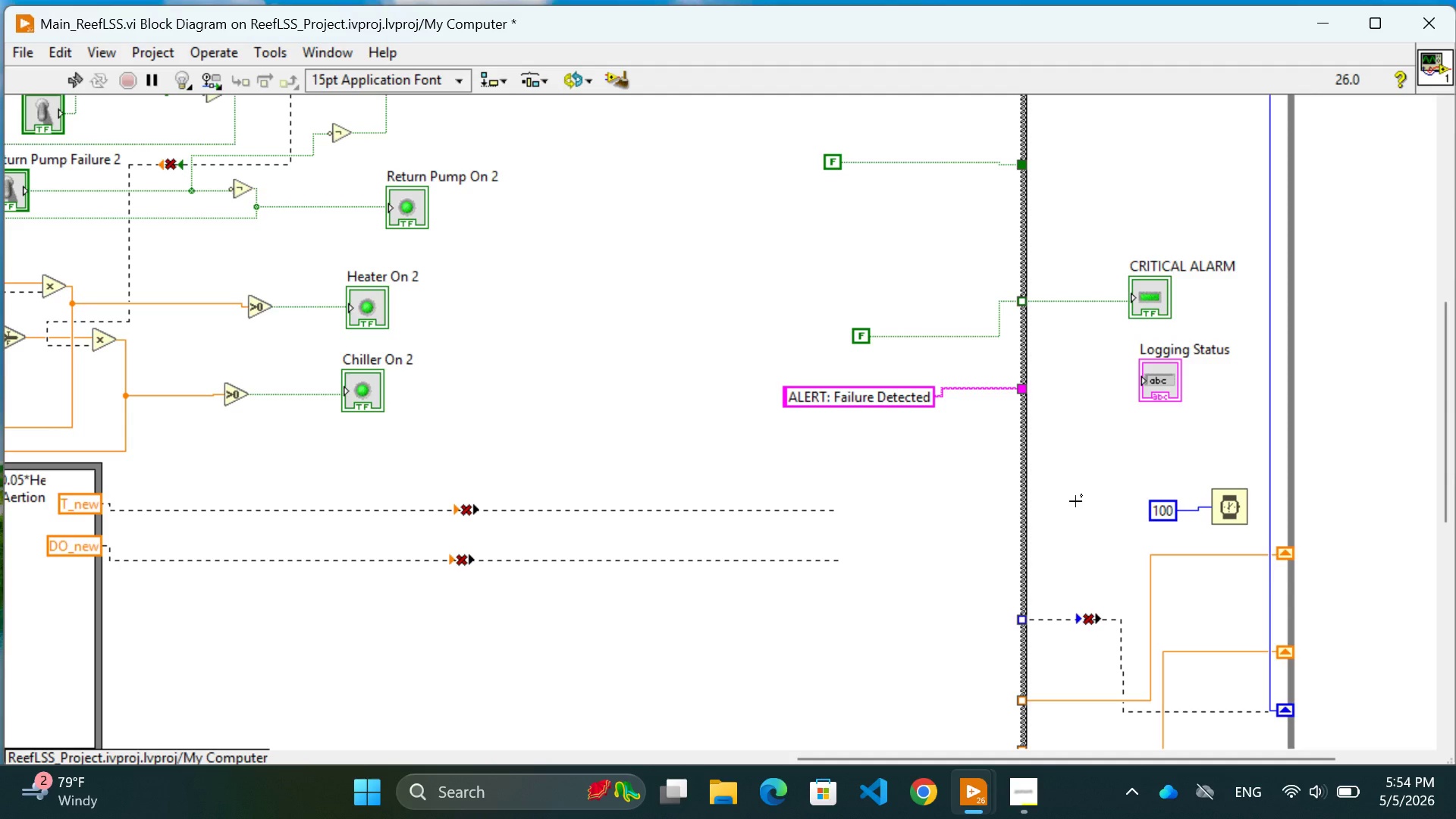 
scroll: coordinate [796, 511], scroll_direction: up, amount: 13.0
 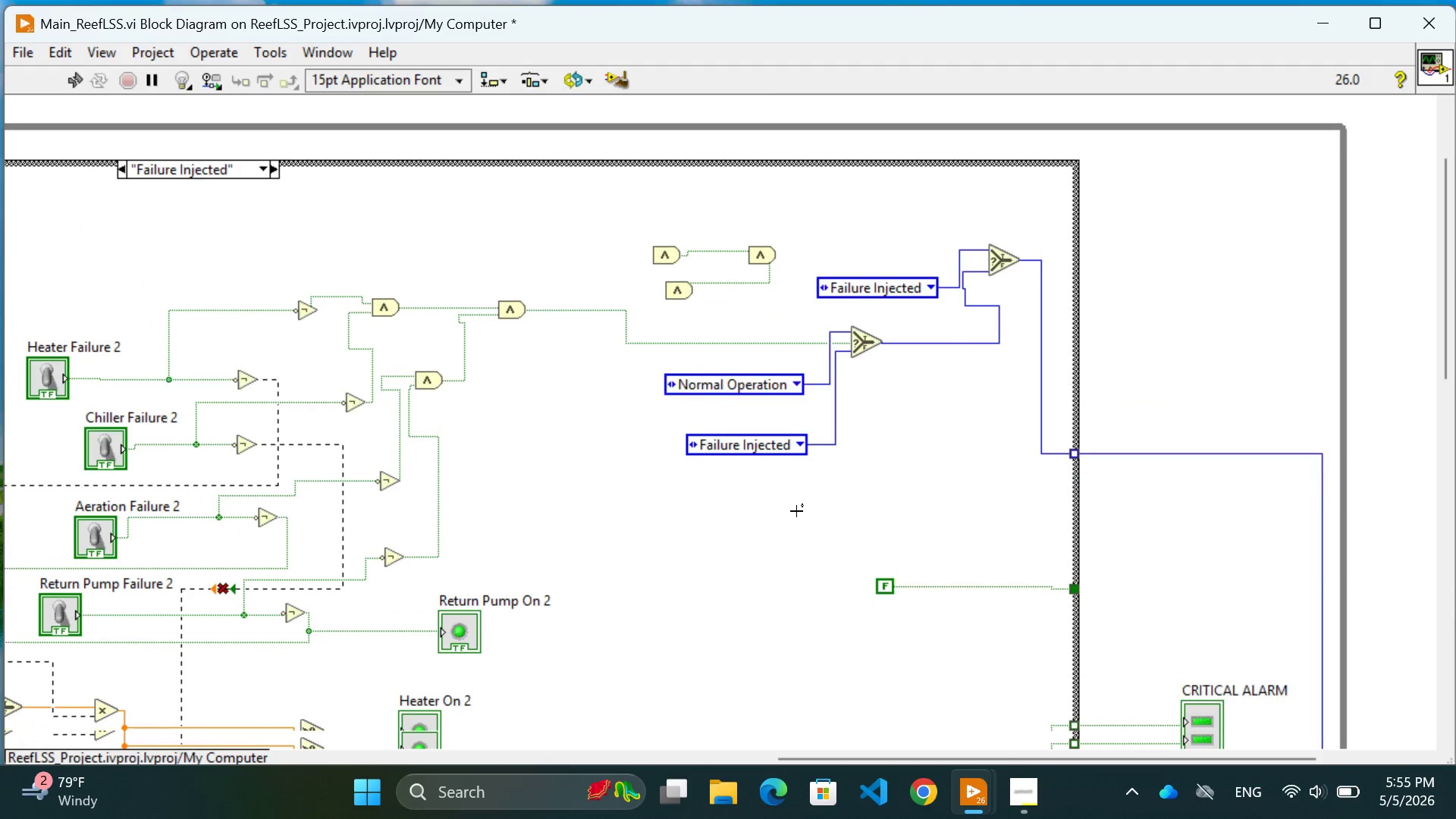 
scroll: coordinate [796, 511], scroll_direction: down, amount: 8.0
 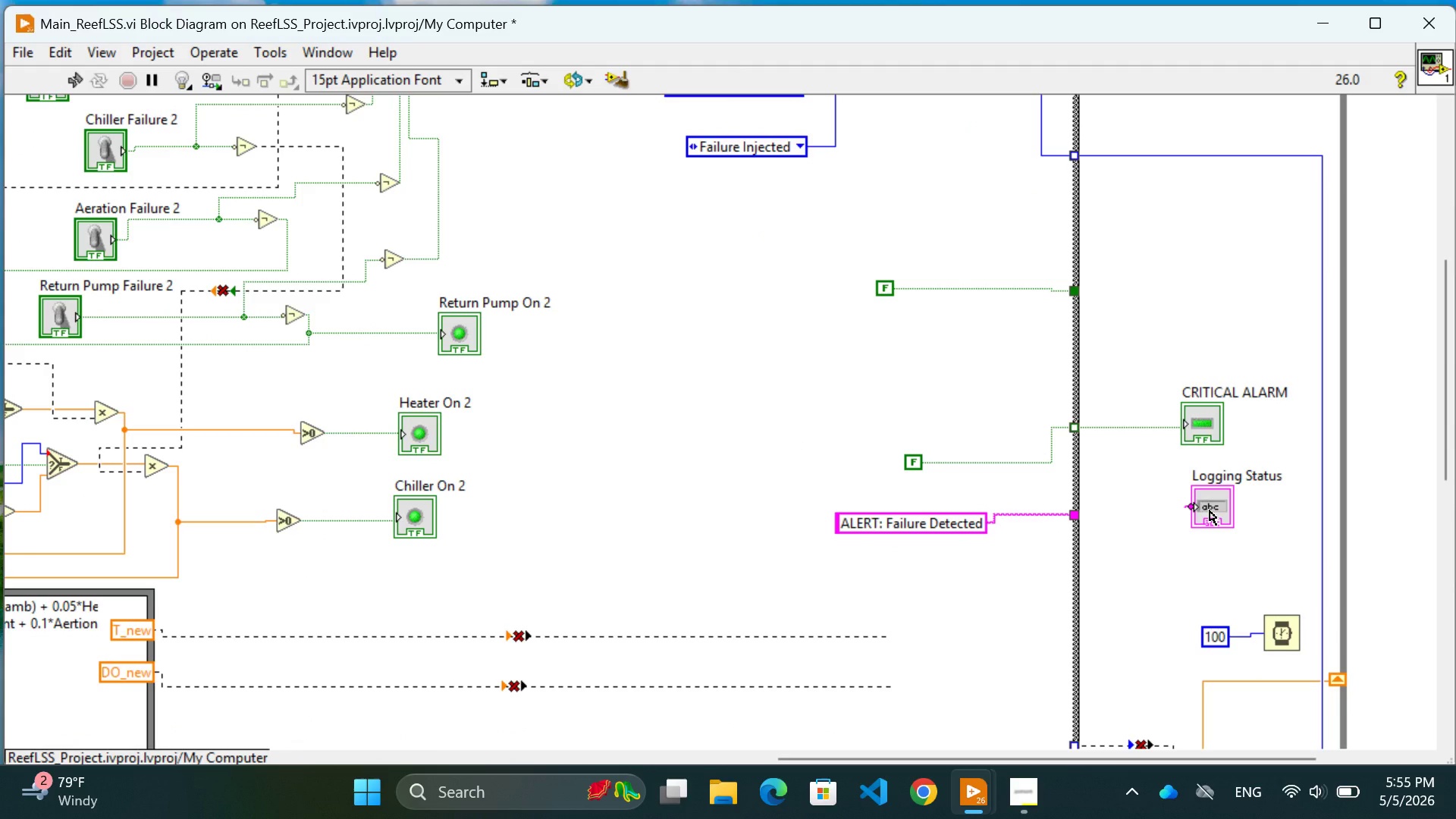 
left_click([1182, 554])
 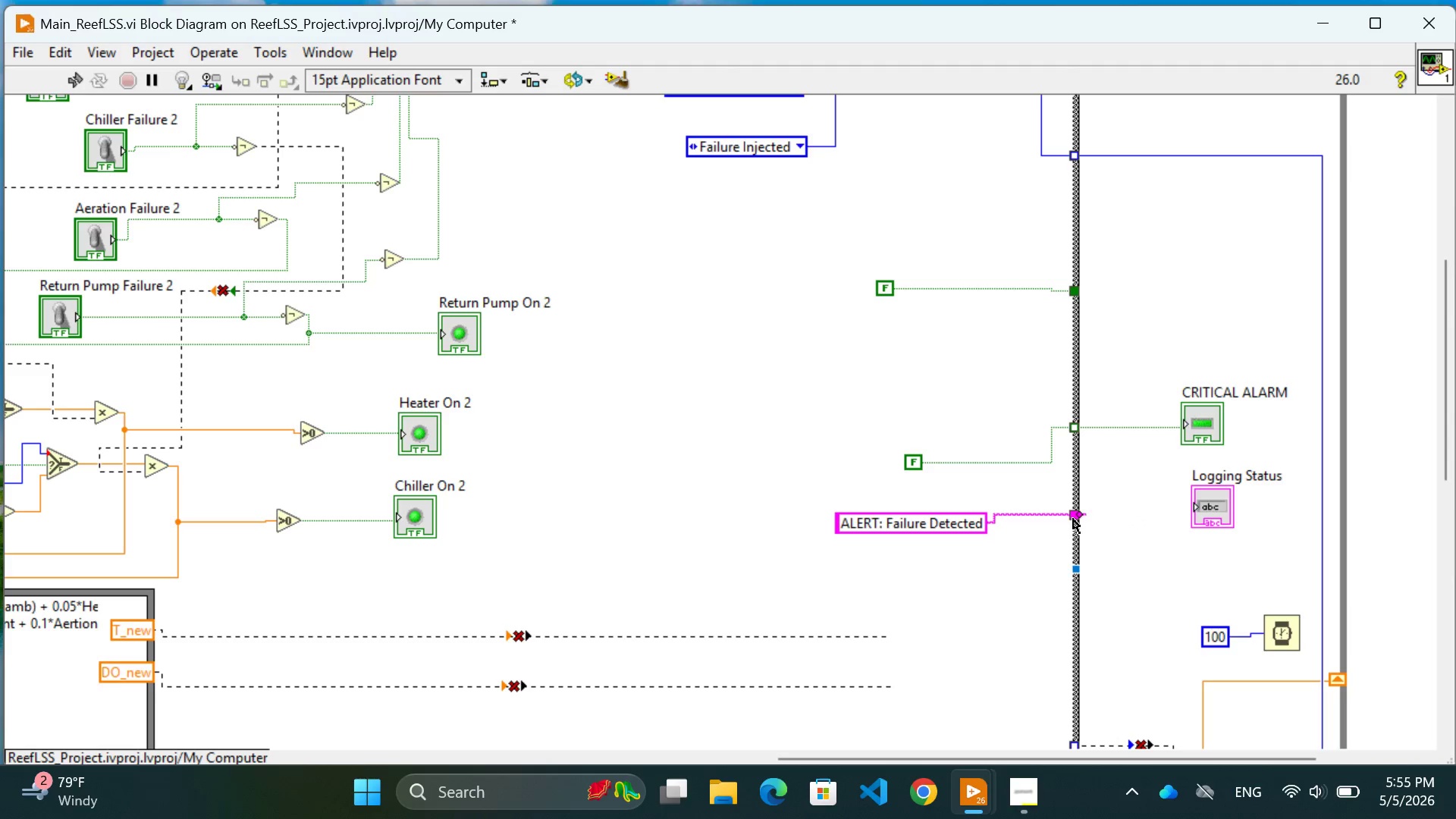 
left_click([1082, 519])
 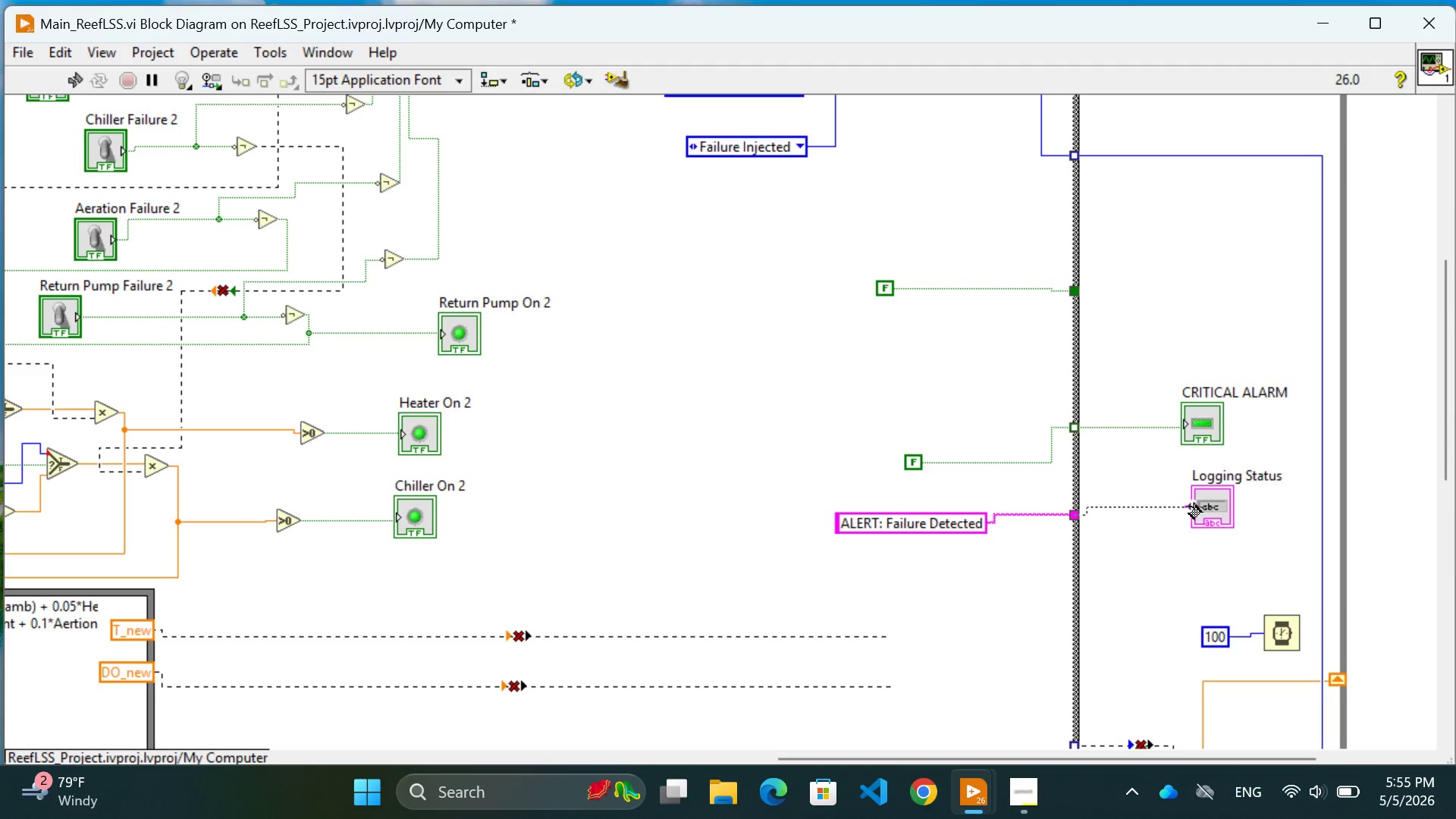 
left_click([1189, 507])
 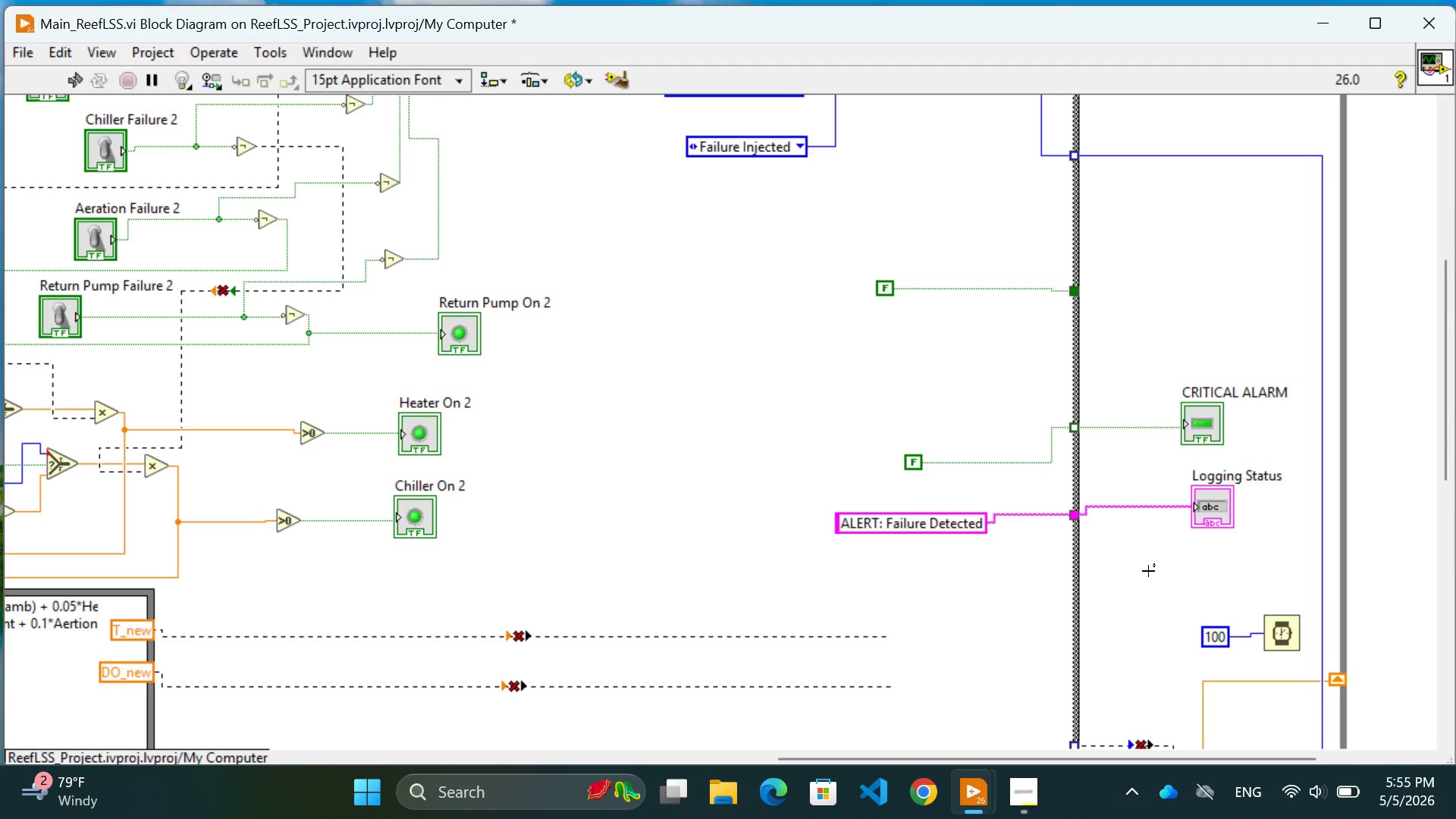 
left_click([1148, 571])
 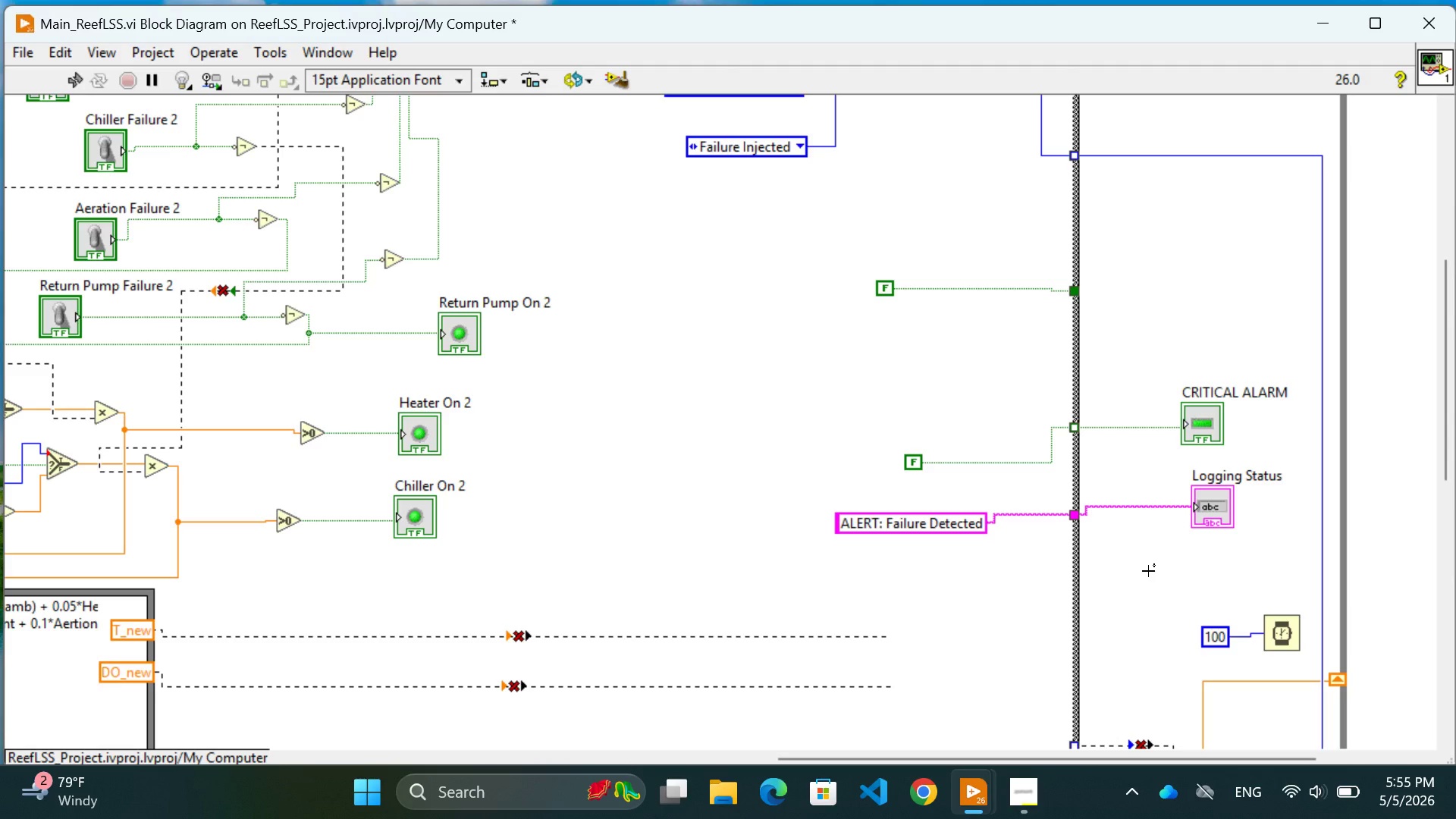 
scroll: coordinate [1021, 510], scroll_direction: up, amount: 11.0
 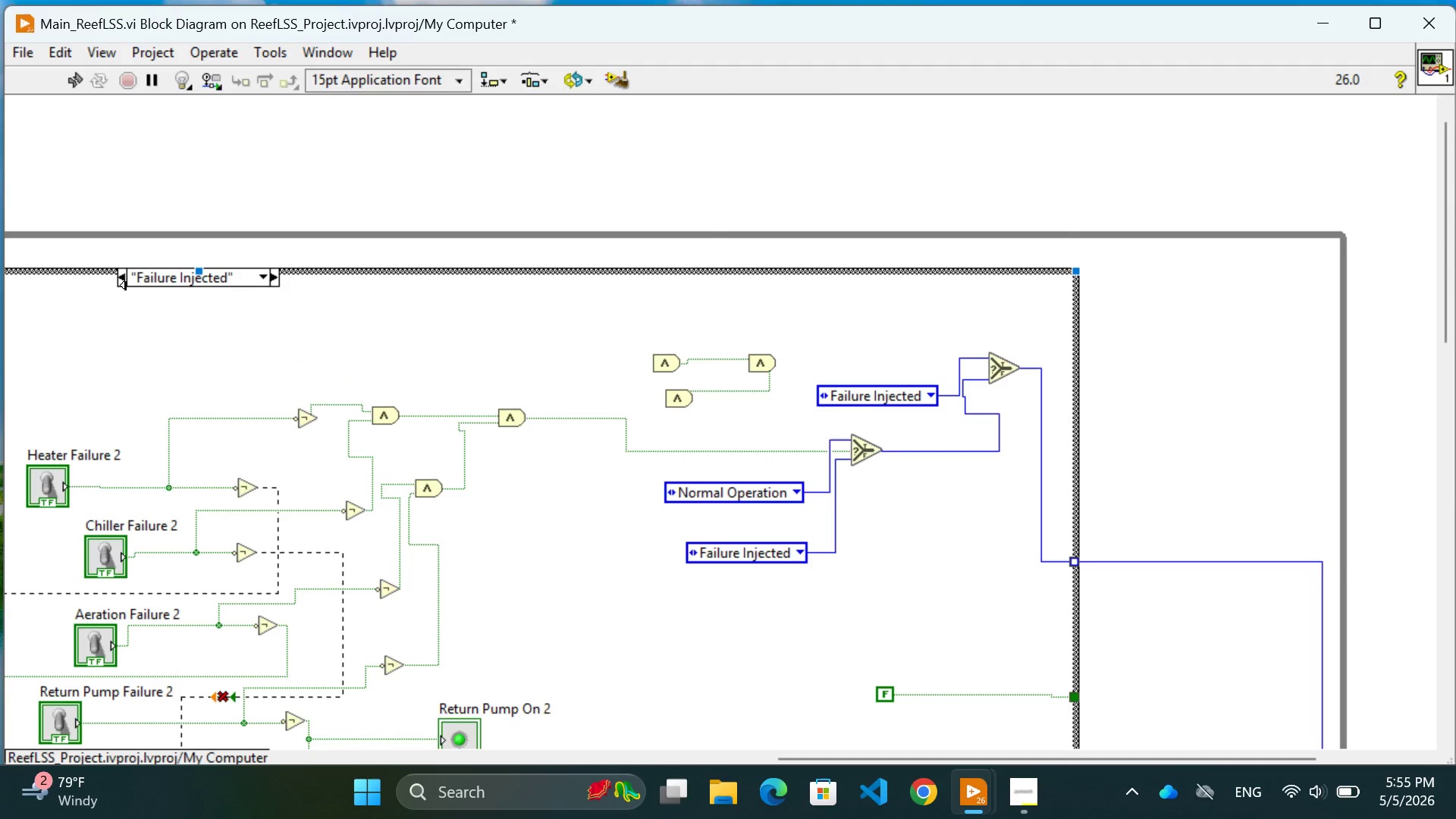 
left_click([120, 285])
 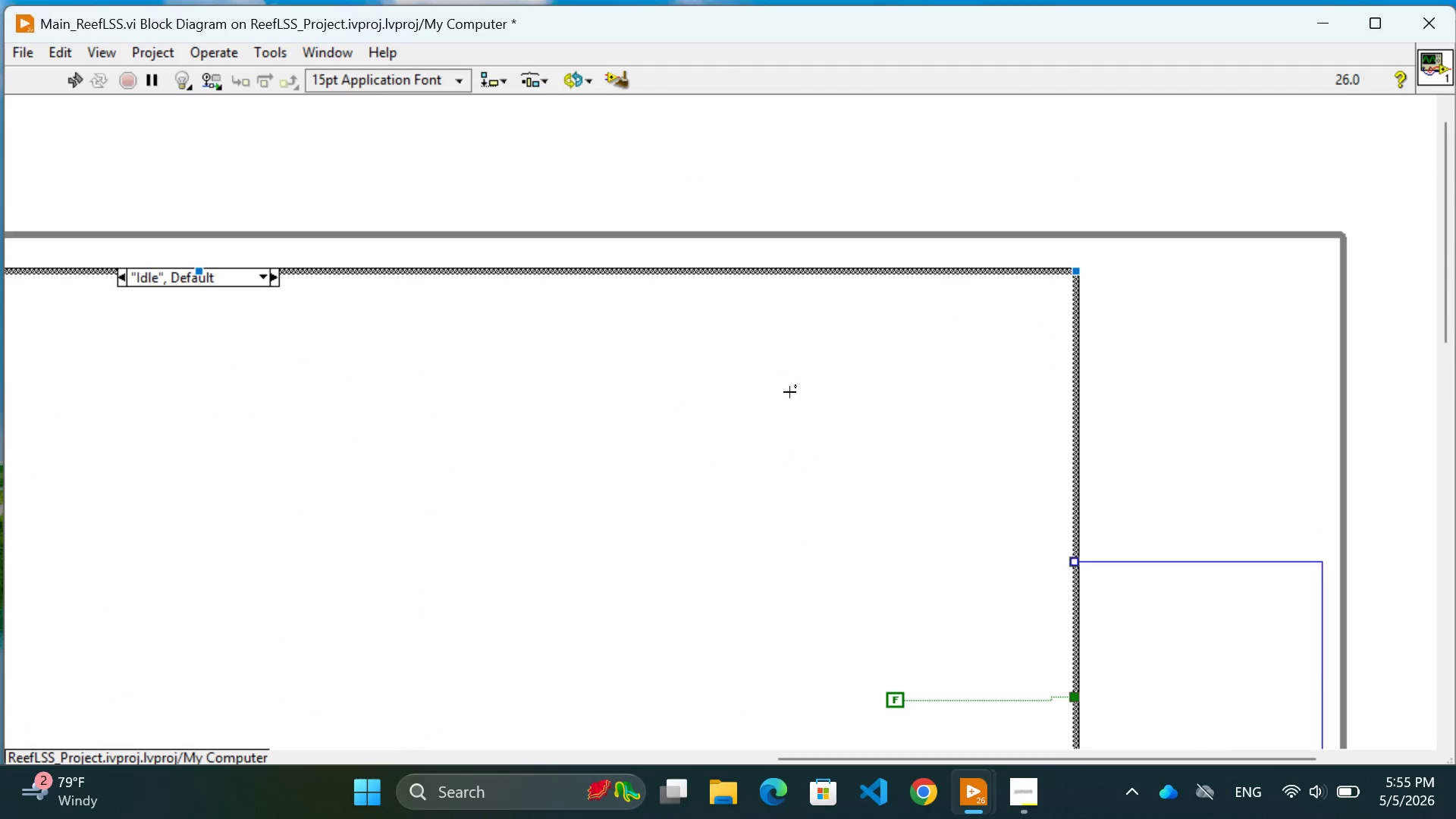 
scroll: coordinate [789, 392], scroll_direction: down, amount: 11.0
 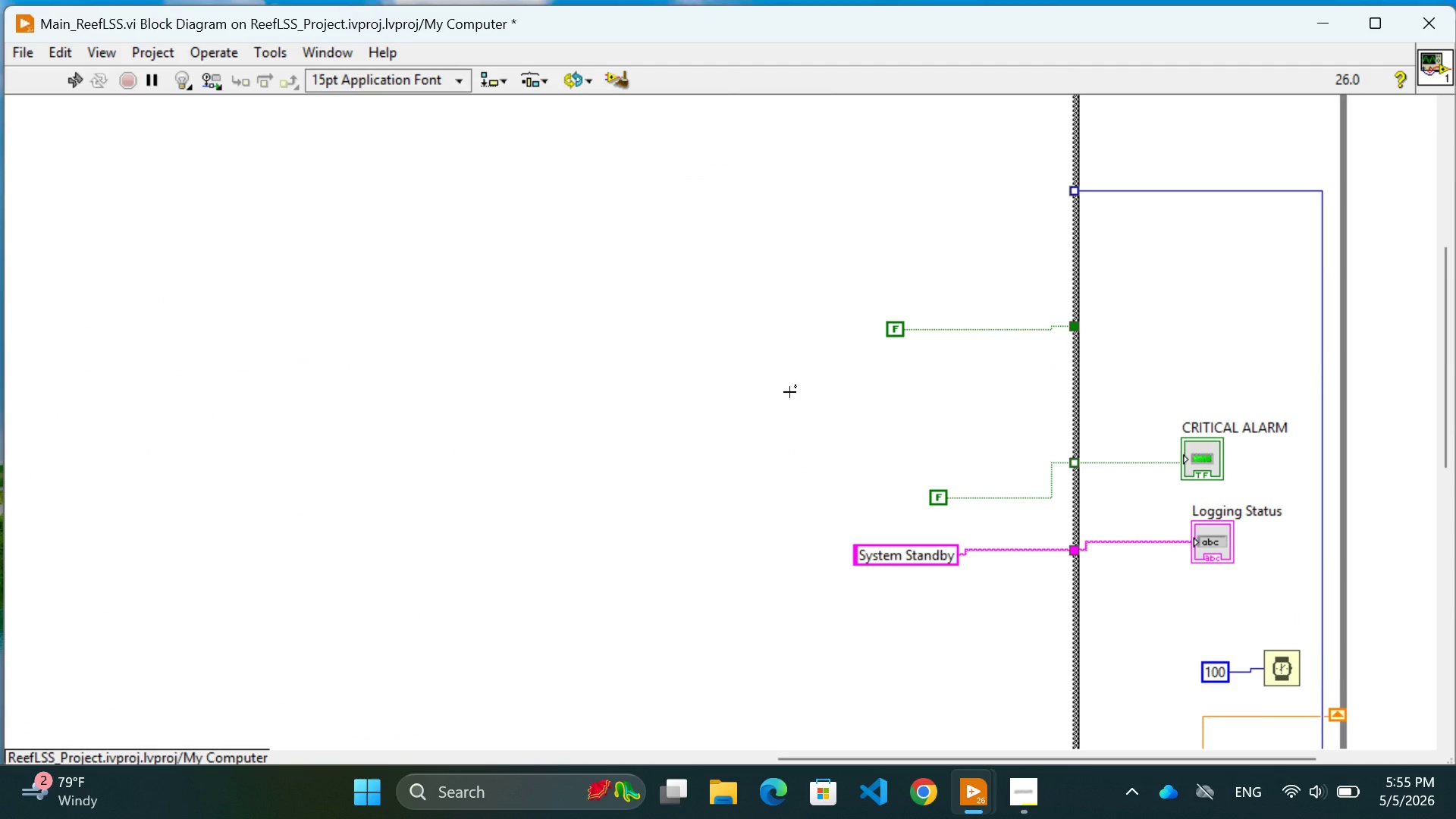 
scroll: coordinate [383, 315], scroll_direction: up, amount: 10.0
 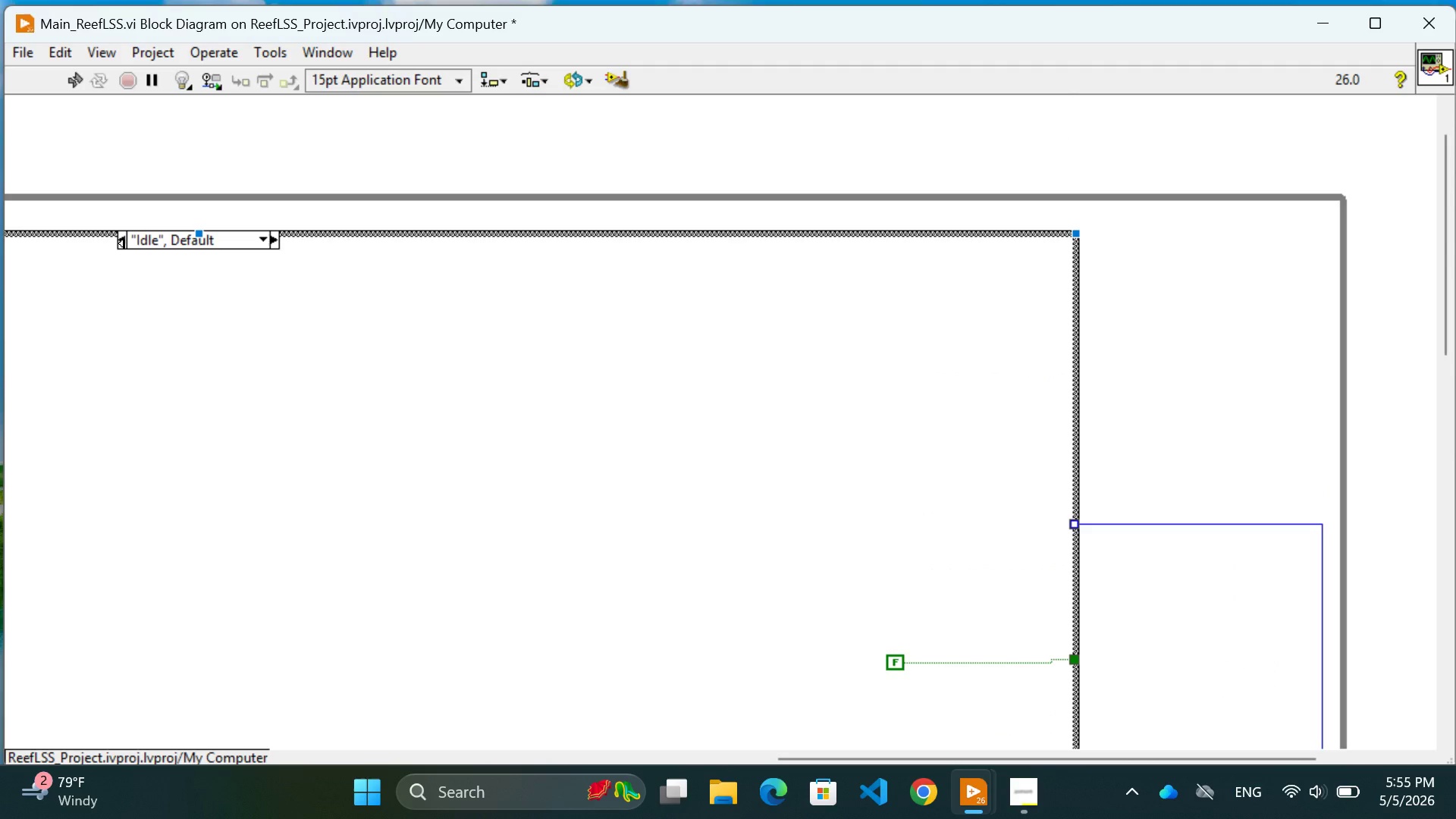 
left_click([118, 243])
 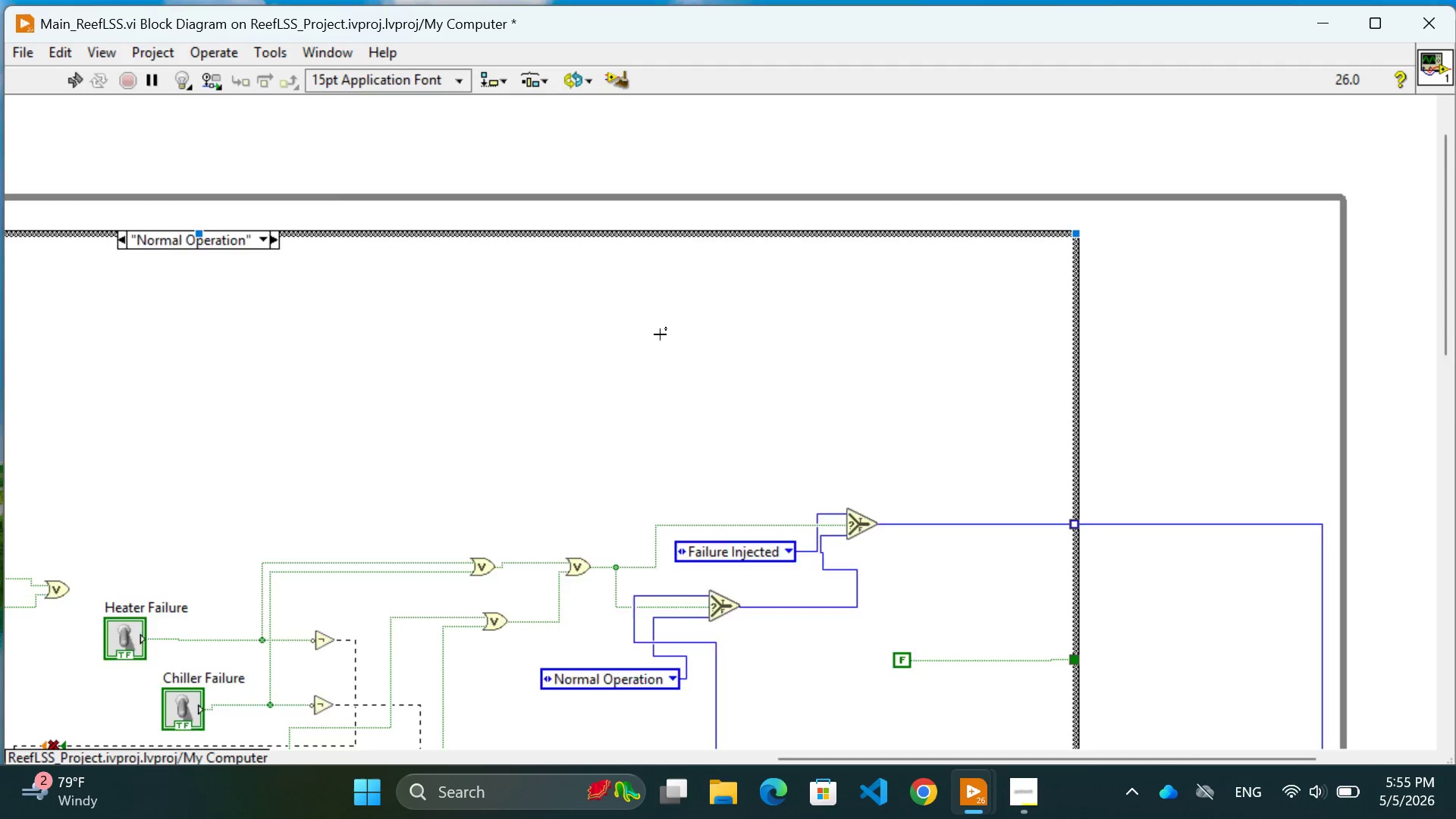 
scroll: coordinate [309, 284], scroll_direction: none, amount: 0.0
 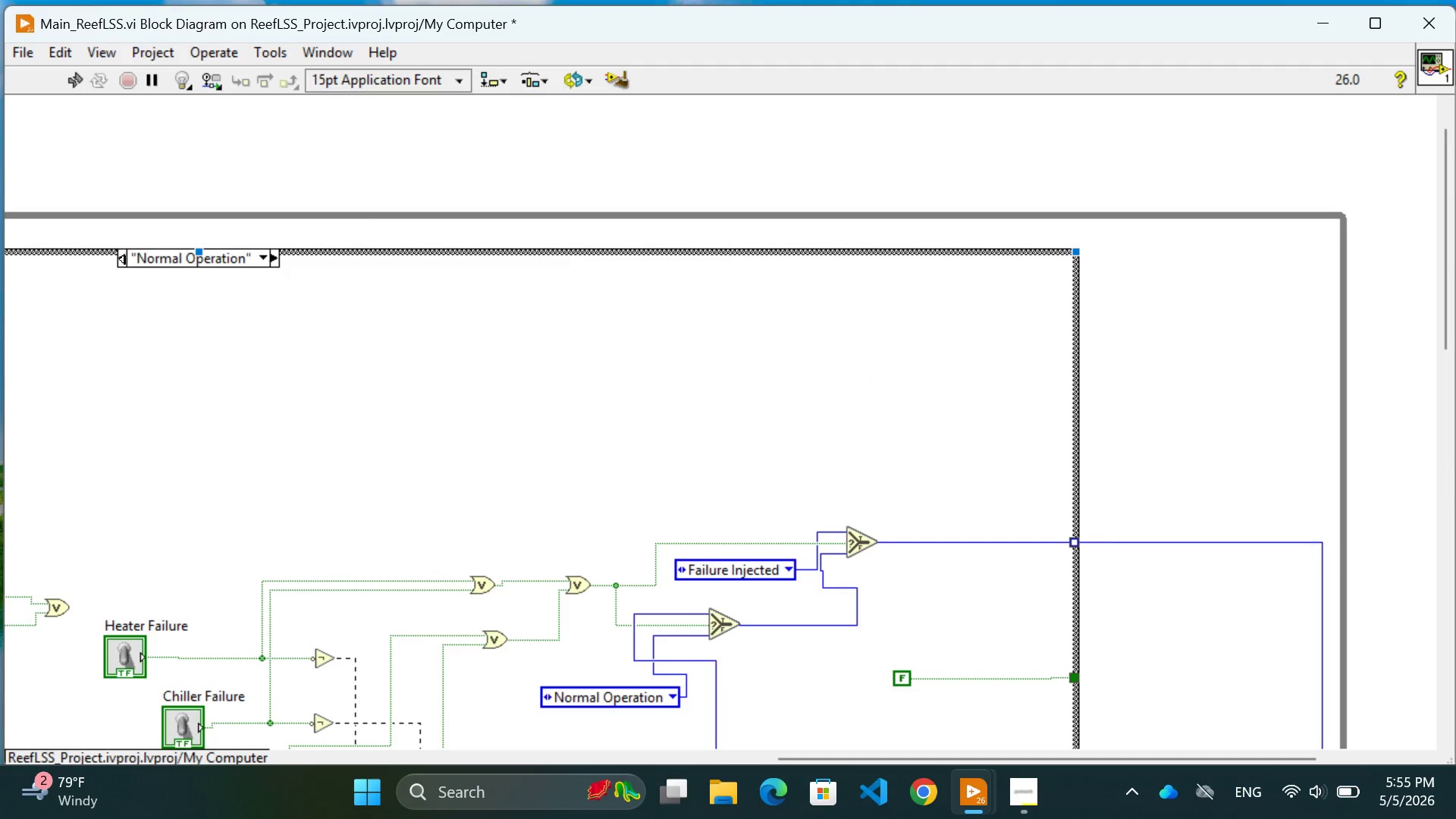 
left_click([118, 260])
 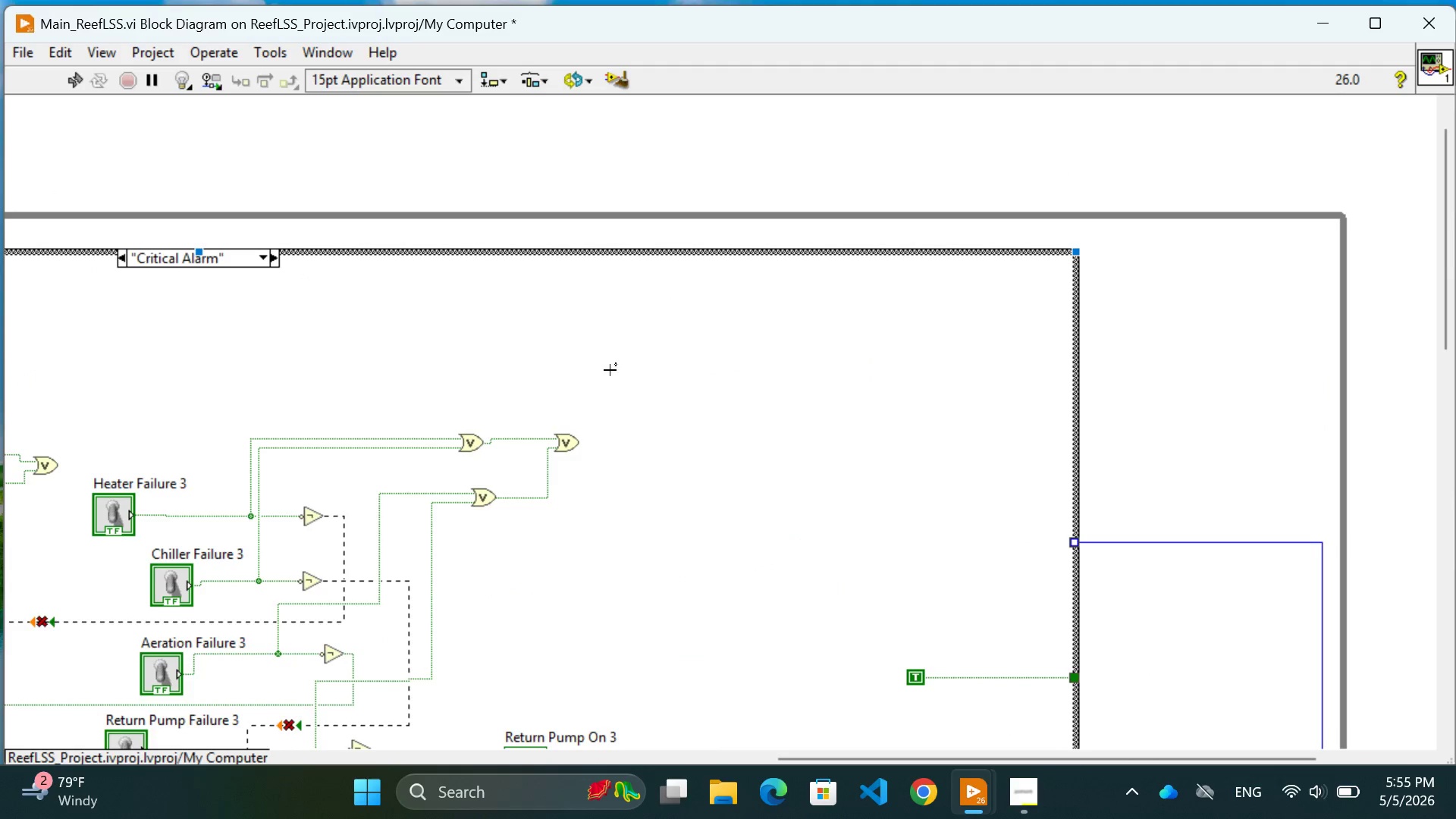 
scroll: coordinate [2, 271], scroll_direction: down, amount: 3.0
 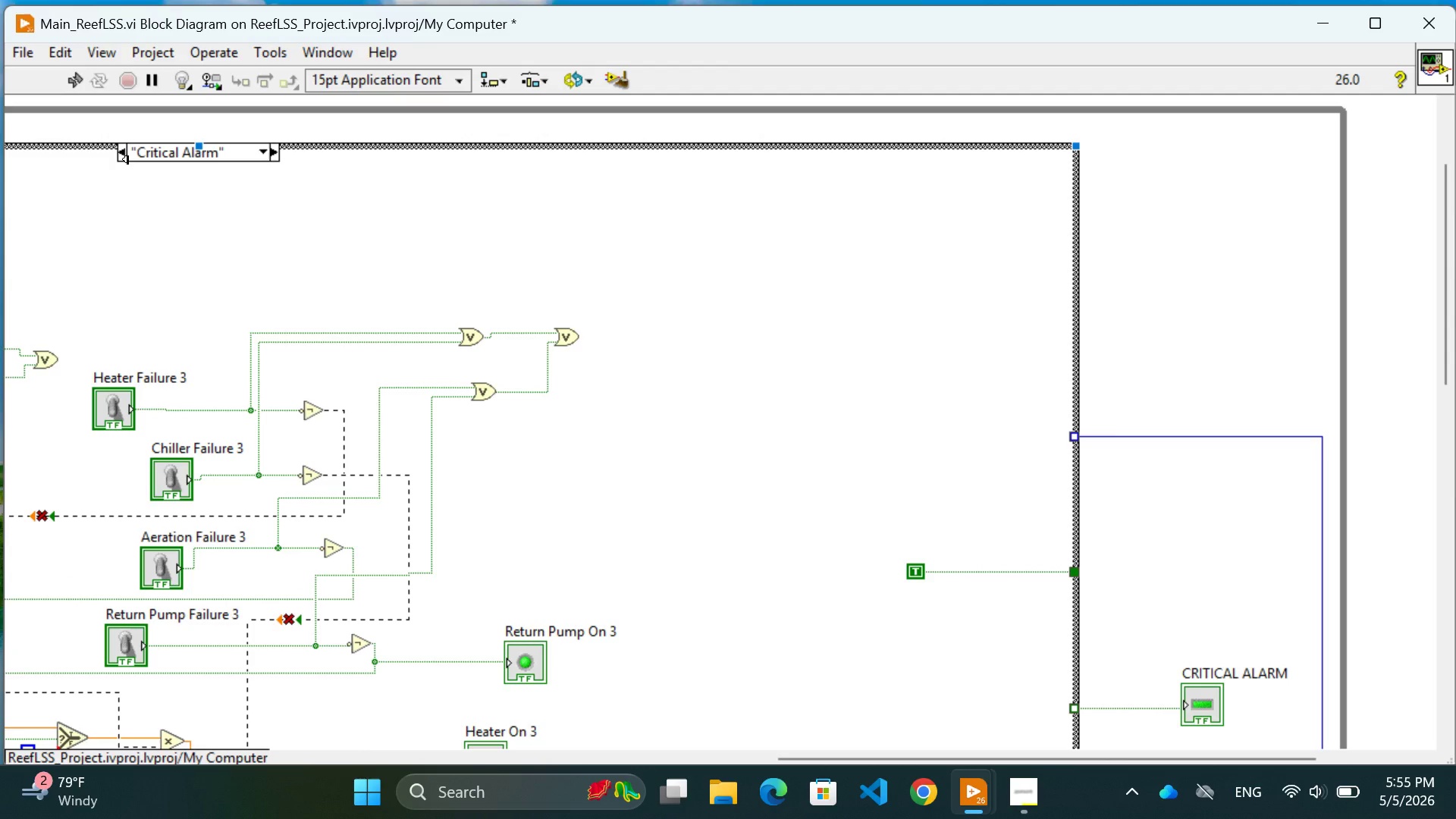 
left_click([122, 159])
 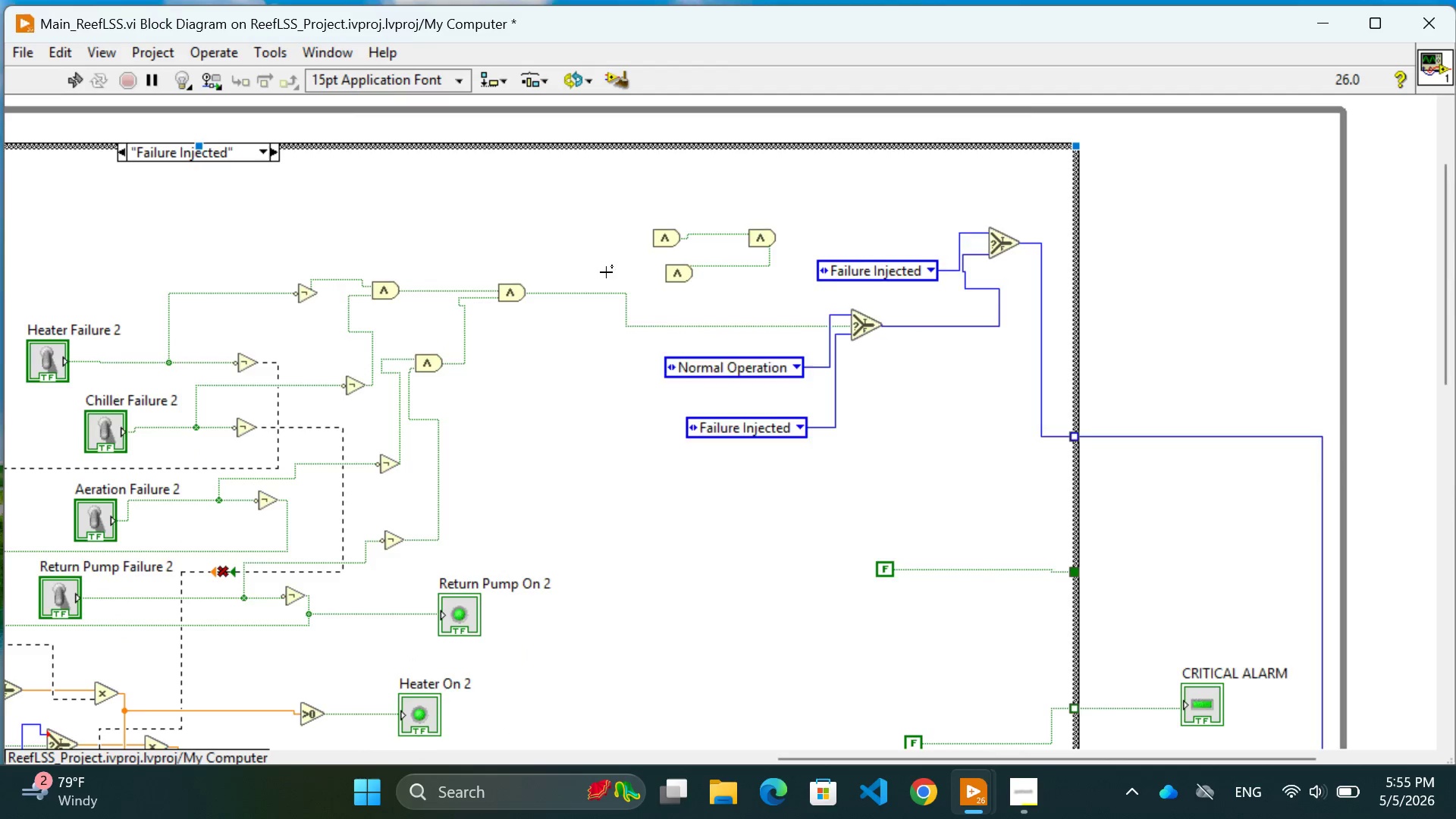 
scroll: coordinate [618, 278], scroll_direction: down, amount: 8.0
 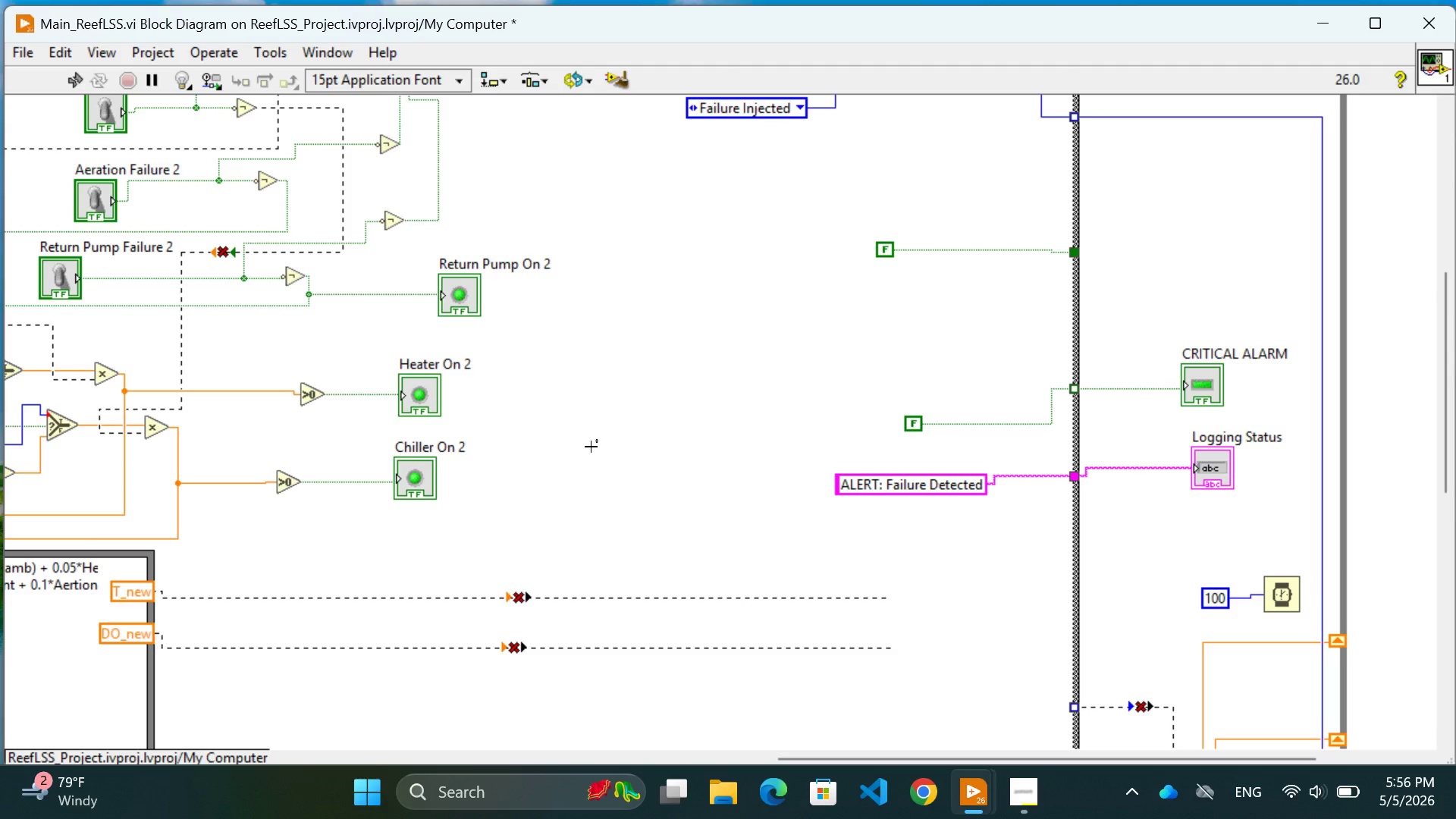 
wait(33.37)
 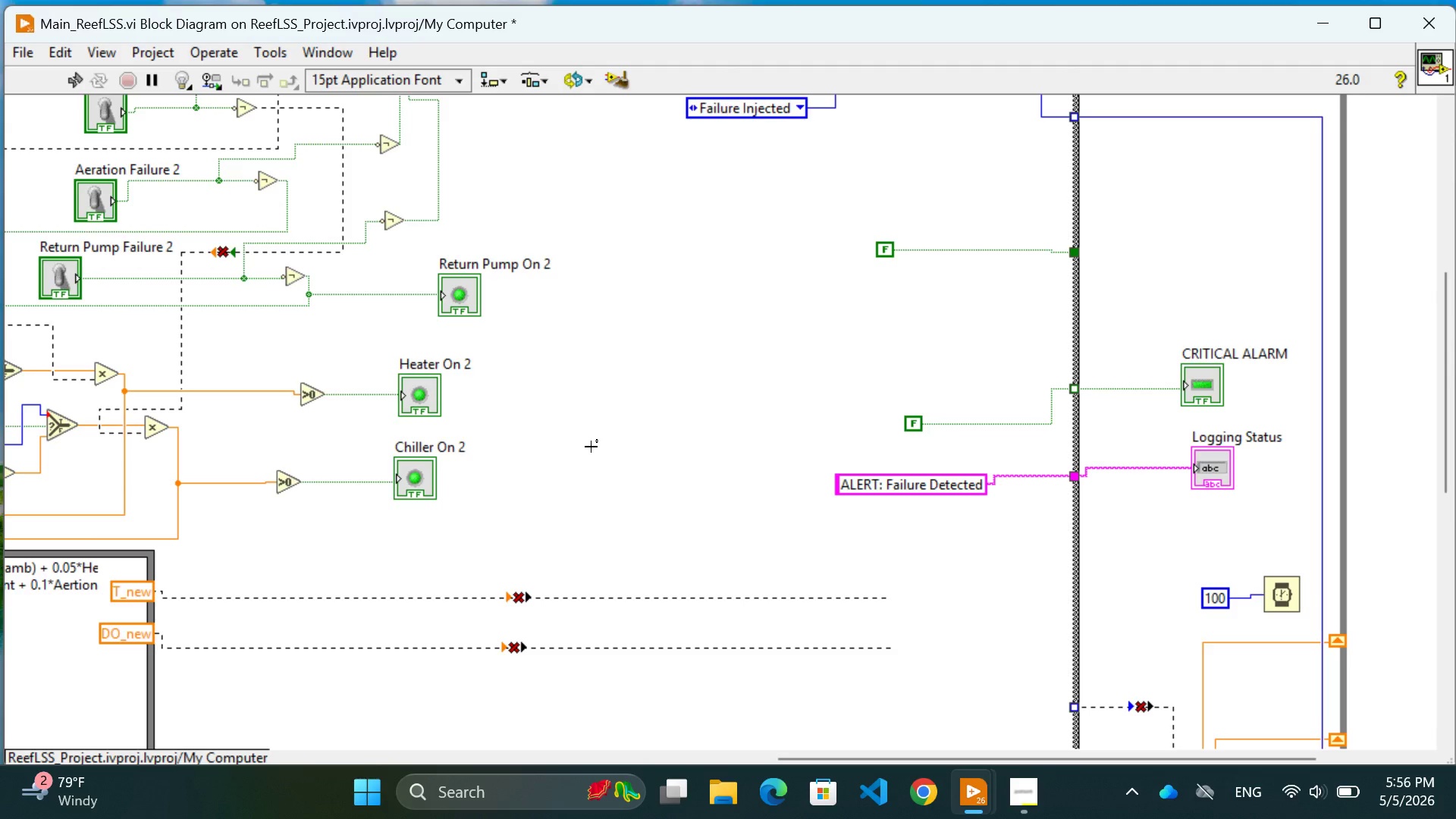 
scroll: coordinate [859, 416], scroll_direction: down, amount: 19.0
 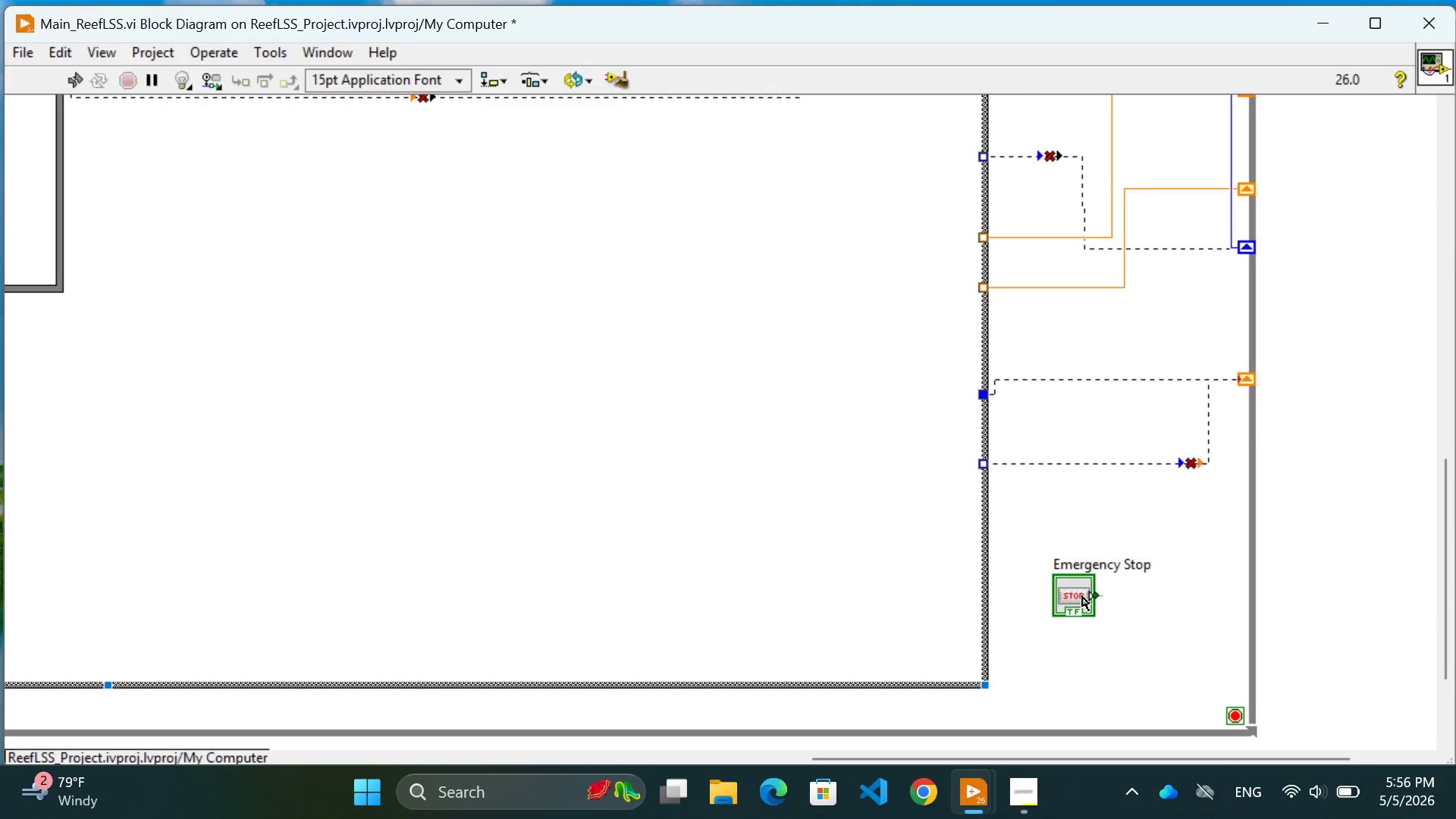 
left_click_drag(start_coordinate=[1082, 596], to_coordinate=[1075, 686])
 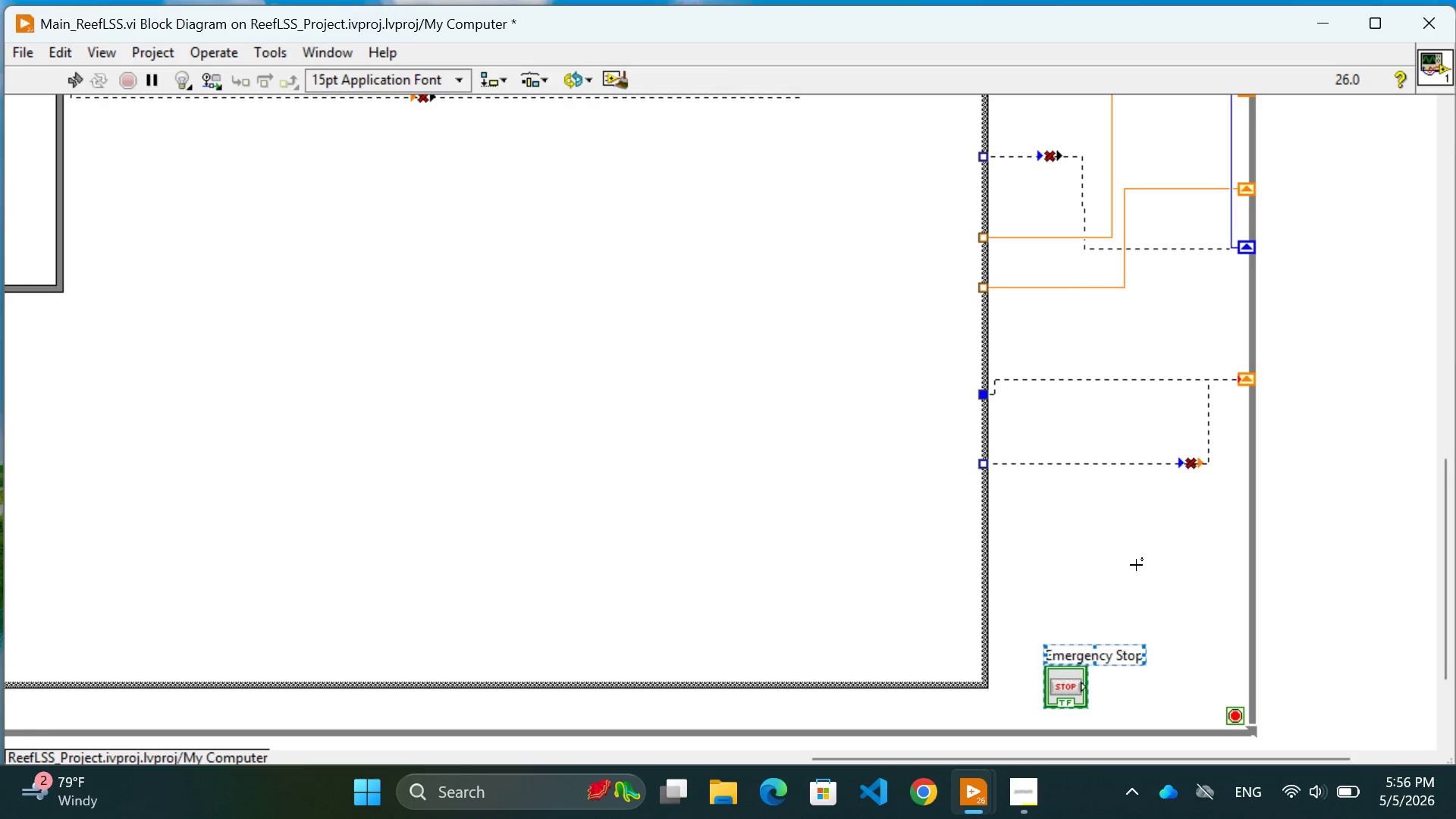 
left_click([1136, 565])
 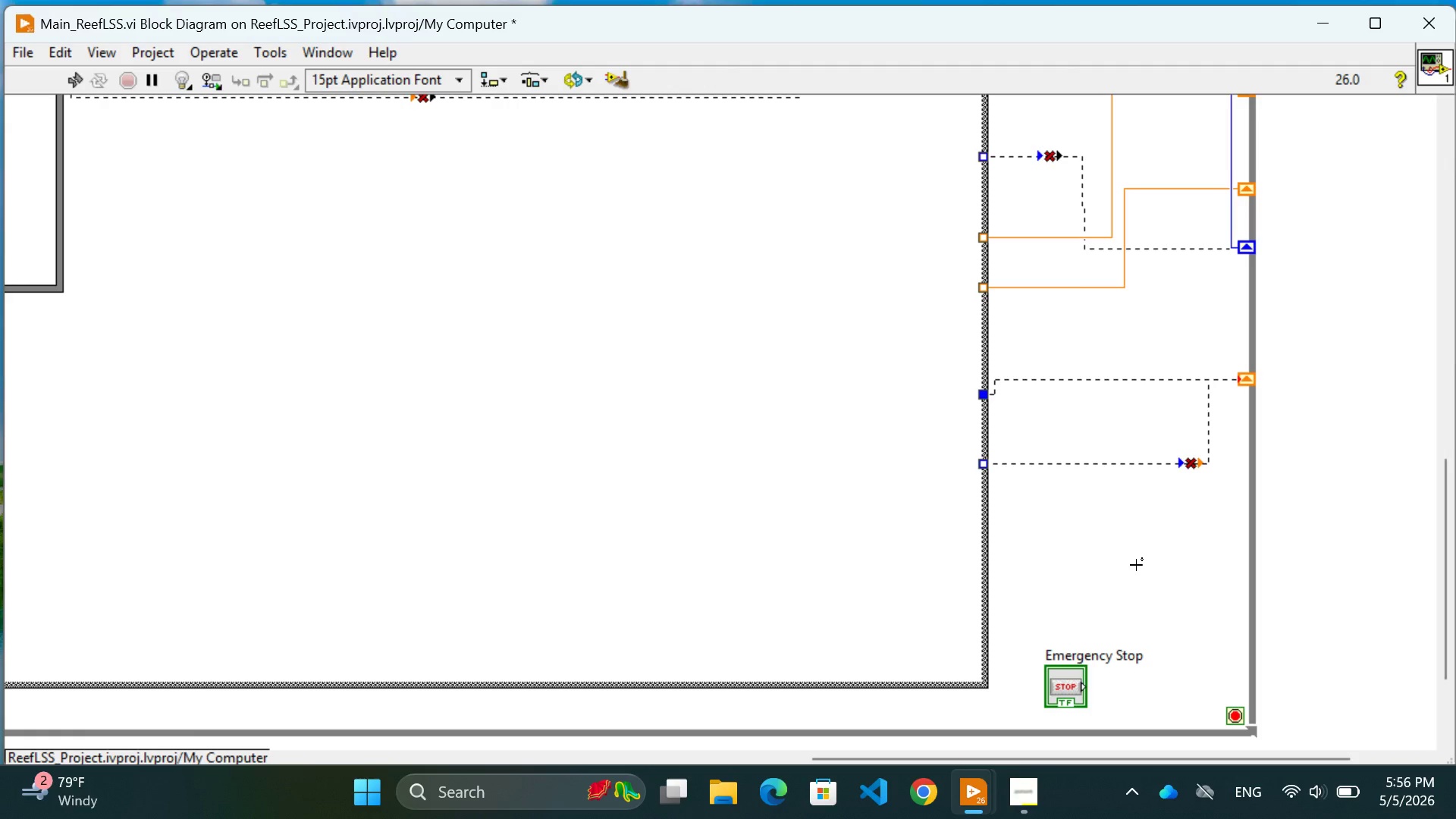 
wait(43.64)
 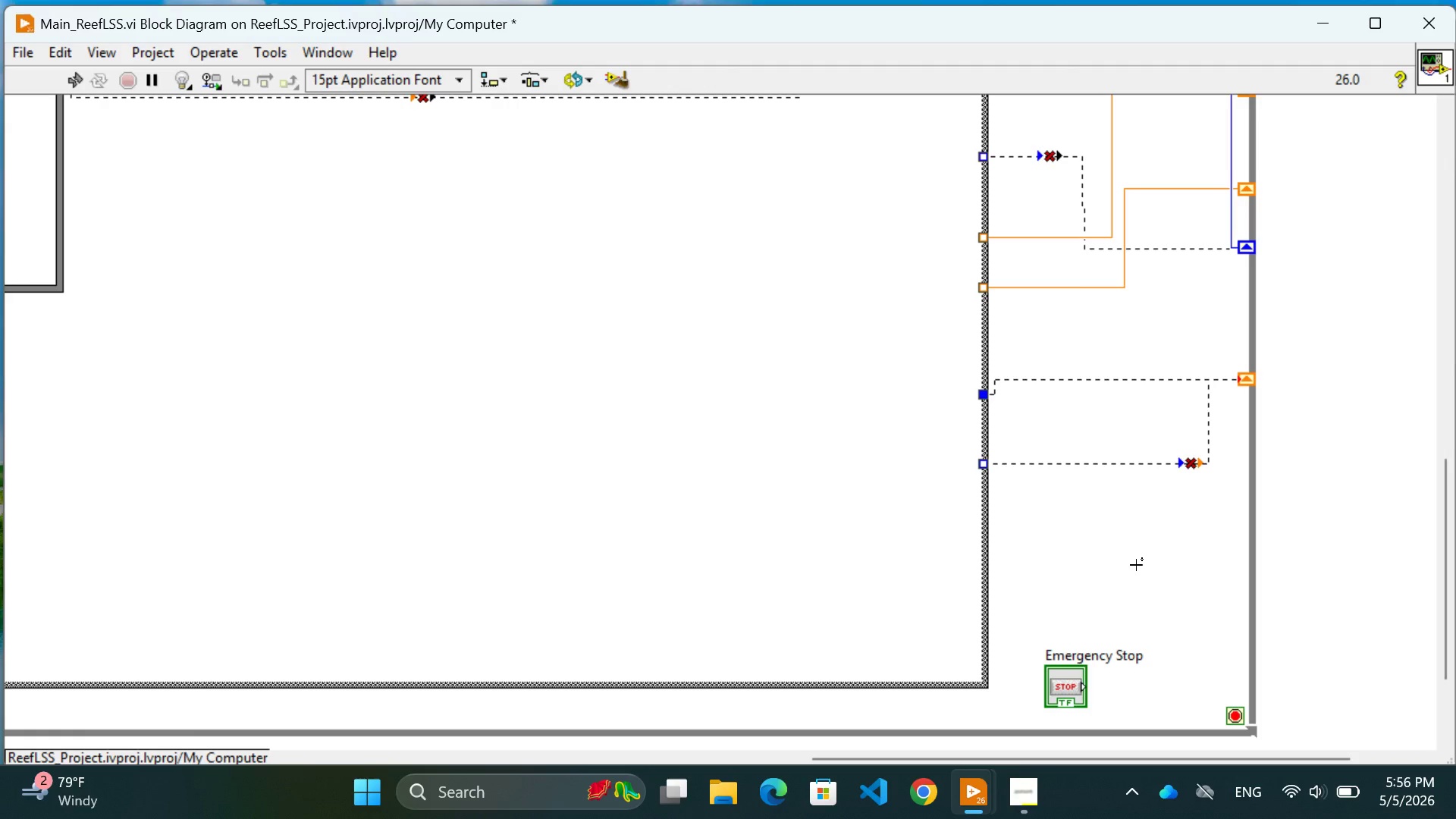 
scroll: coordinate [1176, 443], scroll_direction: down, amount: 2.0
 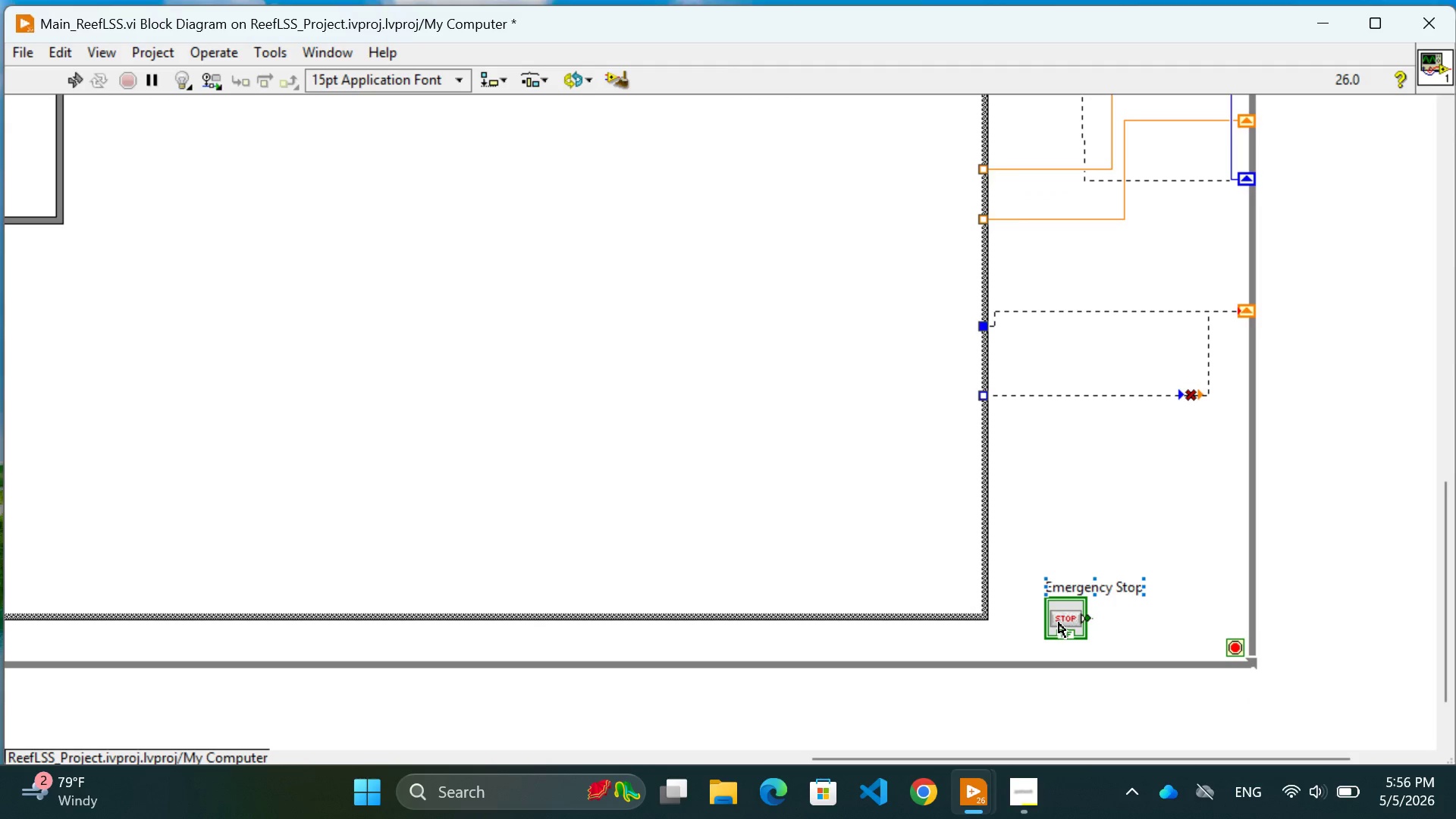 
left_click_drag(start_coordinate=[1055, 612], to_coordinate=[1046, 544])
 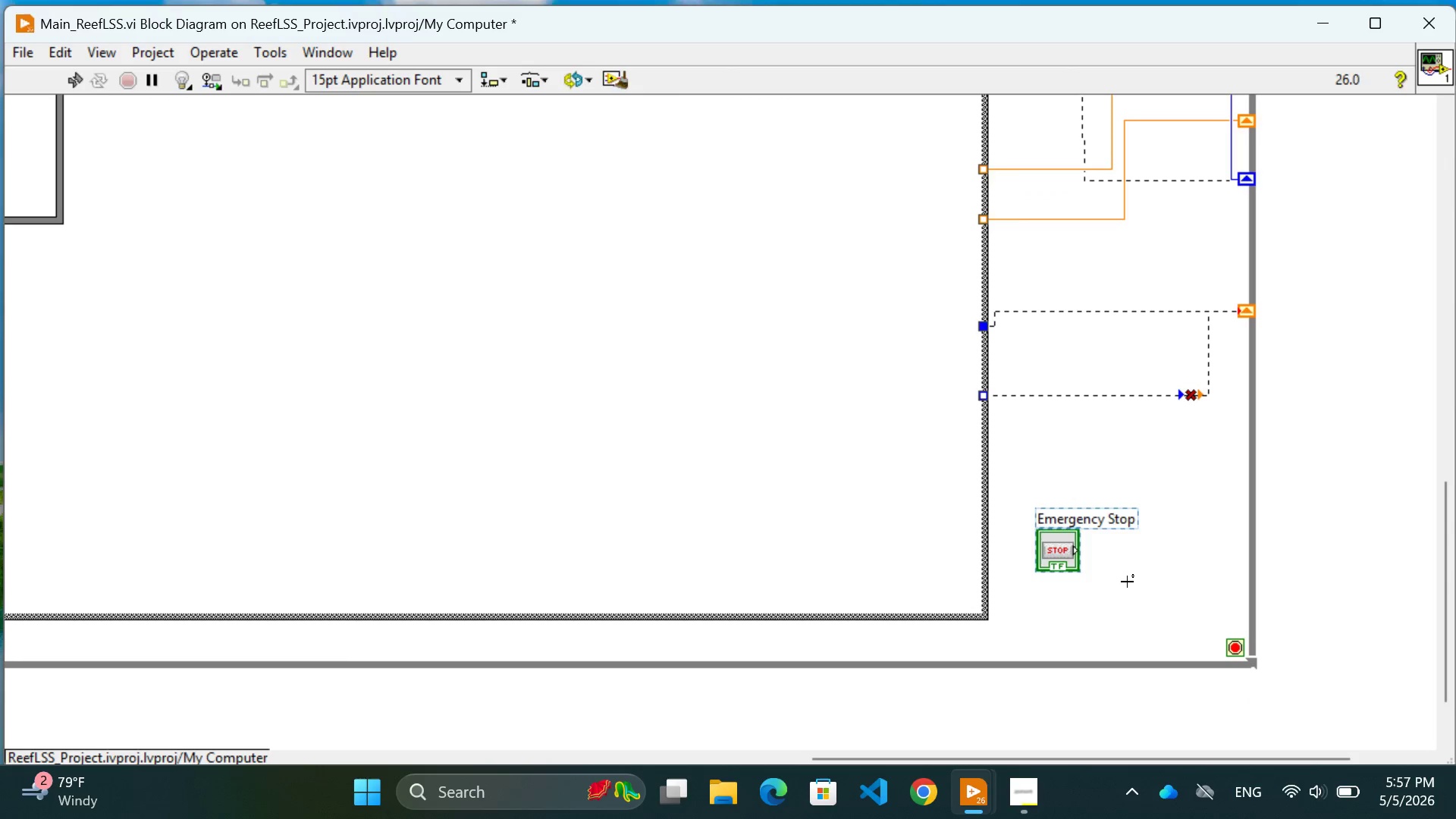 
left_click([1127, 582])
 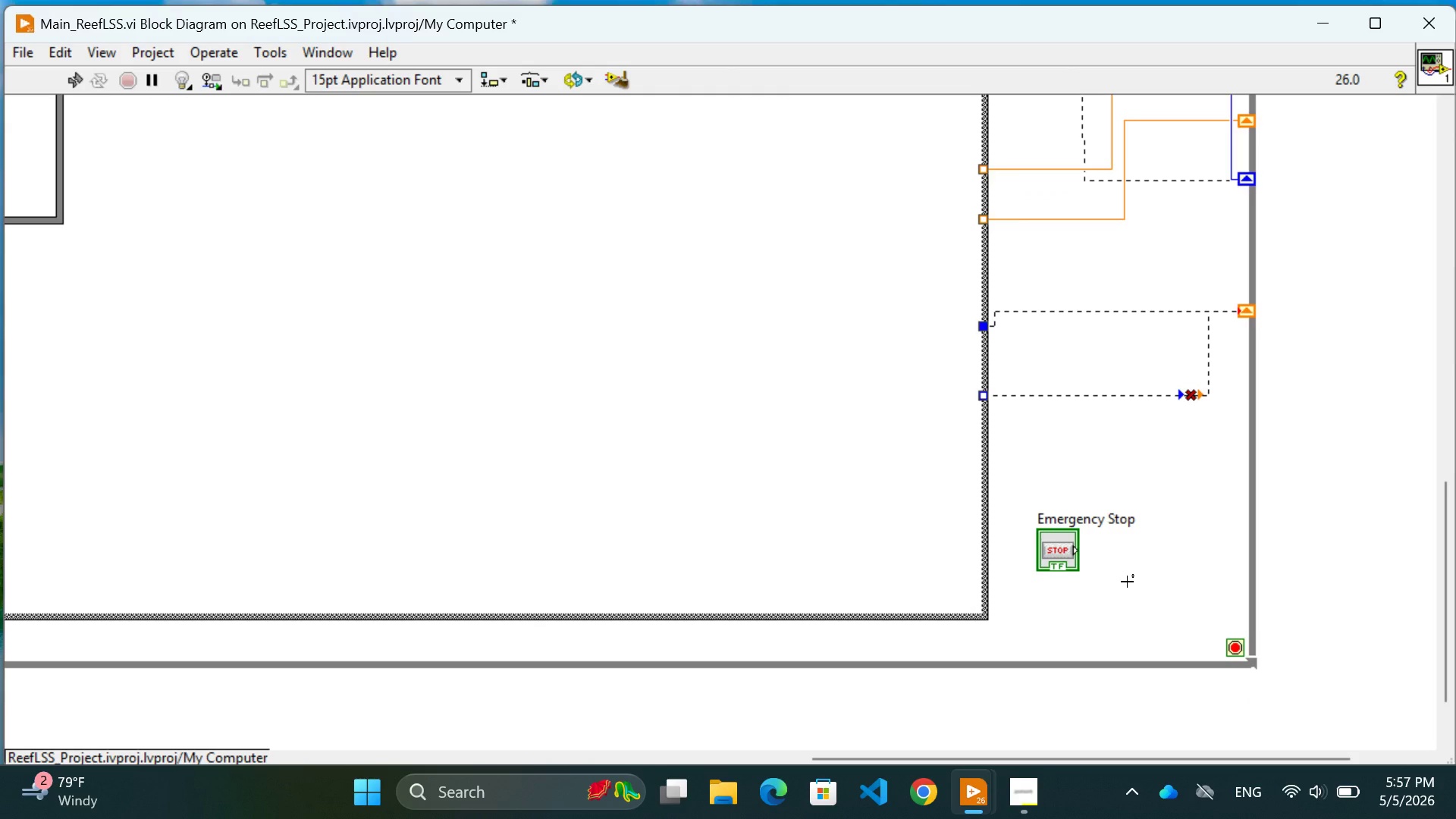 
wait(12.98)
 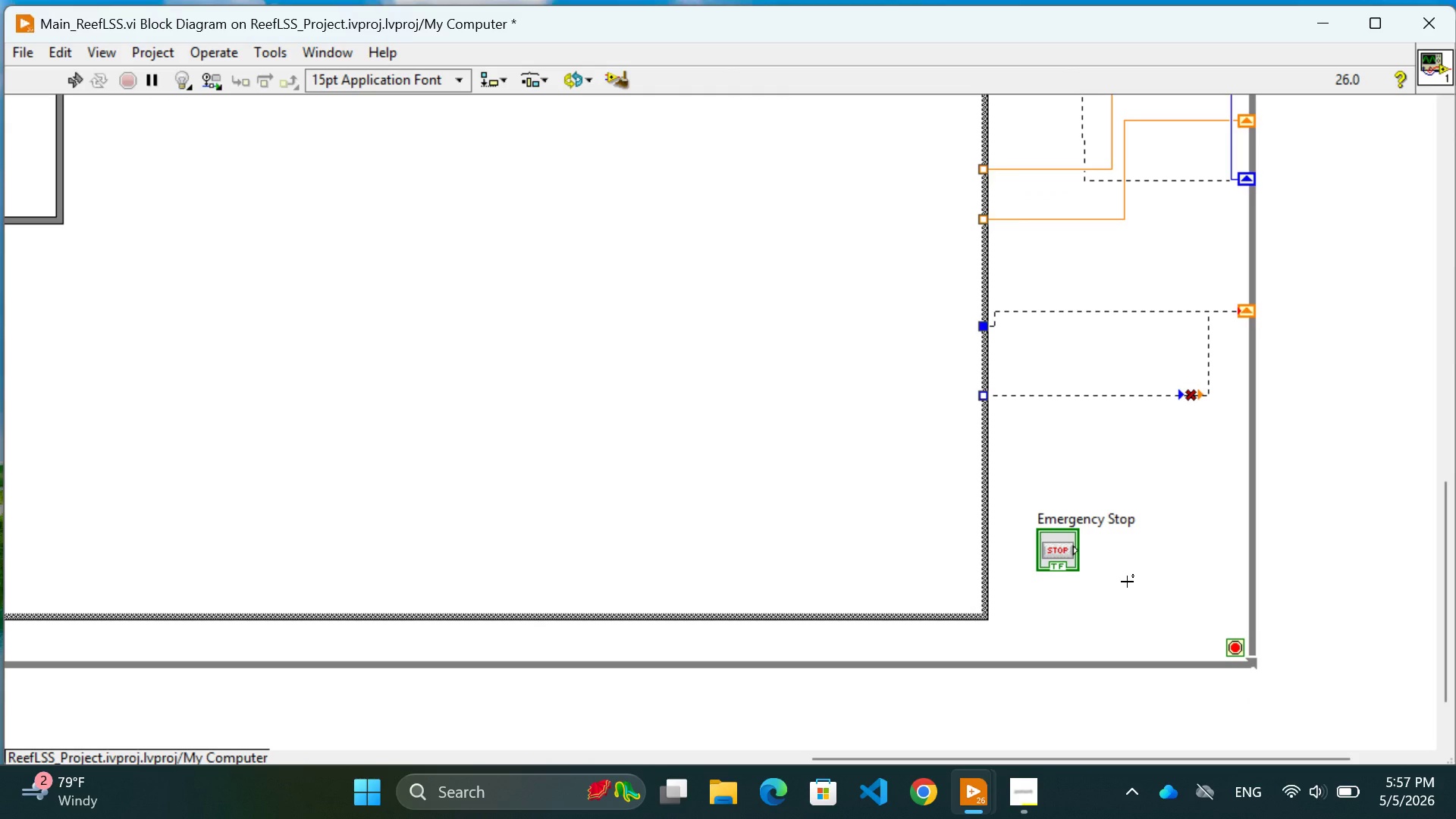 
left_click([1080, 548])
 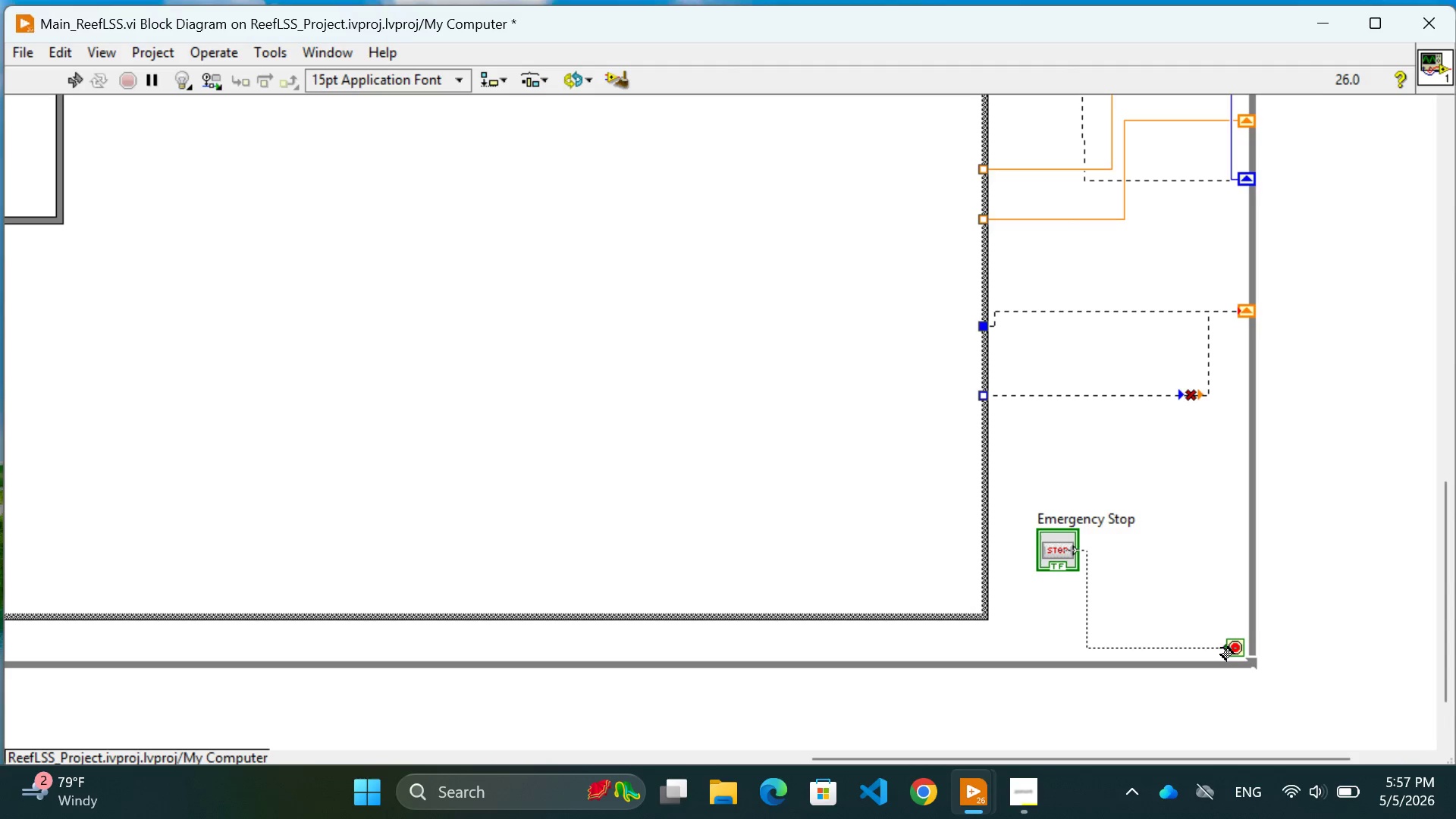 
left_click([1222, 648])
 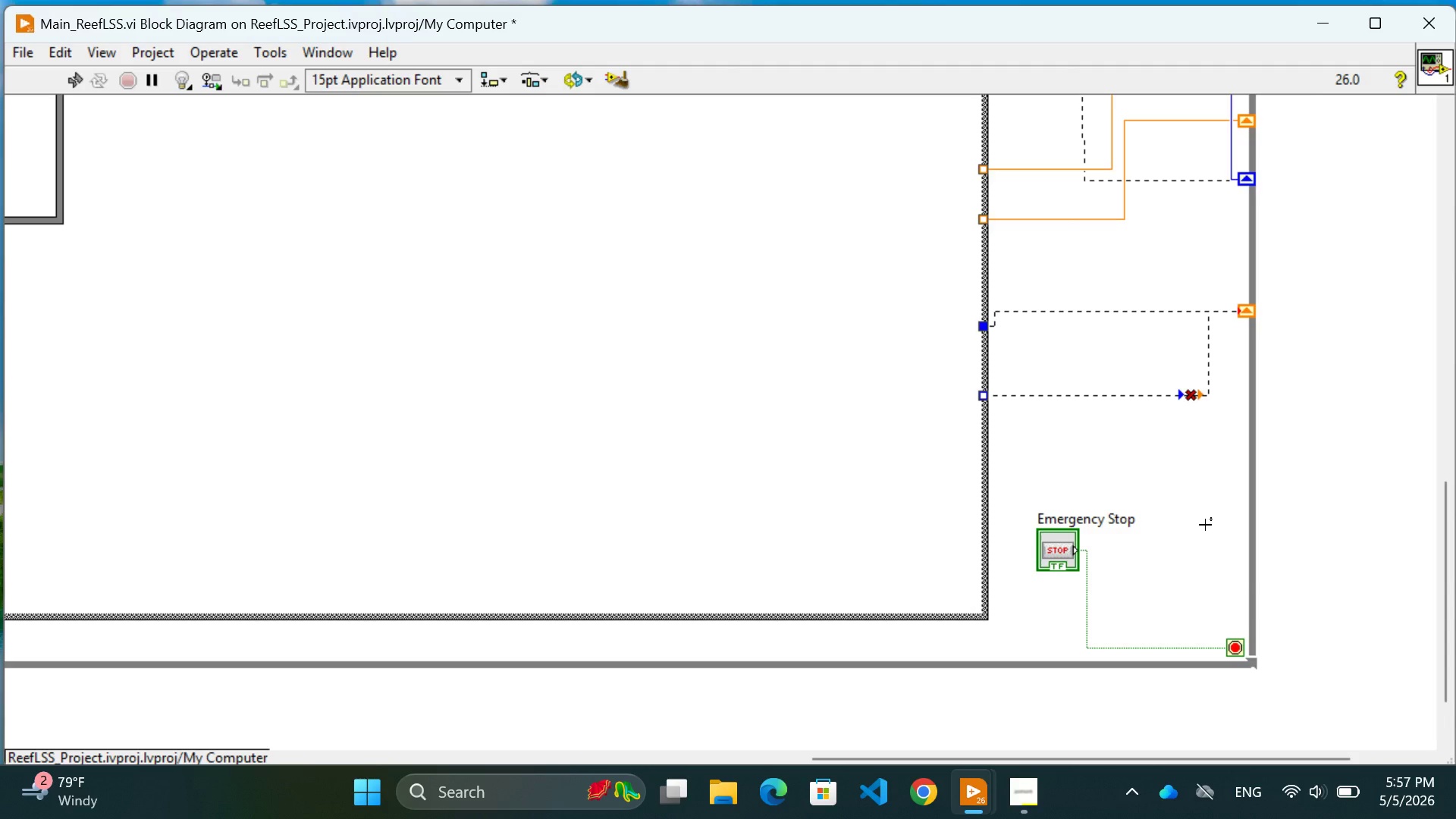 
wait(35.48)
 